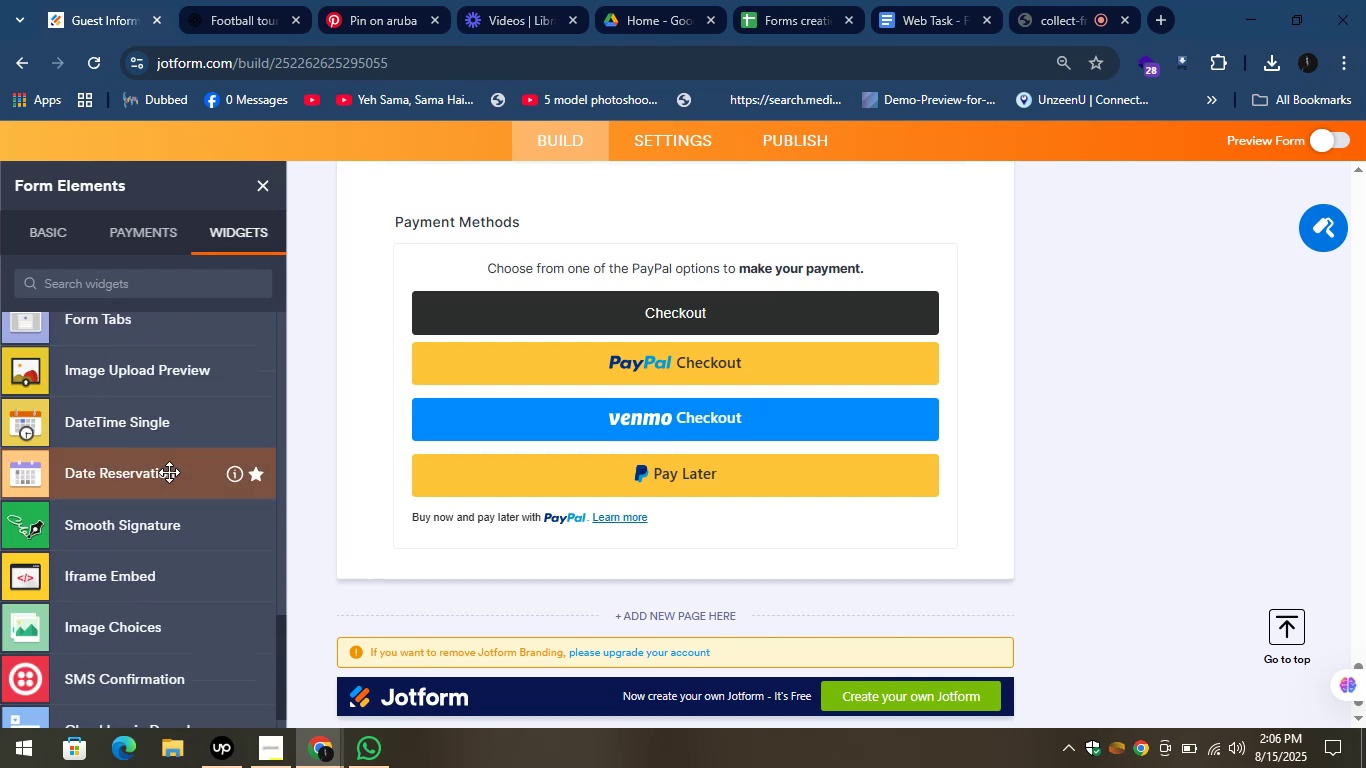 
scroll: coordinate [168, 473], scroll_direction: up, amount: 1.0
 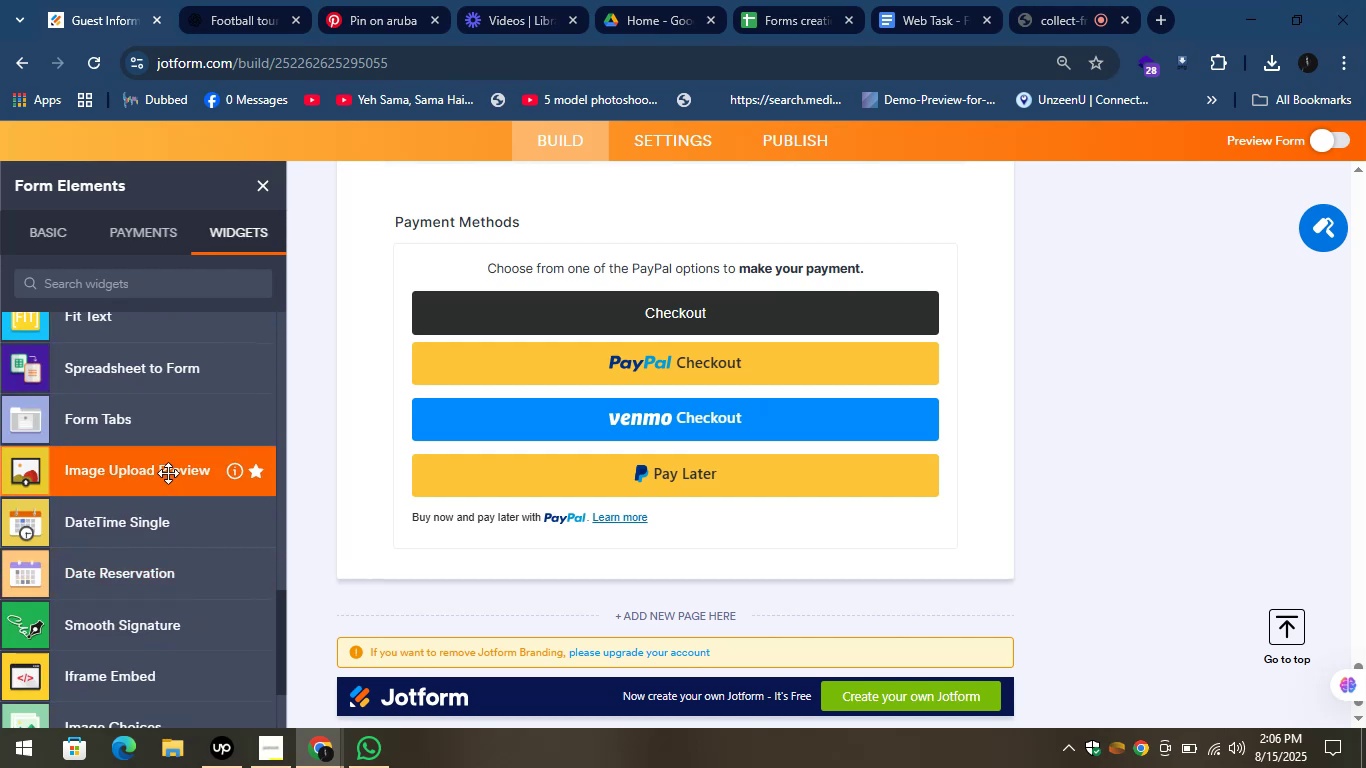 
scroll: coordinate [168, 473], scroll_direction: down, amount: 17.0
 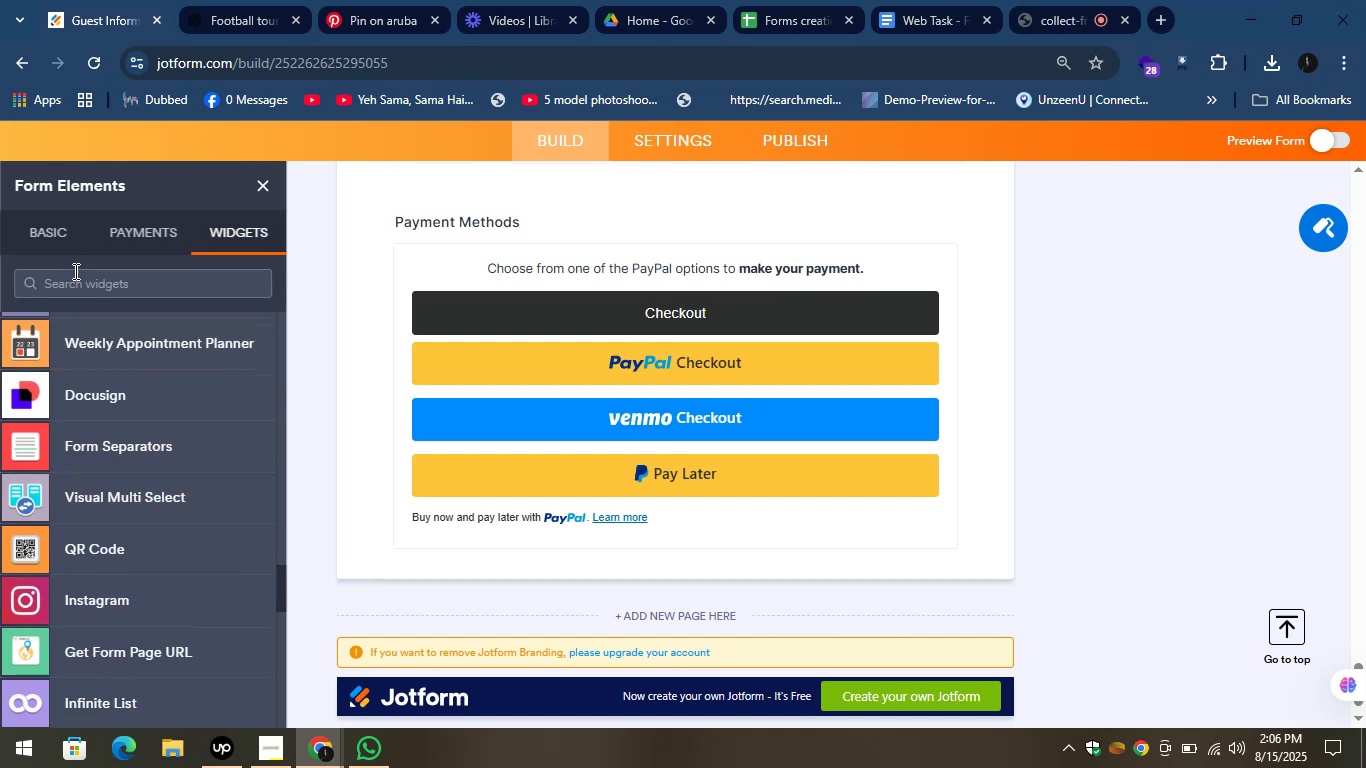 
left_click([45, 227])
 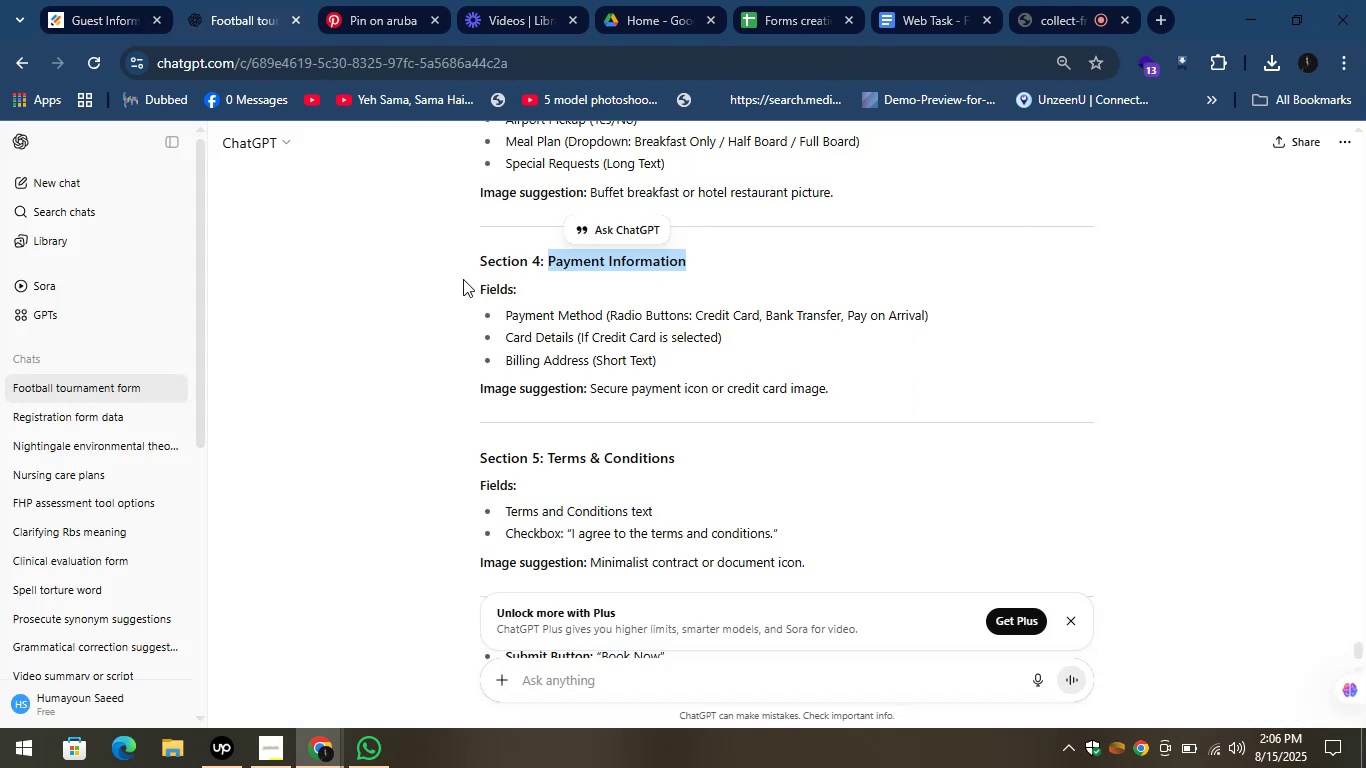 
left_click([440, 277])
 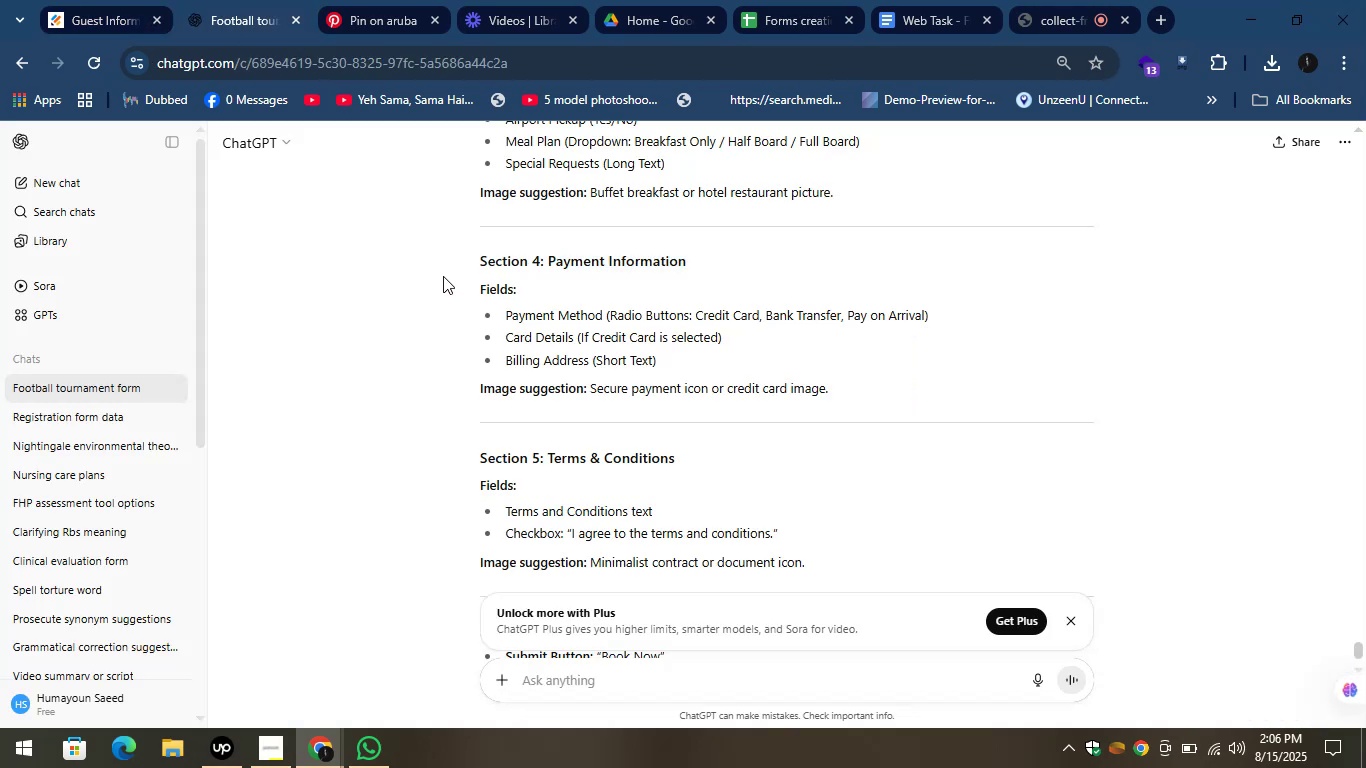 
wait(9.35)
 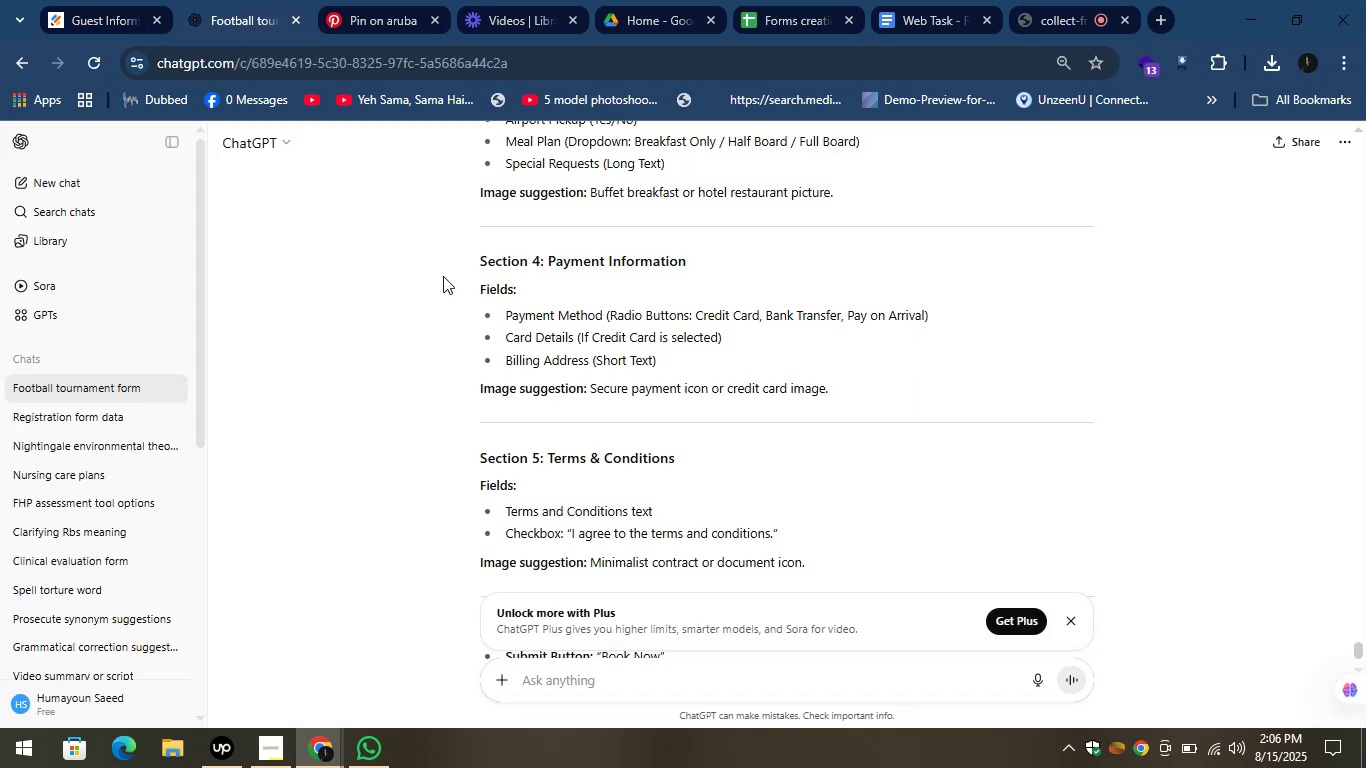 
left_click_drag(start_coordinate=[589, 389], to_coordinate=[838, 391])
 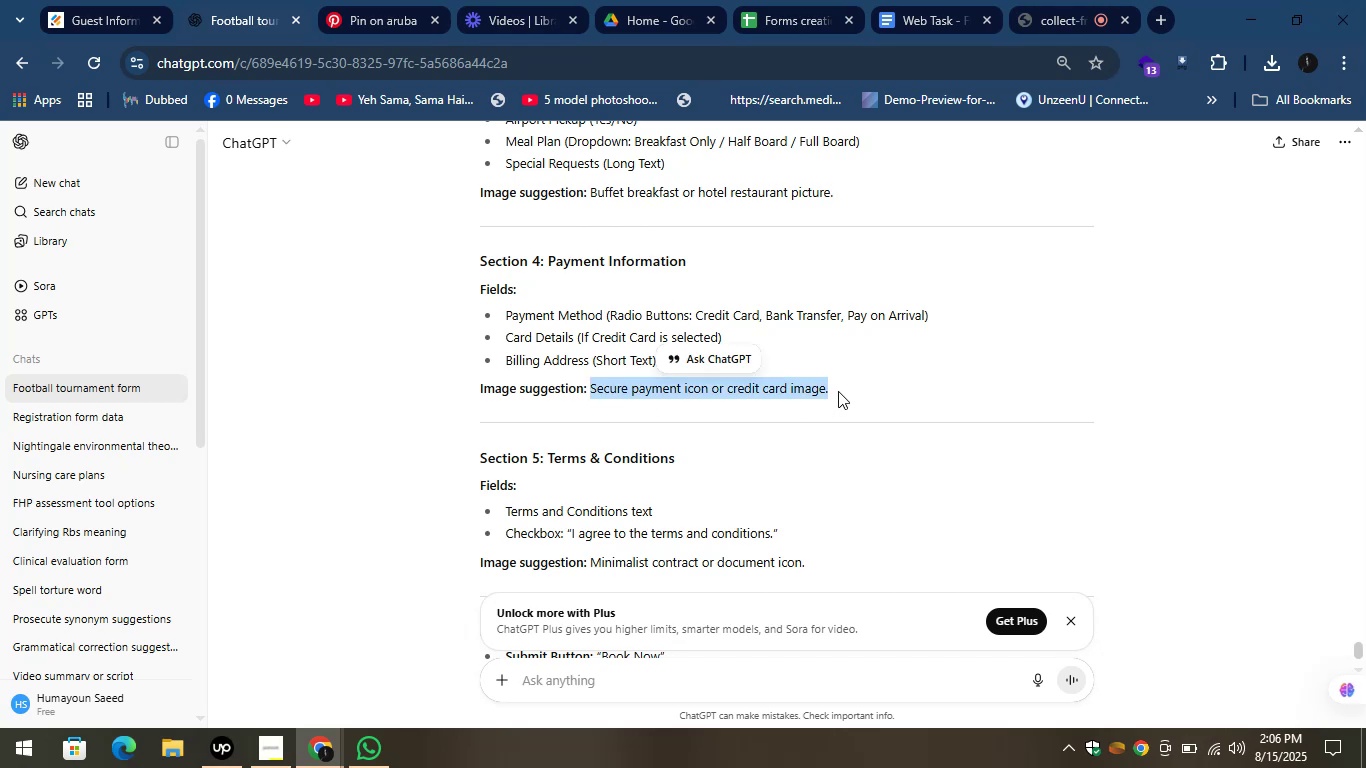 
key(Control+C)
 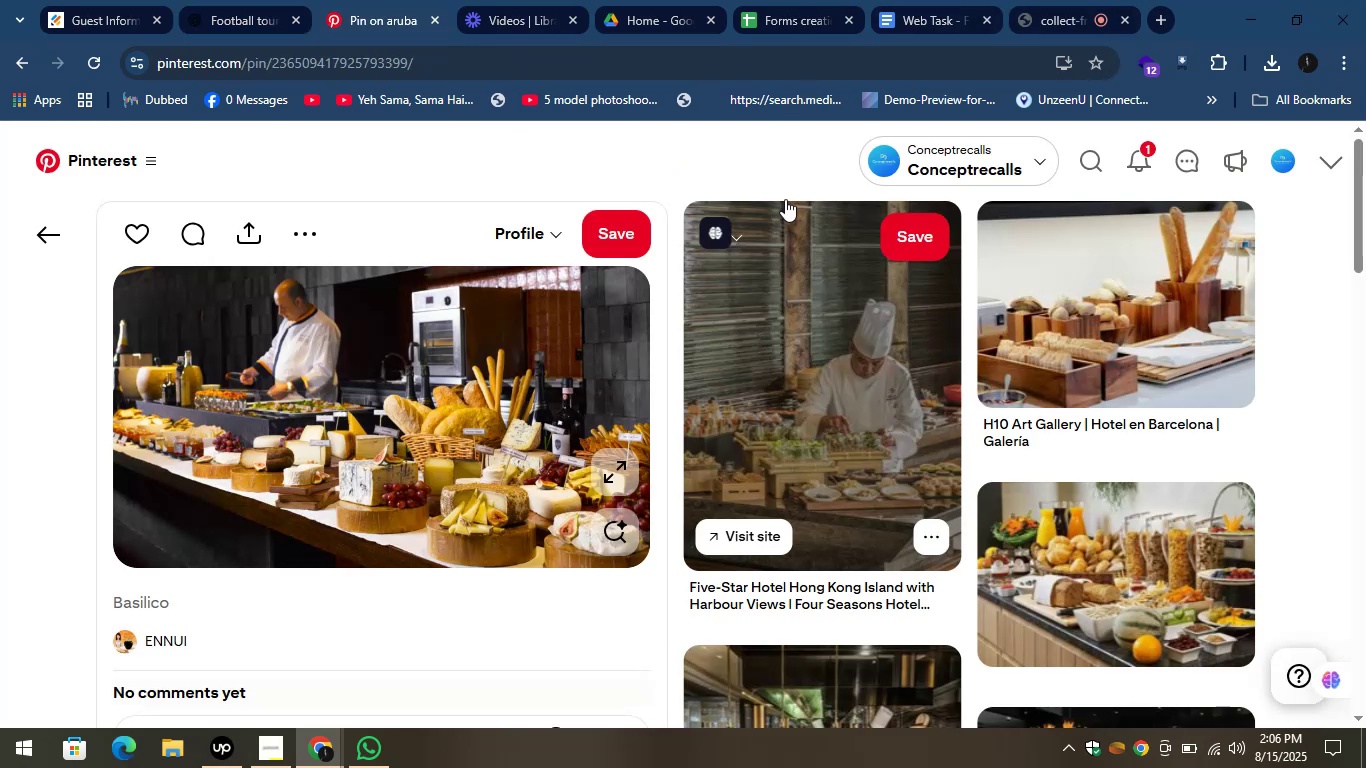 
left_click([1078, 152])
 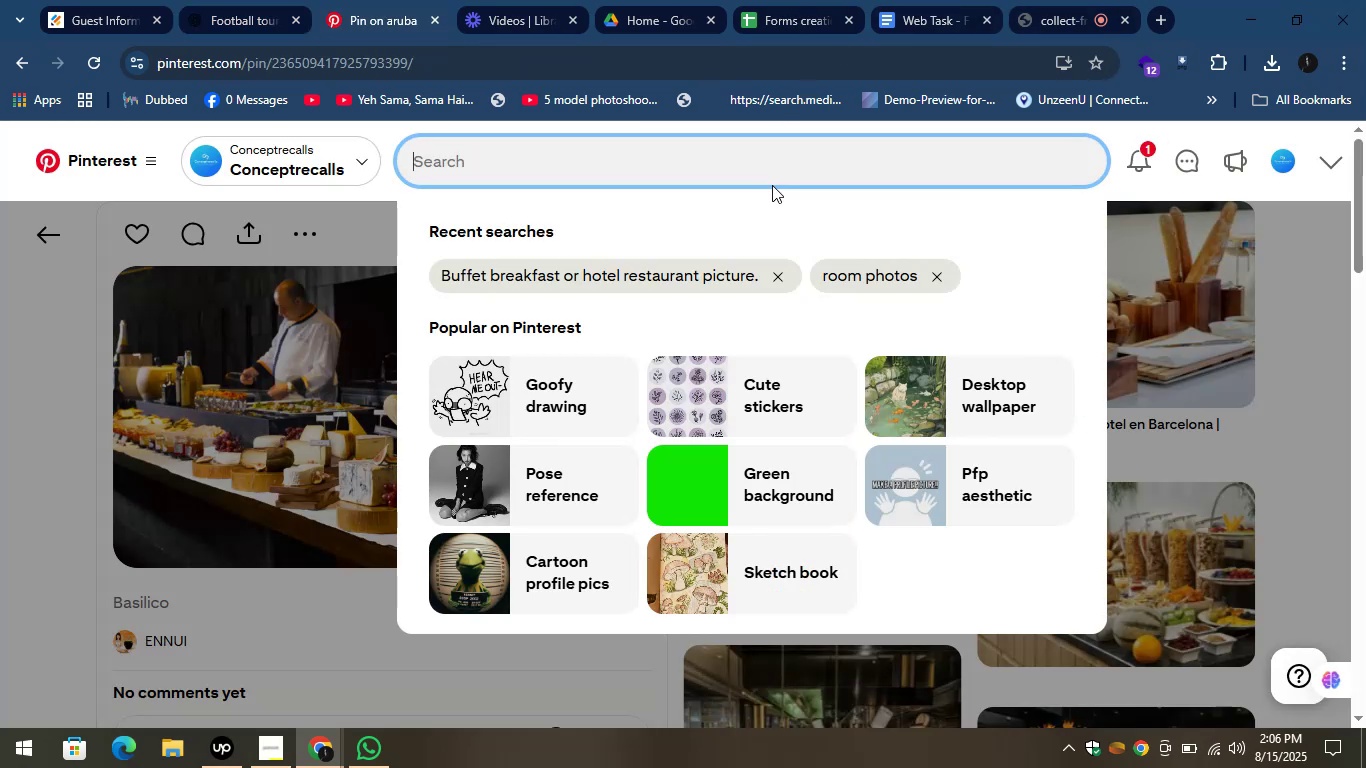 
key(Control+V)
 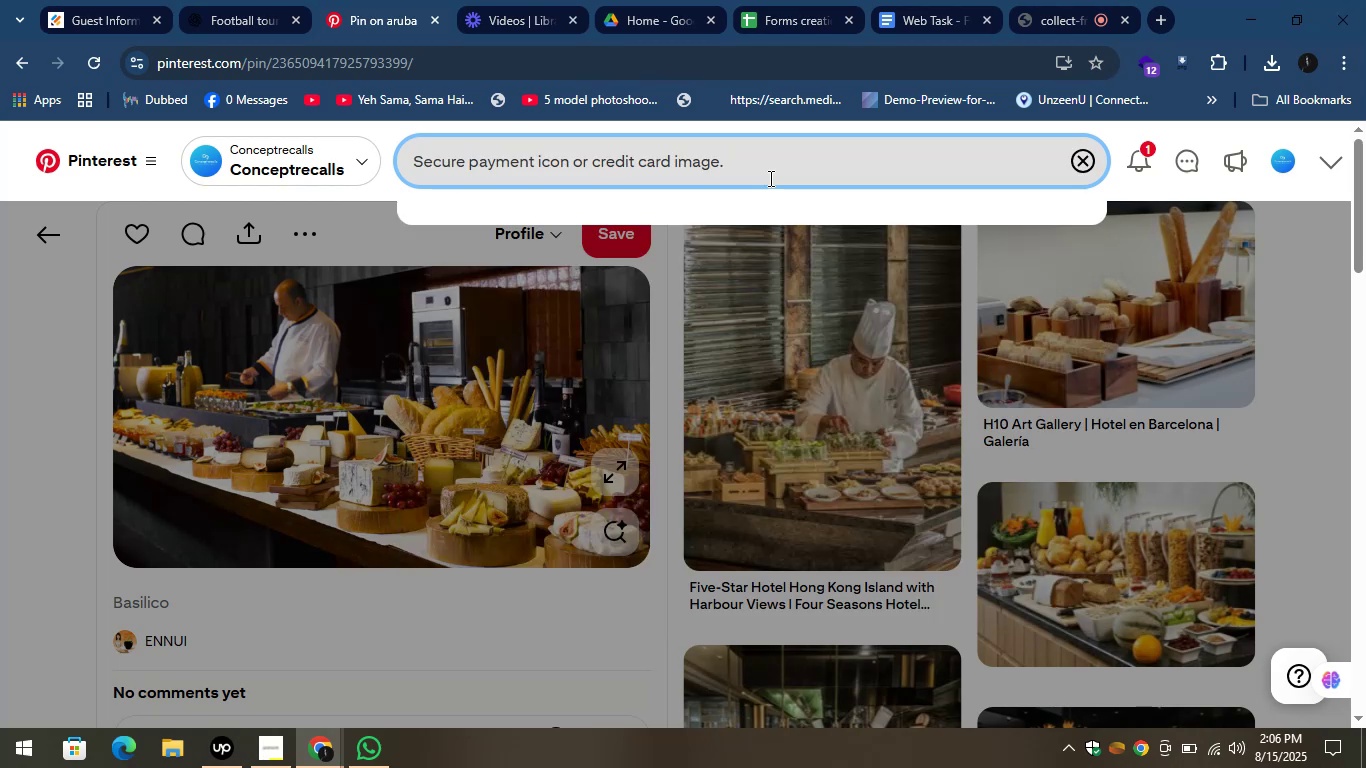 
key(Enter)
 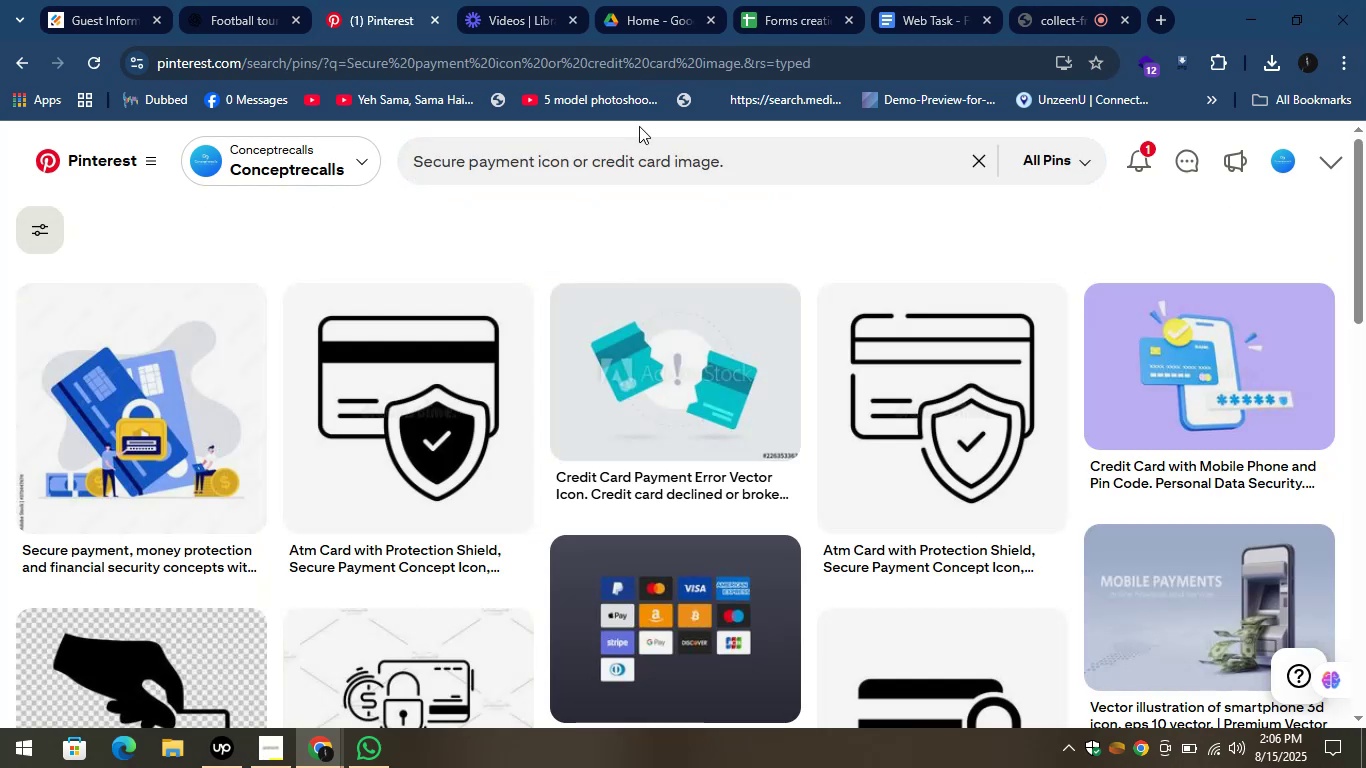 
wait(7.87)
 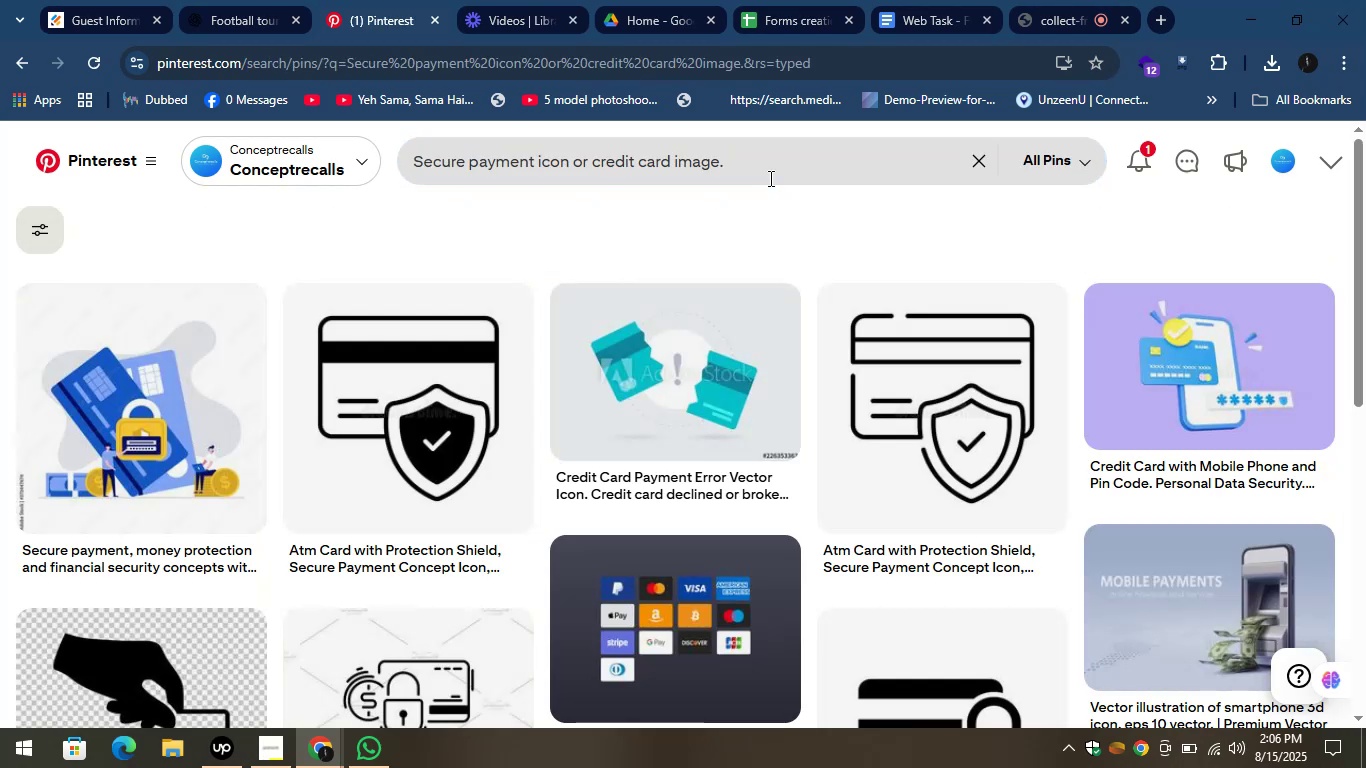 
scroll: coordinate [741, 419], scroll_direction: down, amount: 13.0
 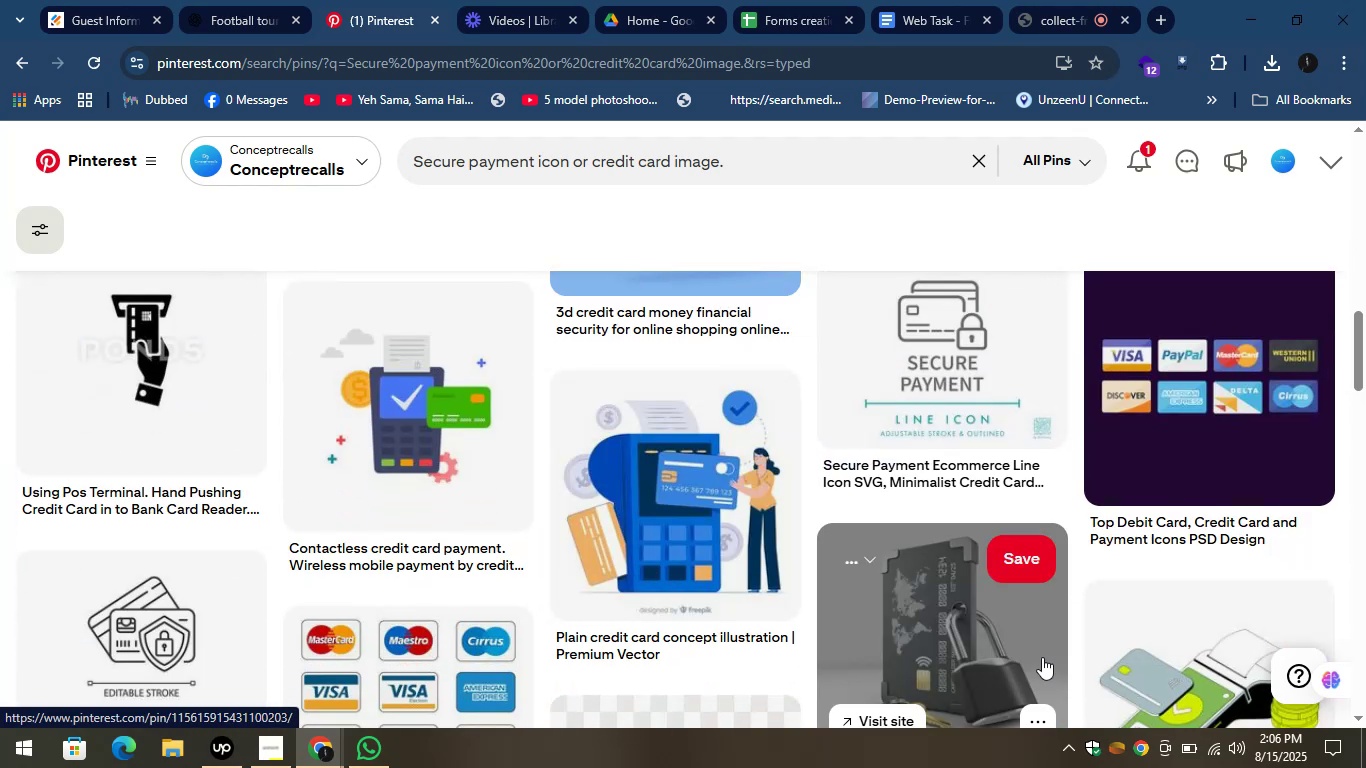 
scroll: coordinate [1028, 643], scroll_direction: up, amount: 2.0
 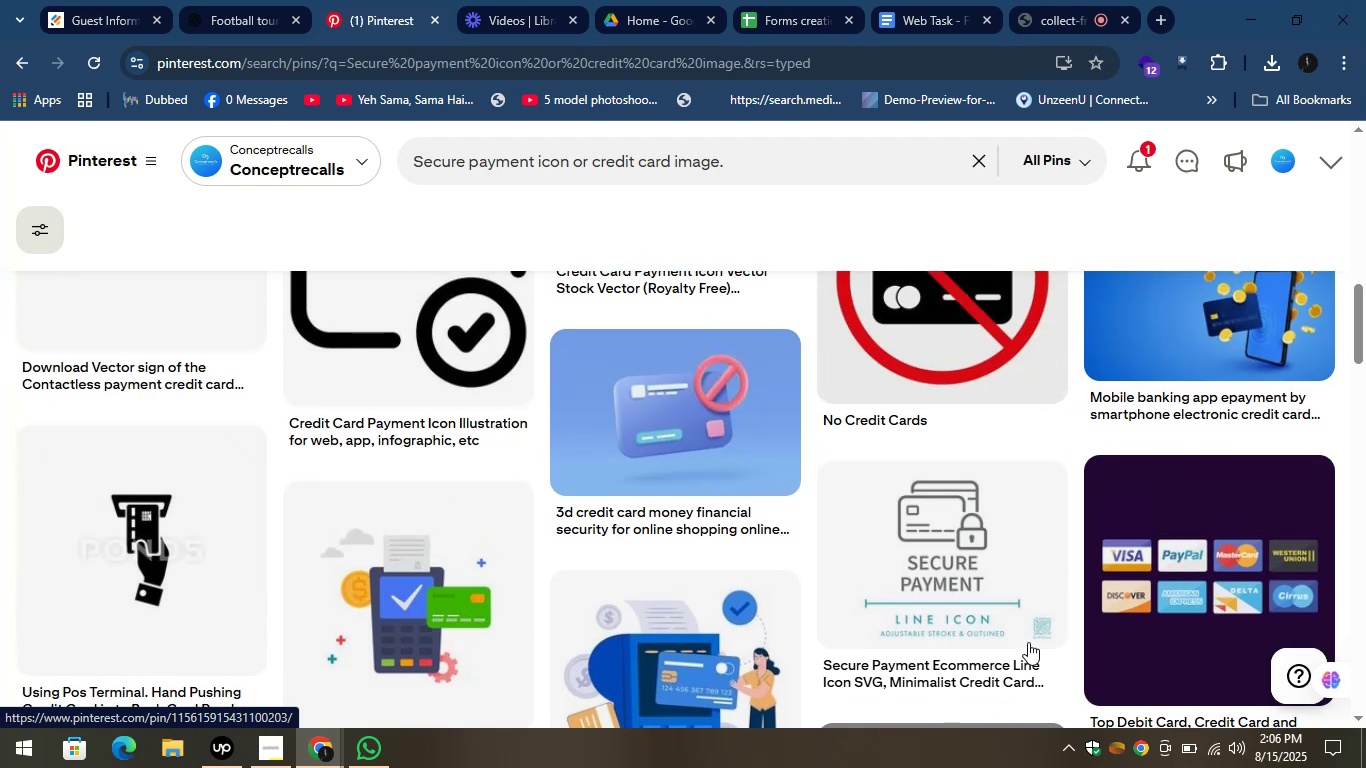 
scroll: coordinate [1027, 642], scroll_direction: down, amount: 3.0
 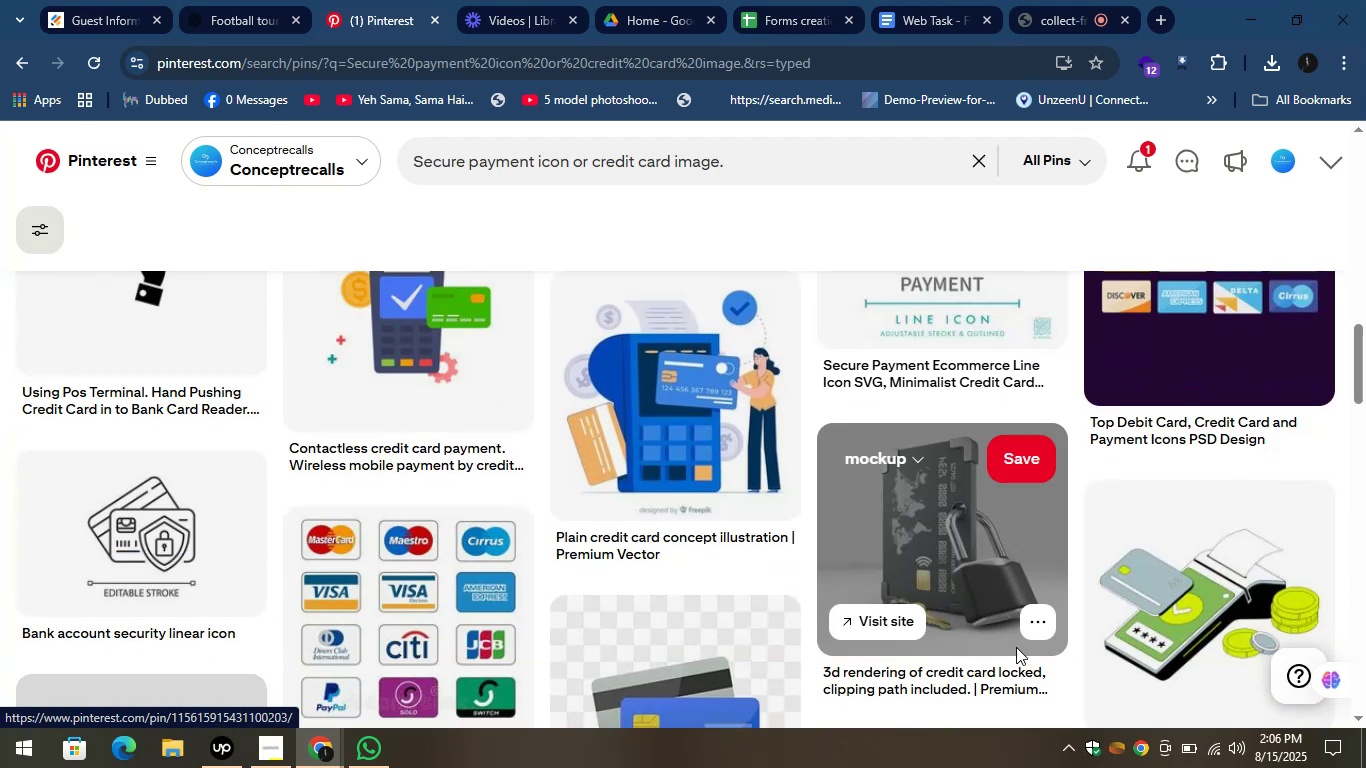 
scroll: coordinate [579, 544], scroll_direction: up, amount: 9.0
 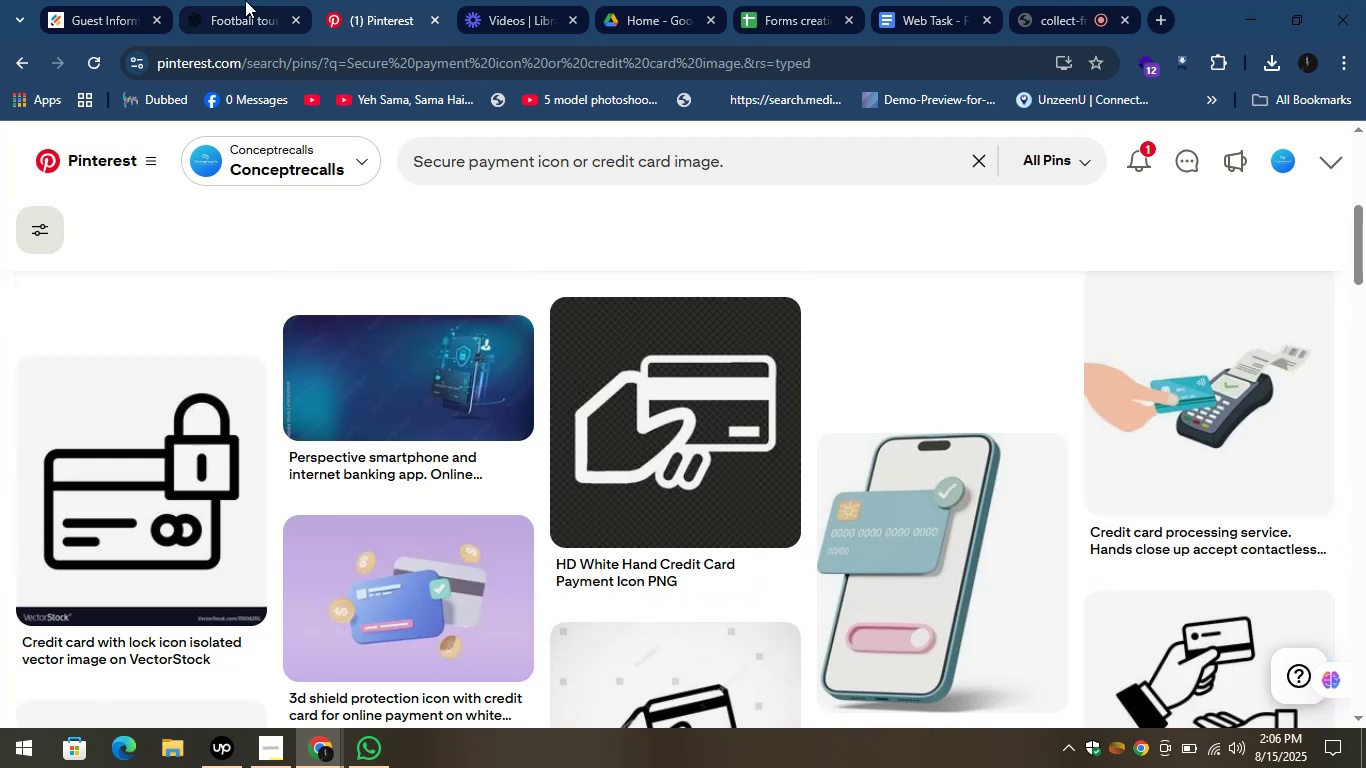 
left_click([242, 0])
 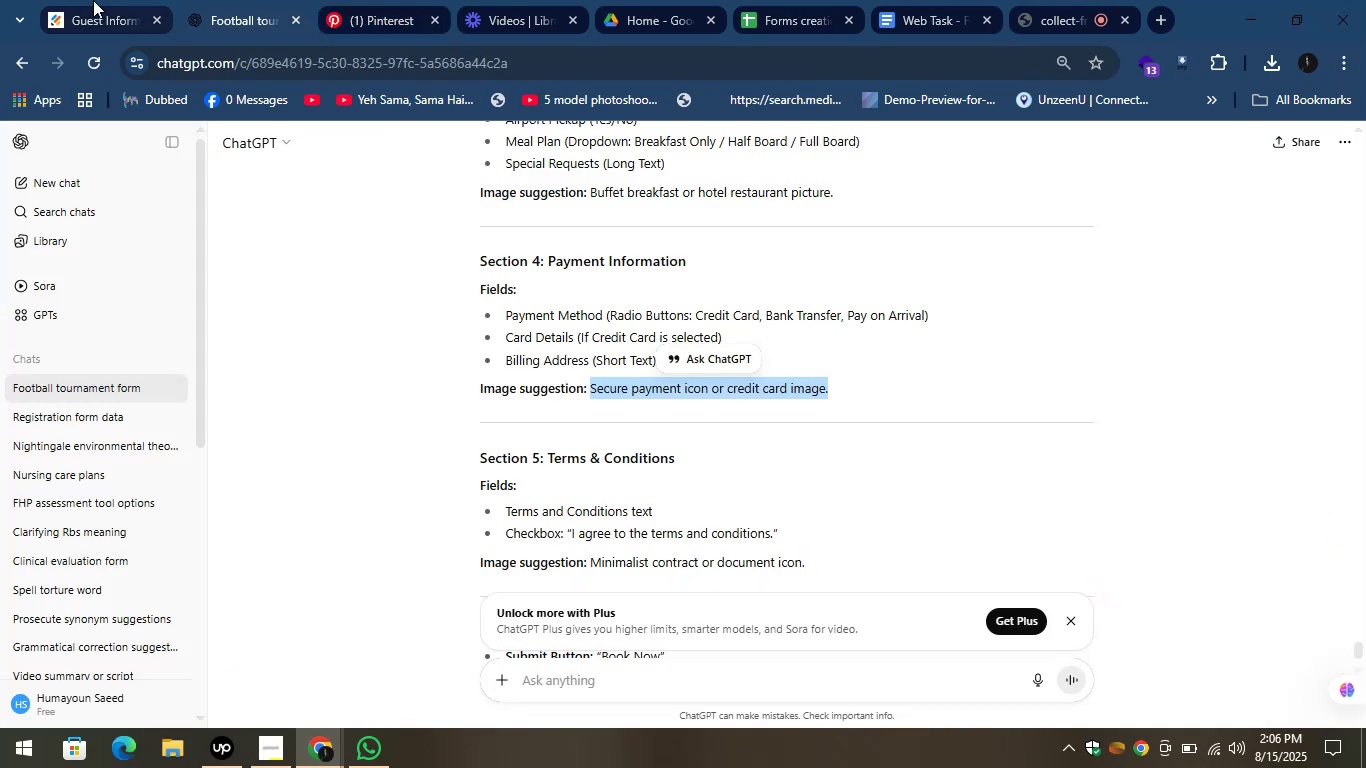 
left_click([89, 0])
 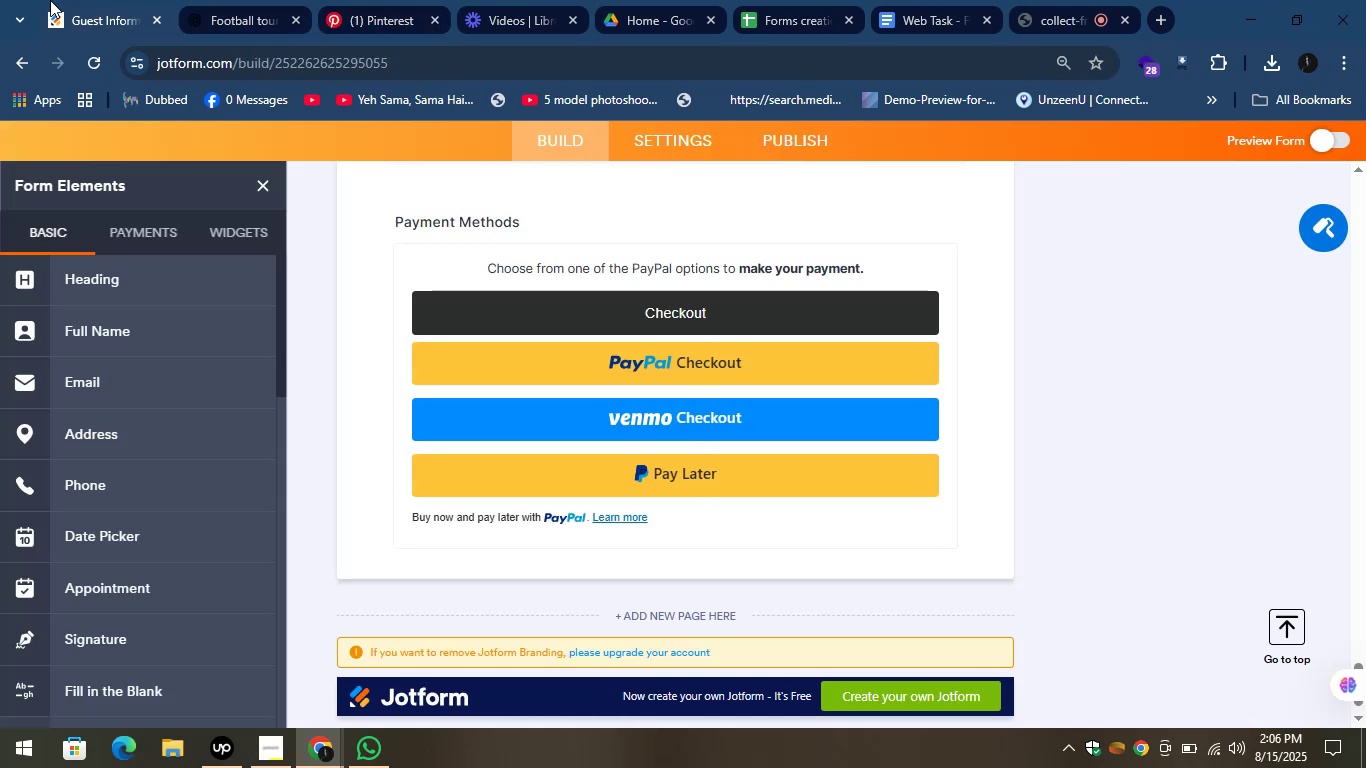 
left_click_drag(start_coordinate=[248, 0], to_coordinate=[242, 0])
 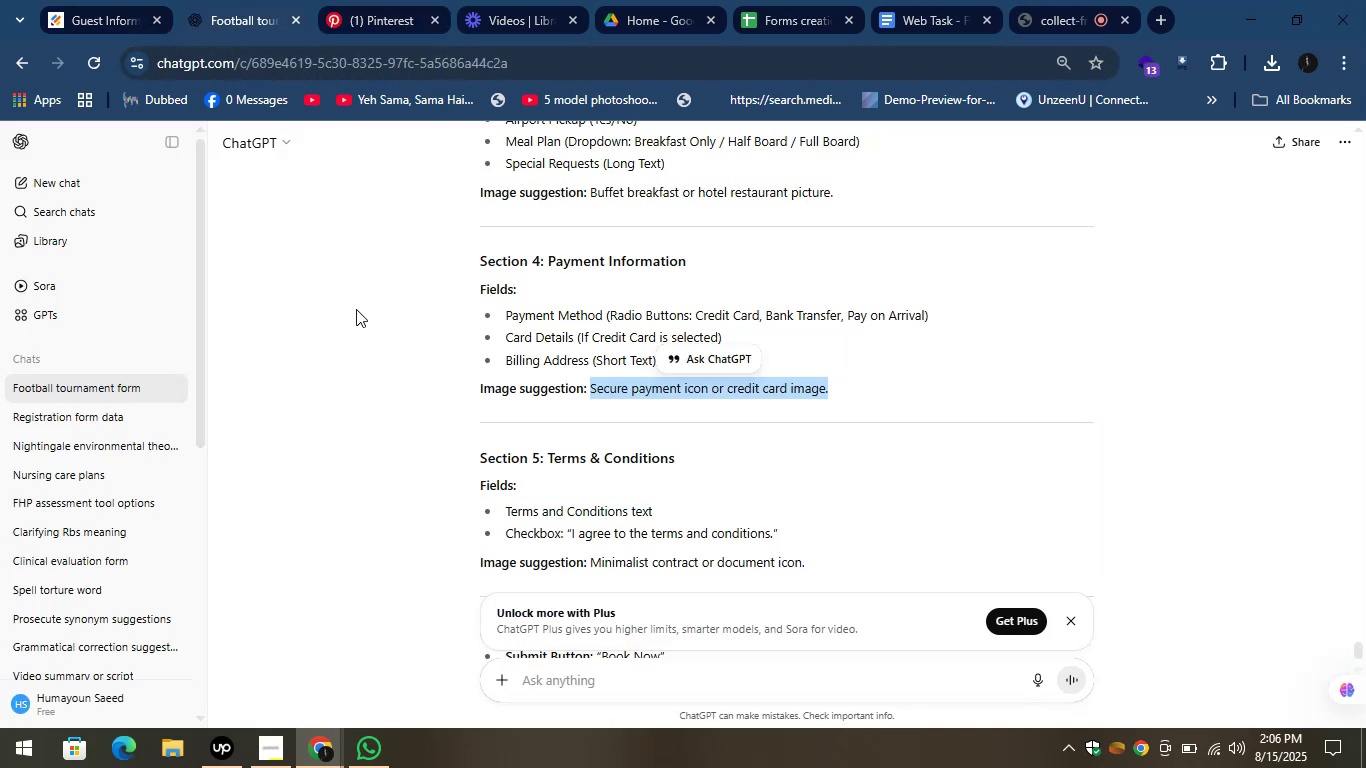 
scroll: coordinate [649, 378], scroll_direction: down, amount: 1.0
 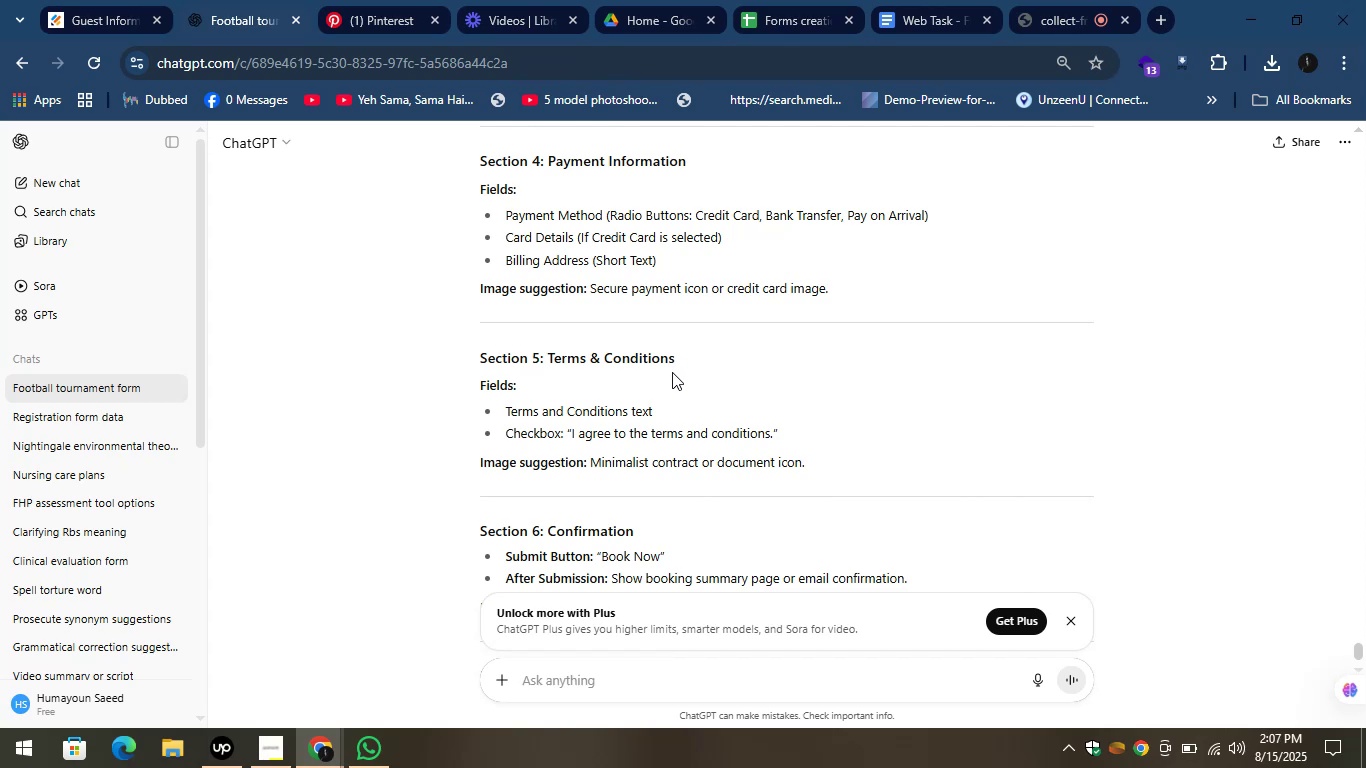 
wait(6.26)
 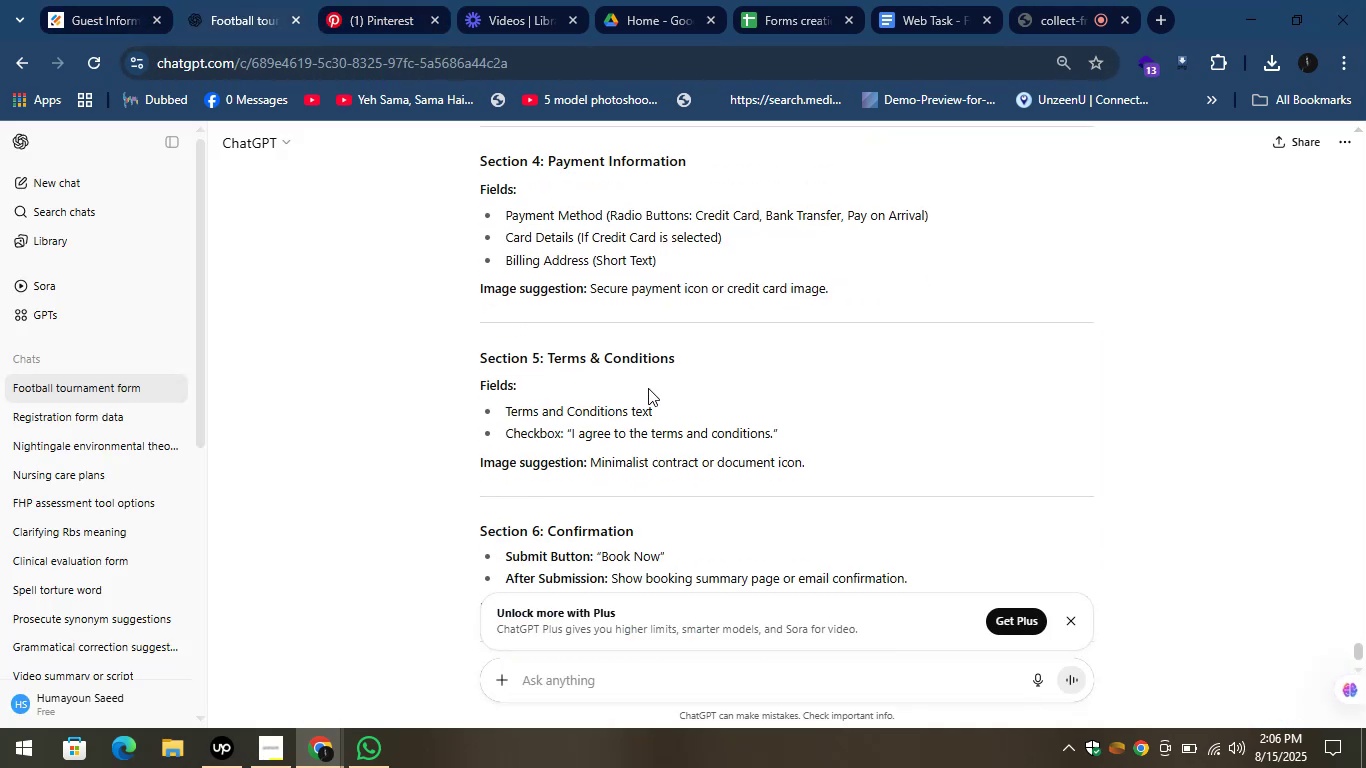 
left_click_drag(start_coordinate=[682, 359], to_coordinate=[549, 367])
 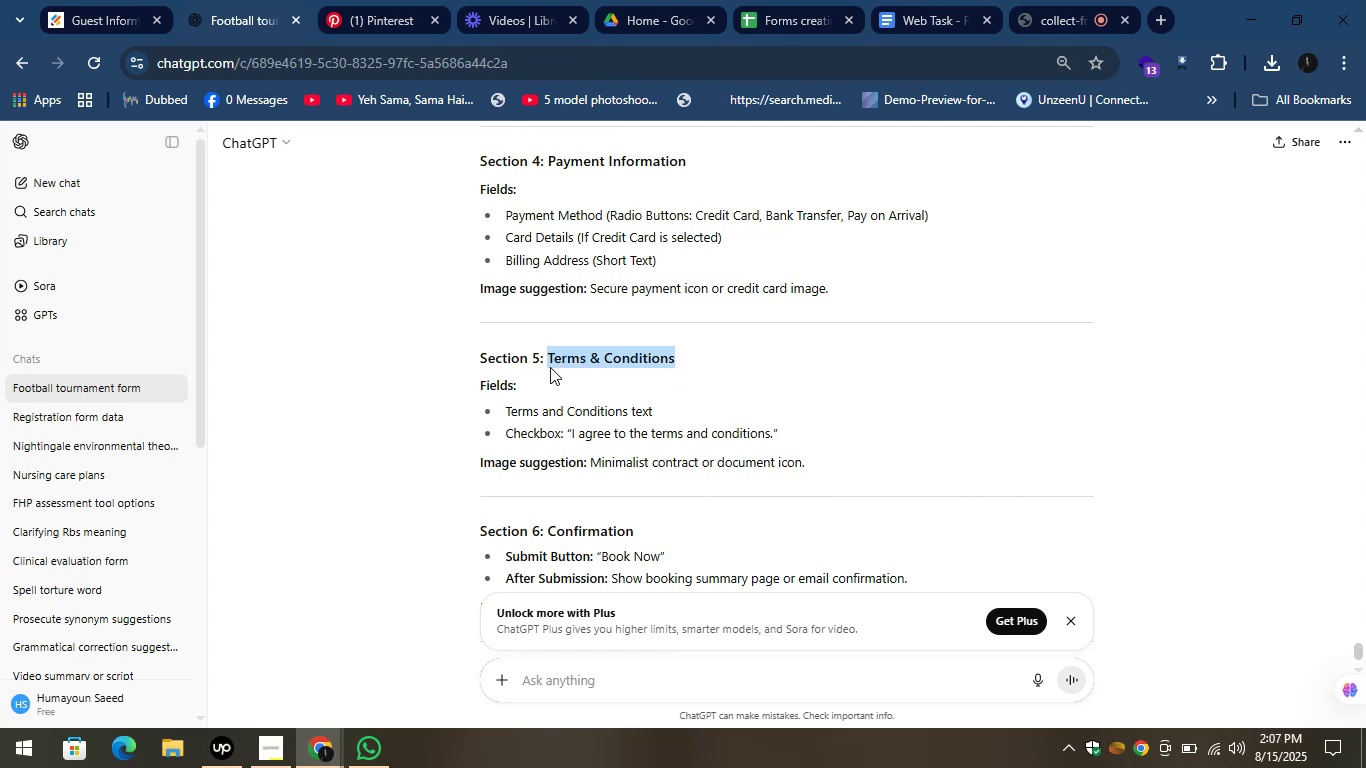 
key(Control+C)
 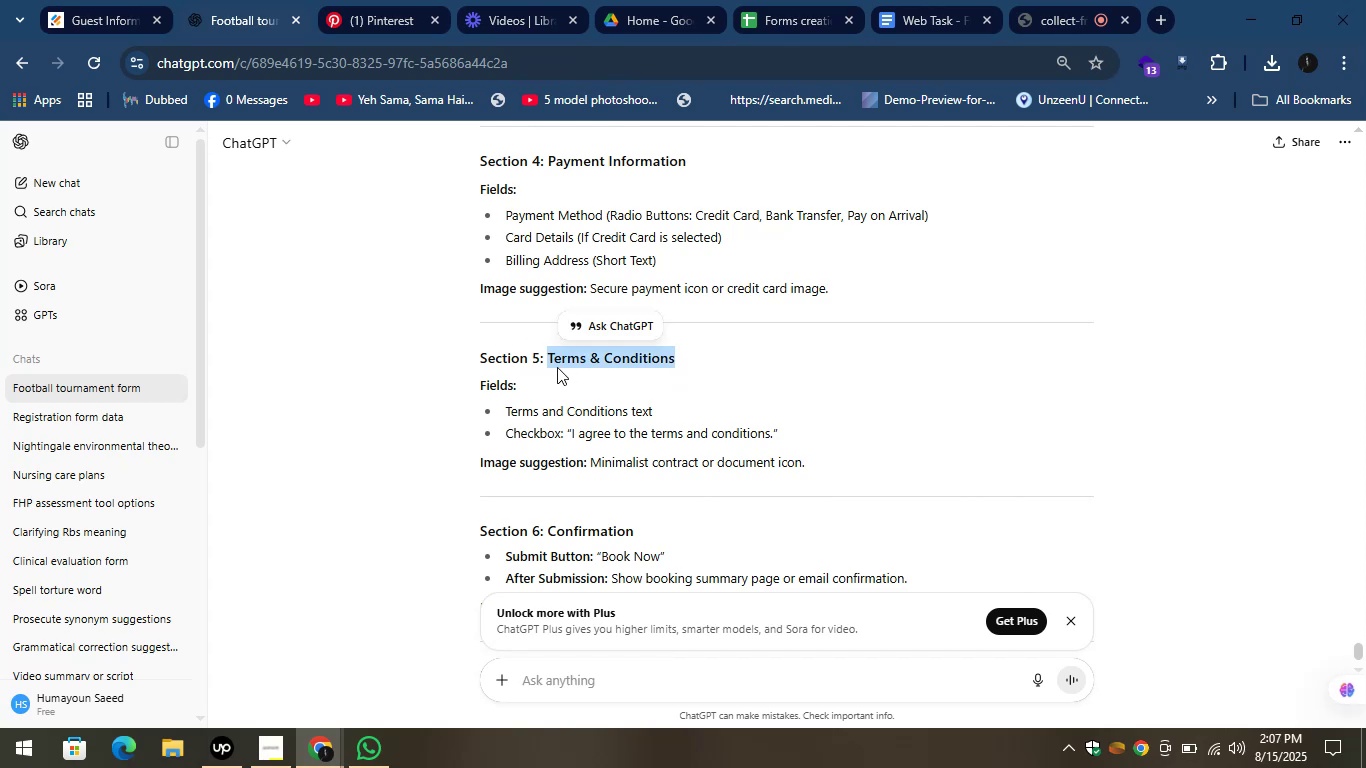 
key(Control+C)
 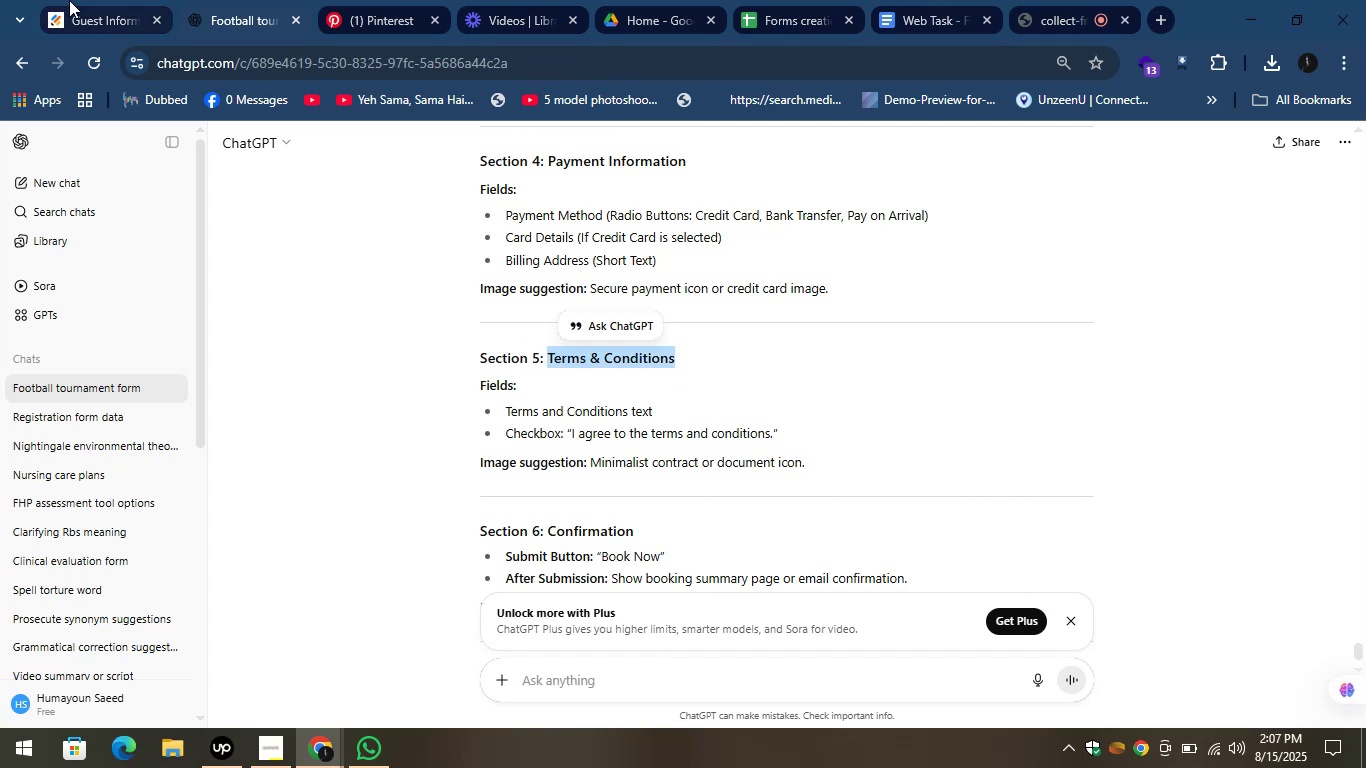 
left_click([14, 0])
 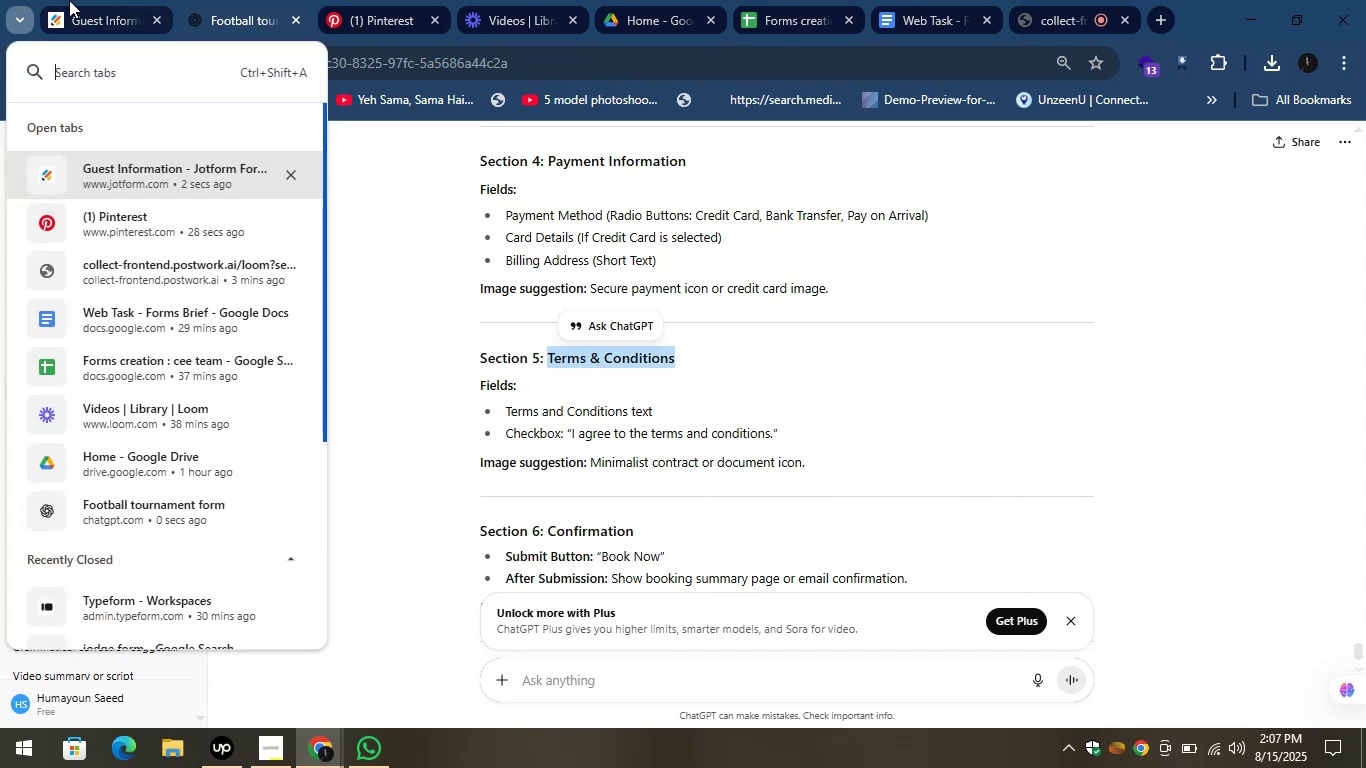 
left_click([69, 0])
 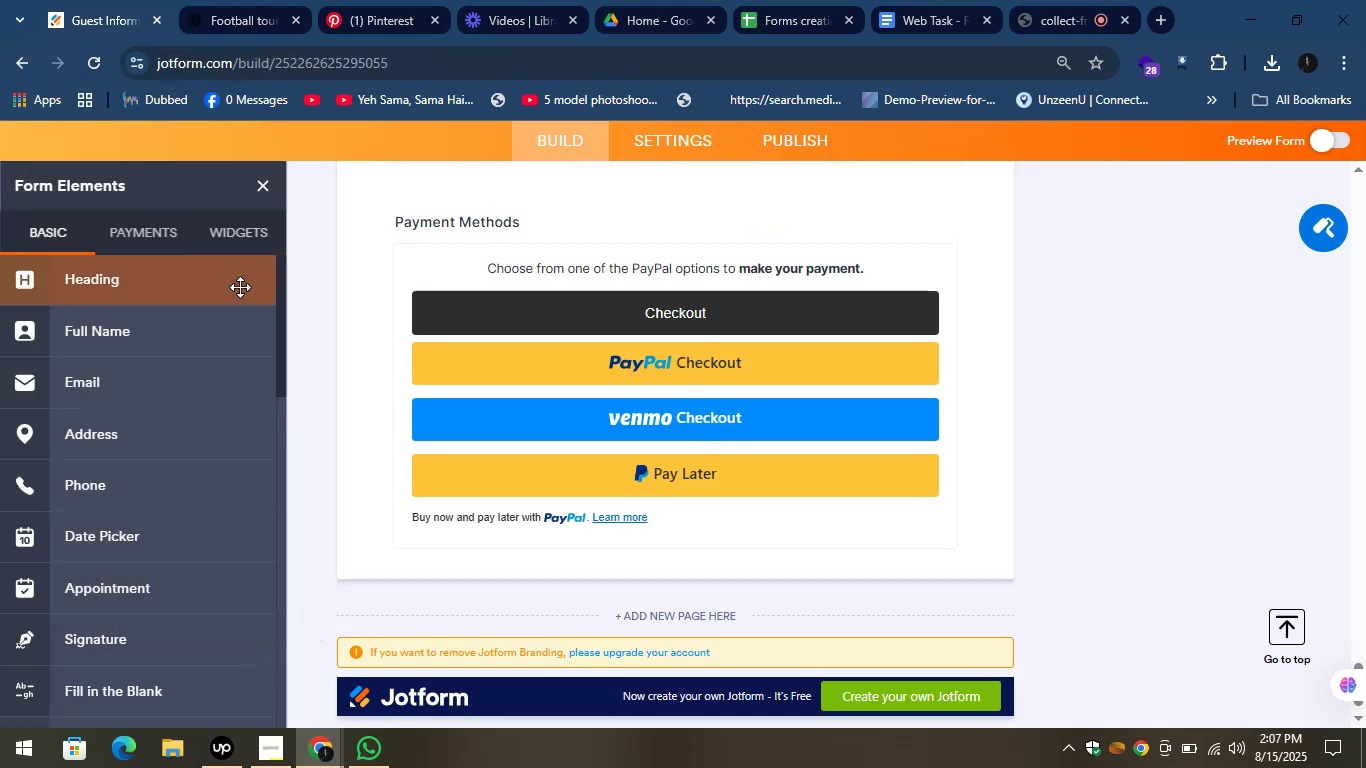 
left_click_drag(start_coordinate=[157, 287], to_coordinate=[638, 567])
 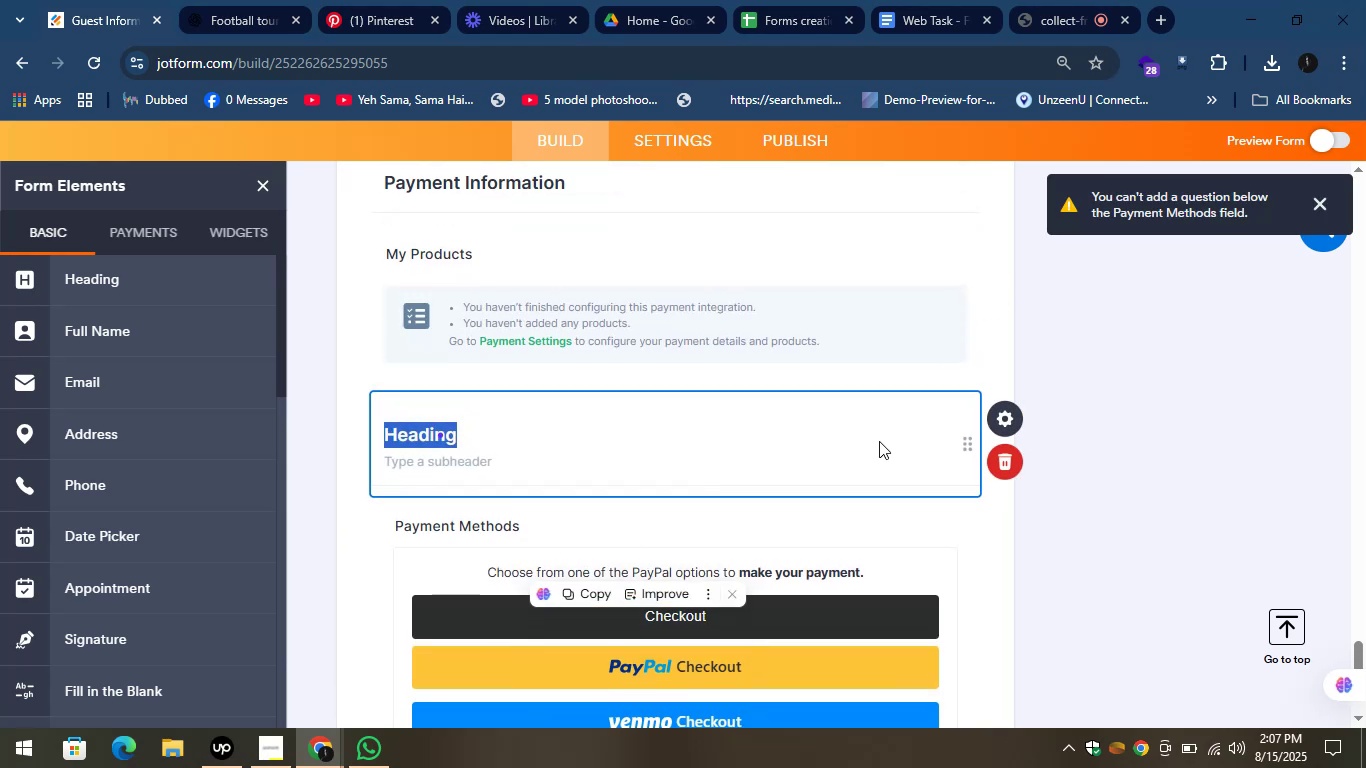 
left_click_drag(start_coordinate=[966, 442], to_coordinate=[983, 510])
 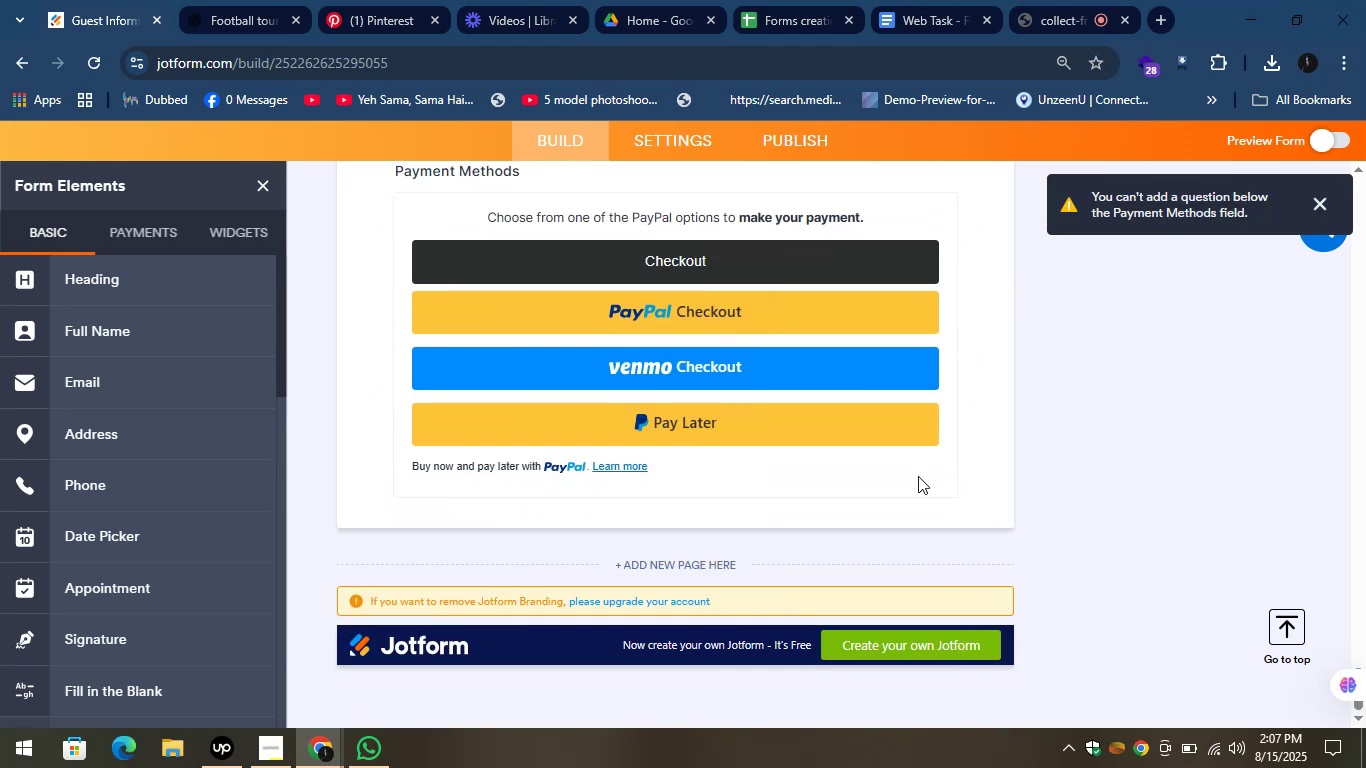 
scroll: coordinate [866, 448], scroll_direction: up, amount: 2.0
 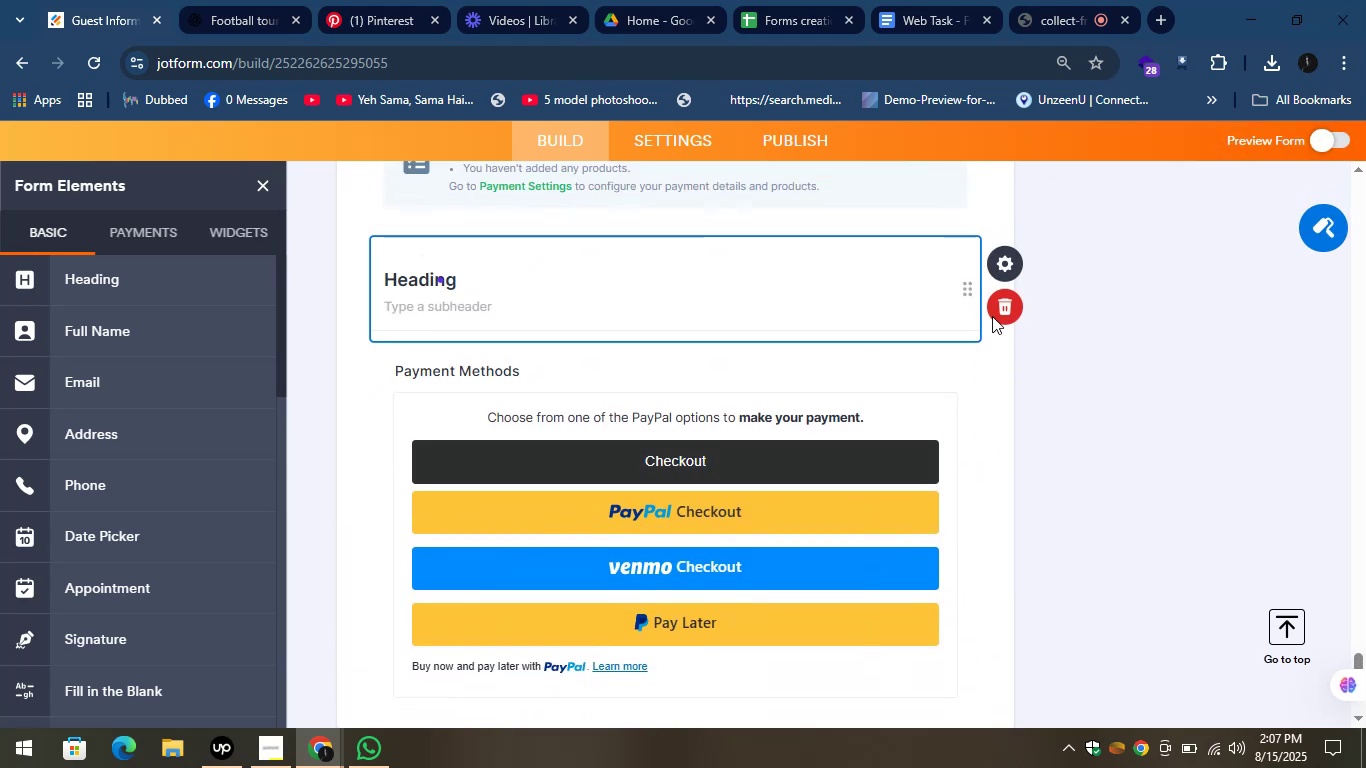 
left_click([995, 307])
 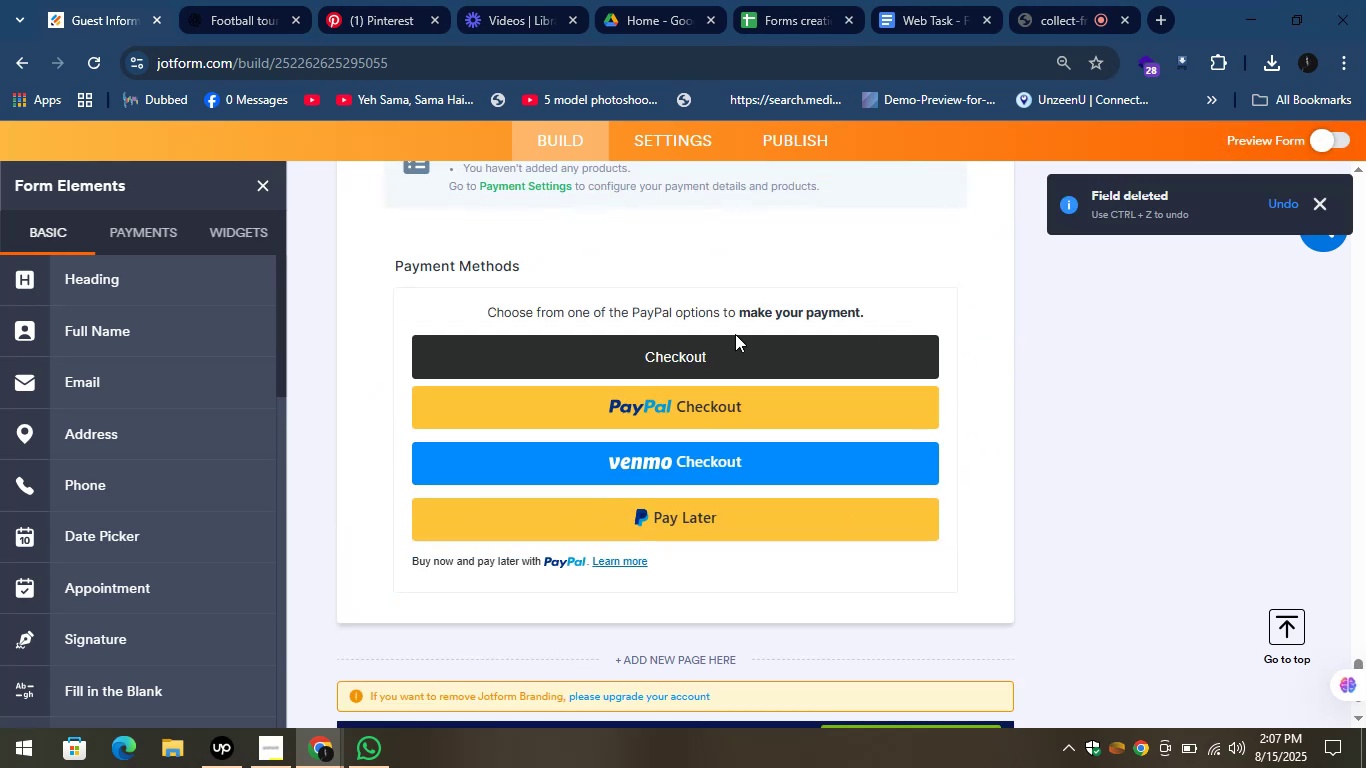 
scroll: coordinate [574, 322], scroll_direction: down, amount: 1.0
 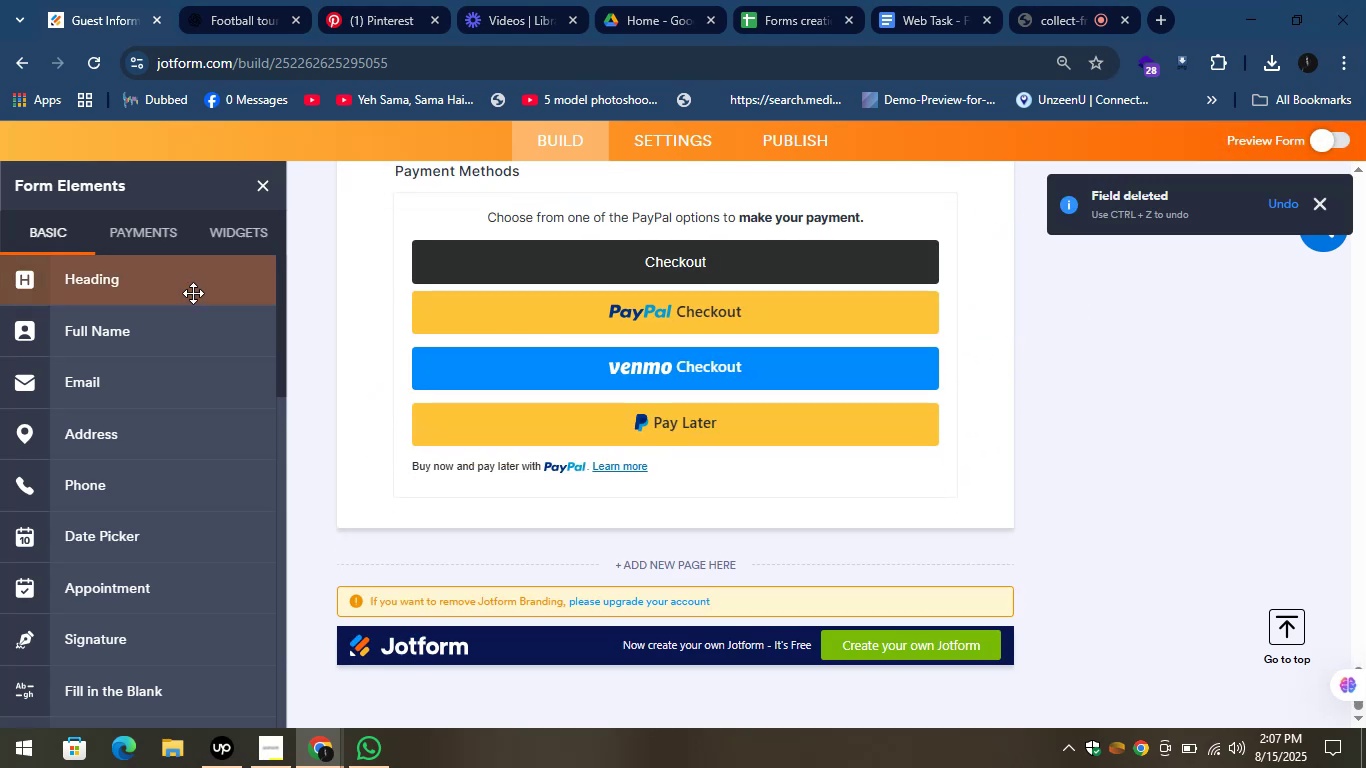 
left_click_drag(start_coordinate=[127, 283], to_coordinate=[552, 531])
 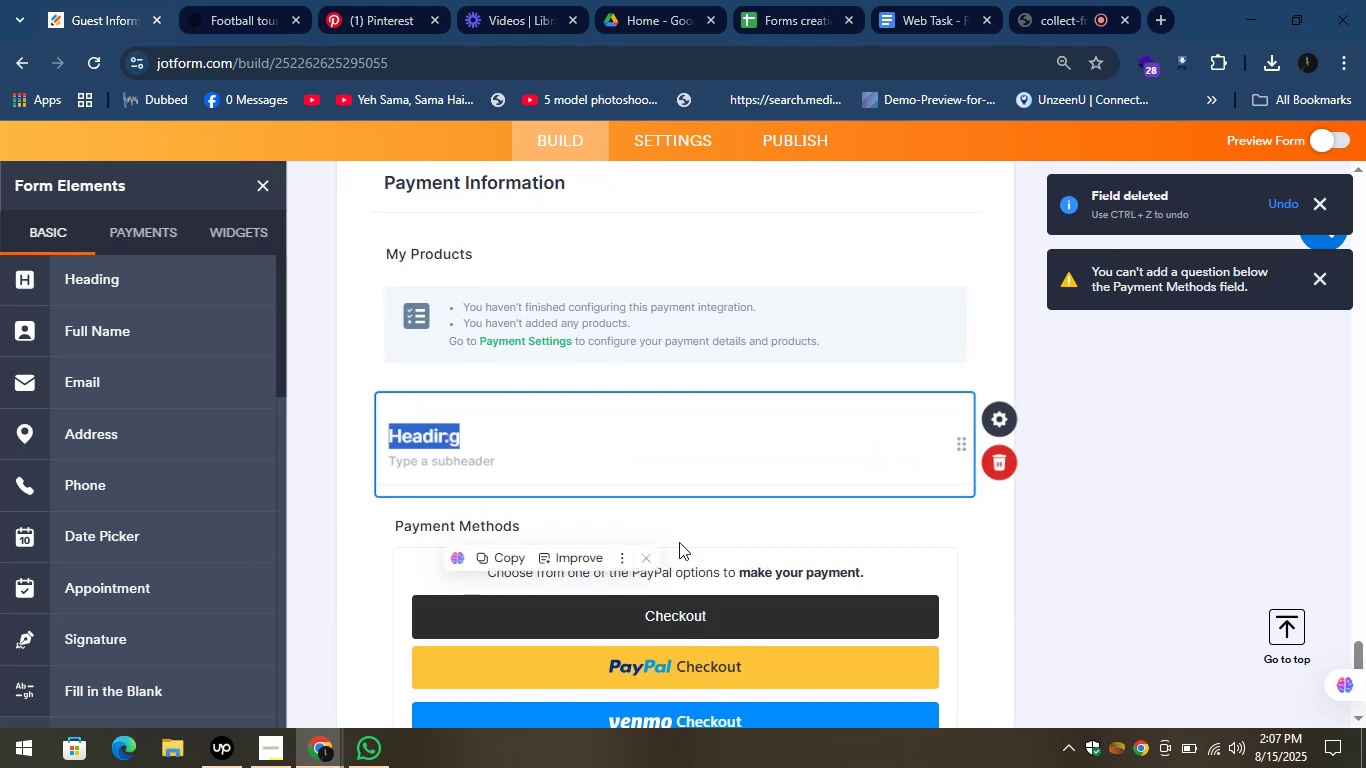 
key(Control+V)
 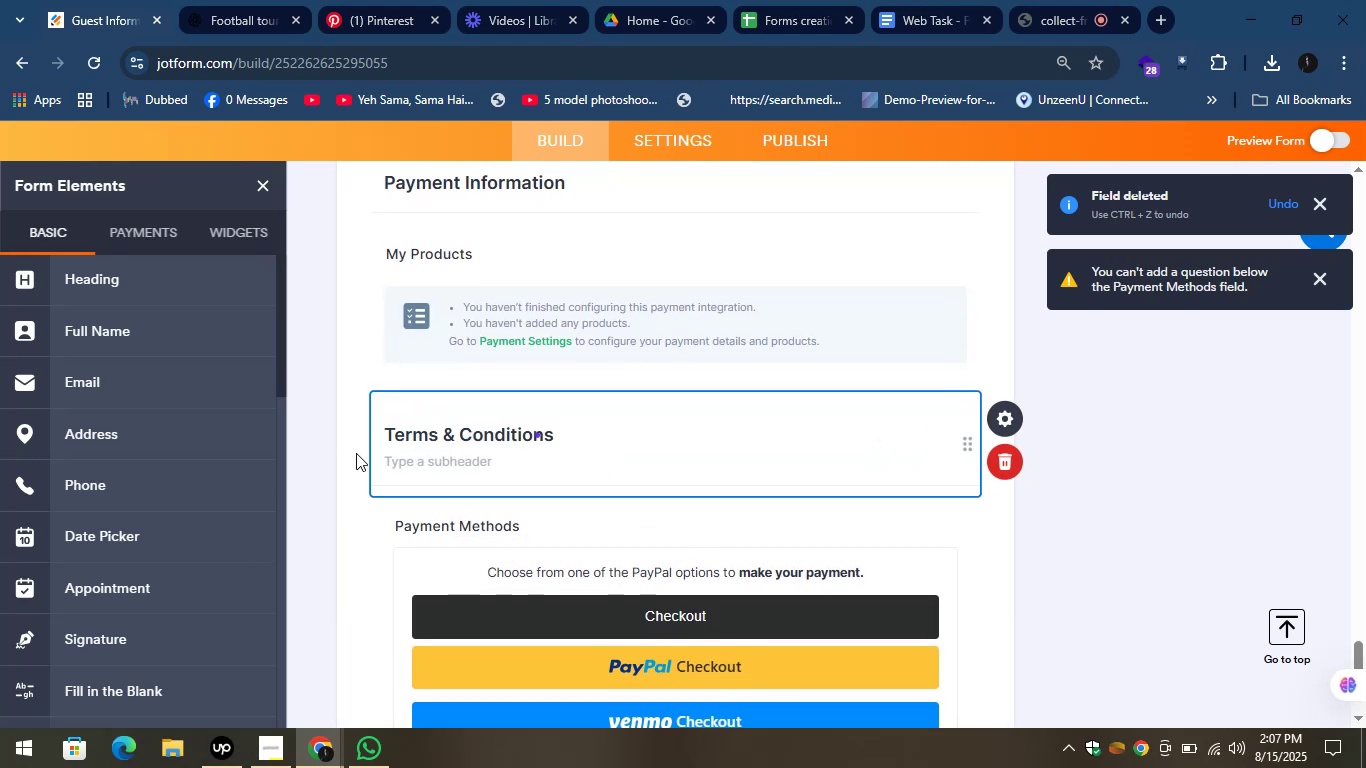 
left_click([350, 396])
 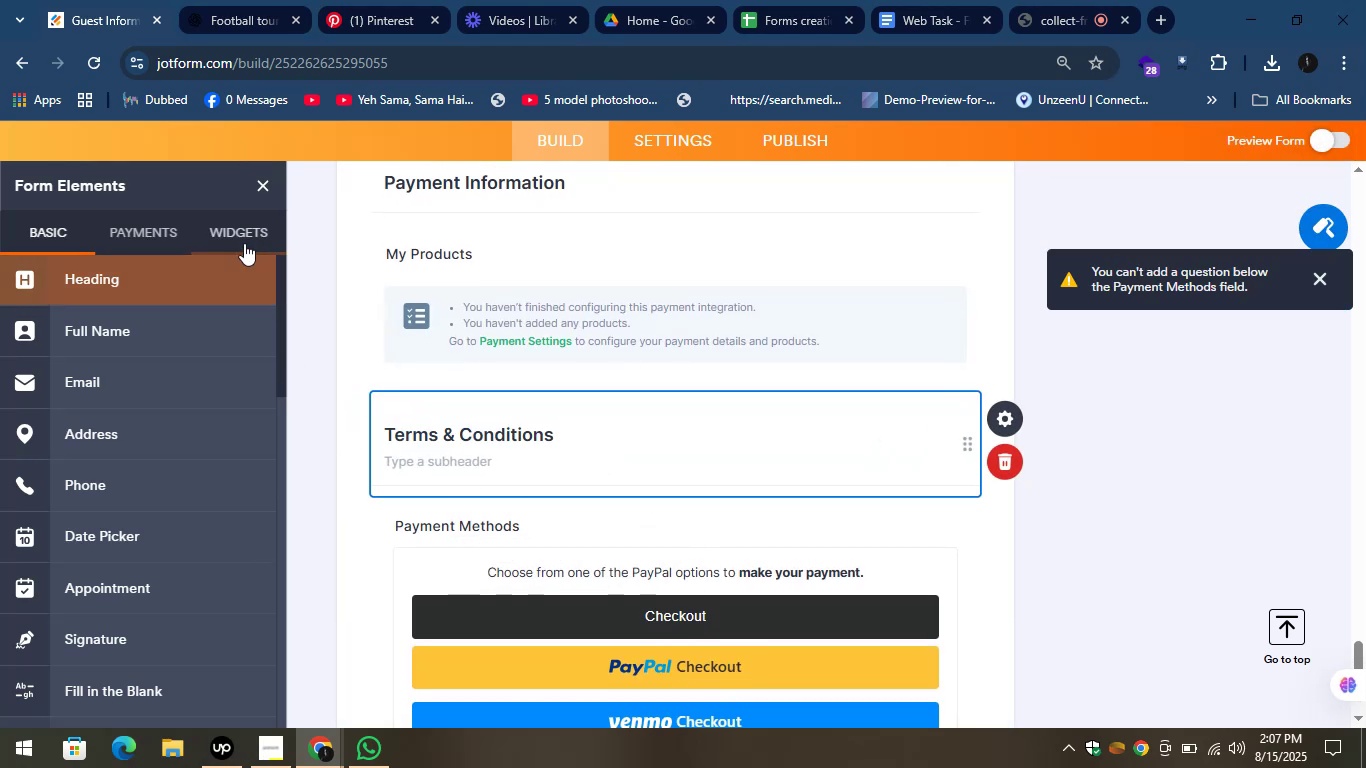 
left_click([236, 229])
 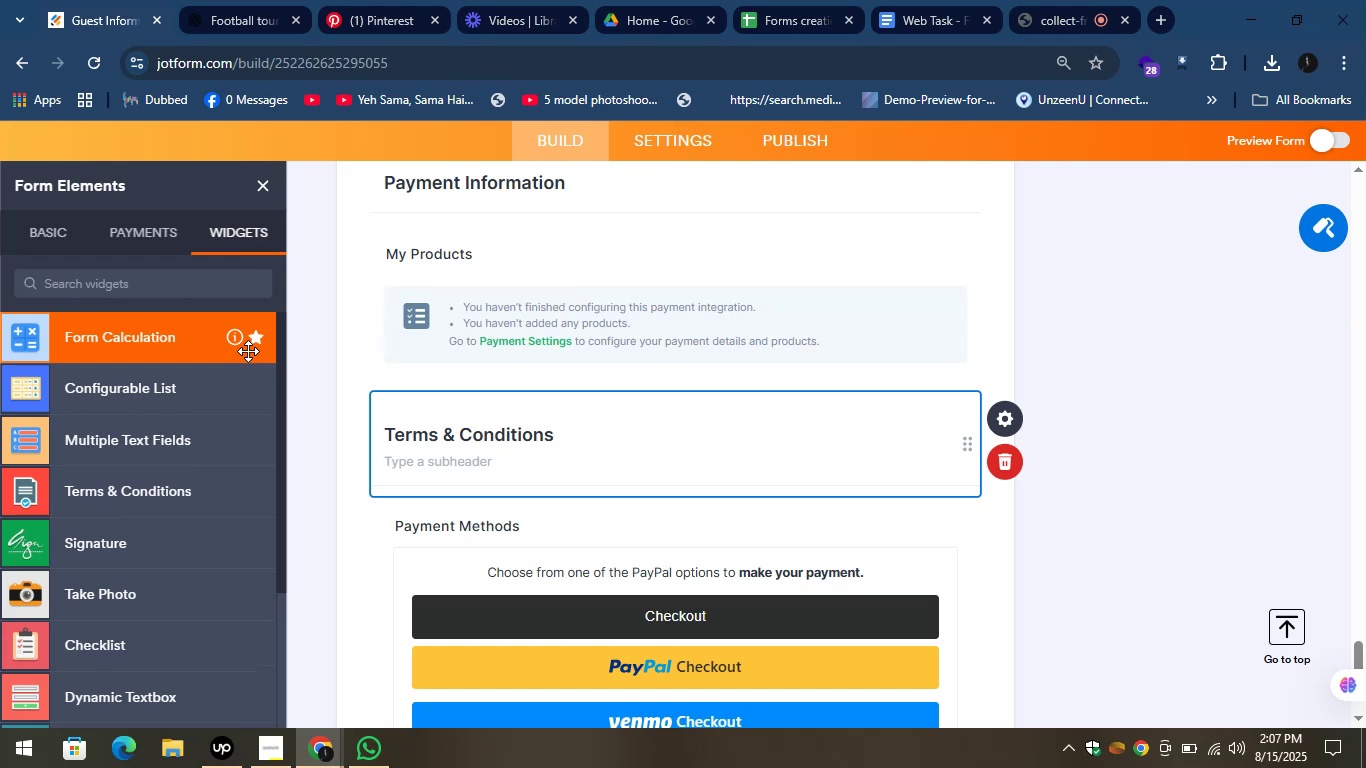 
wait(39.62)
 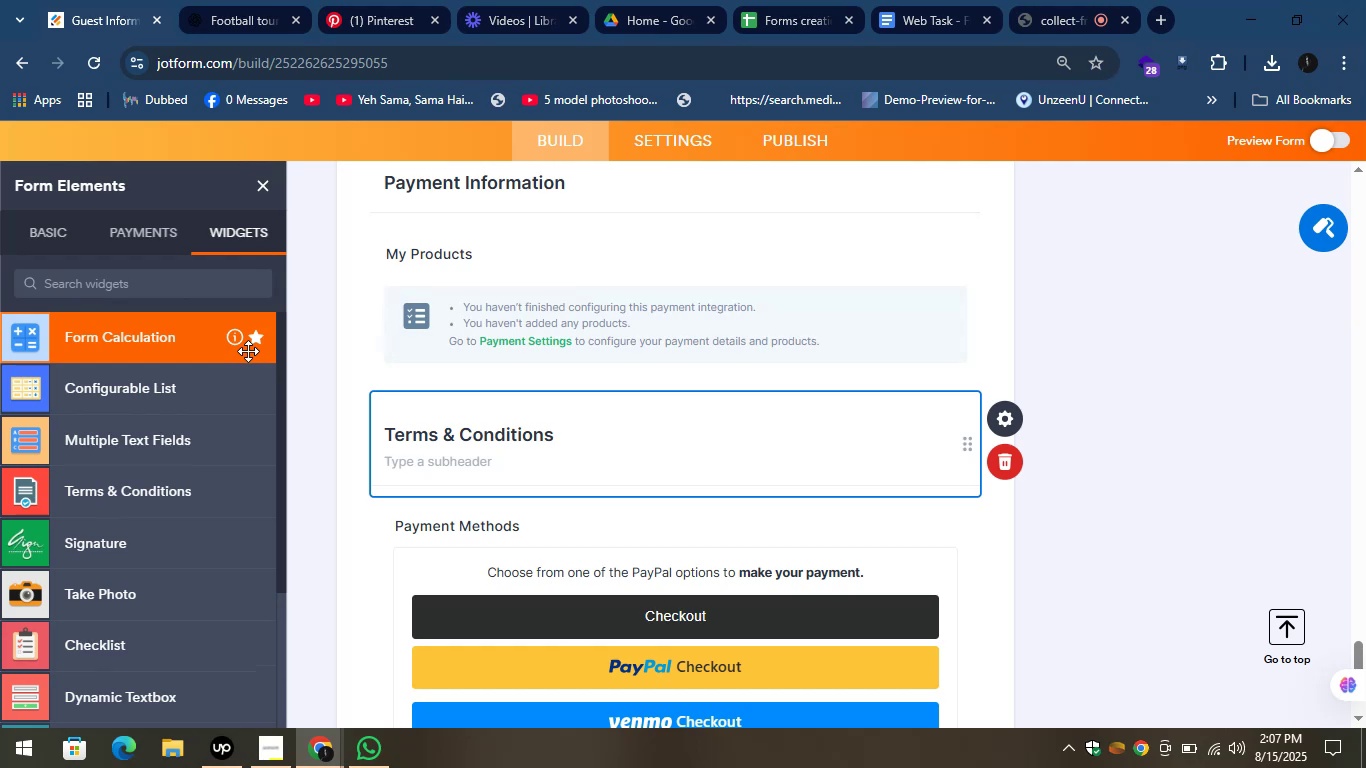 
scroll: coordinate [167, 513], scroll_direction: down, amount: 9.0
 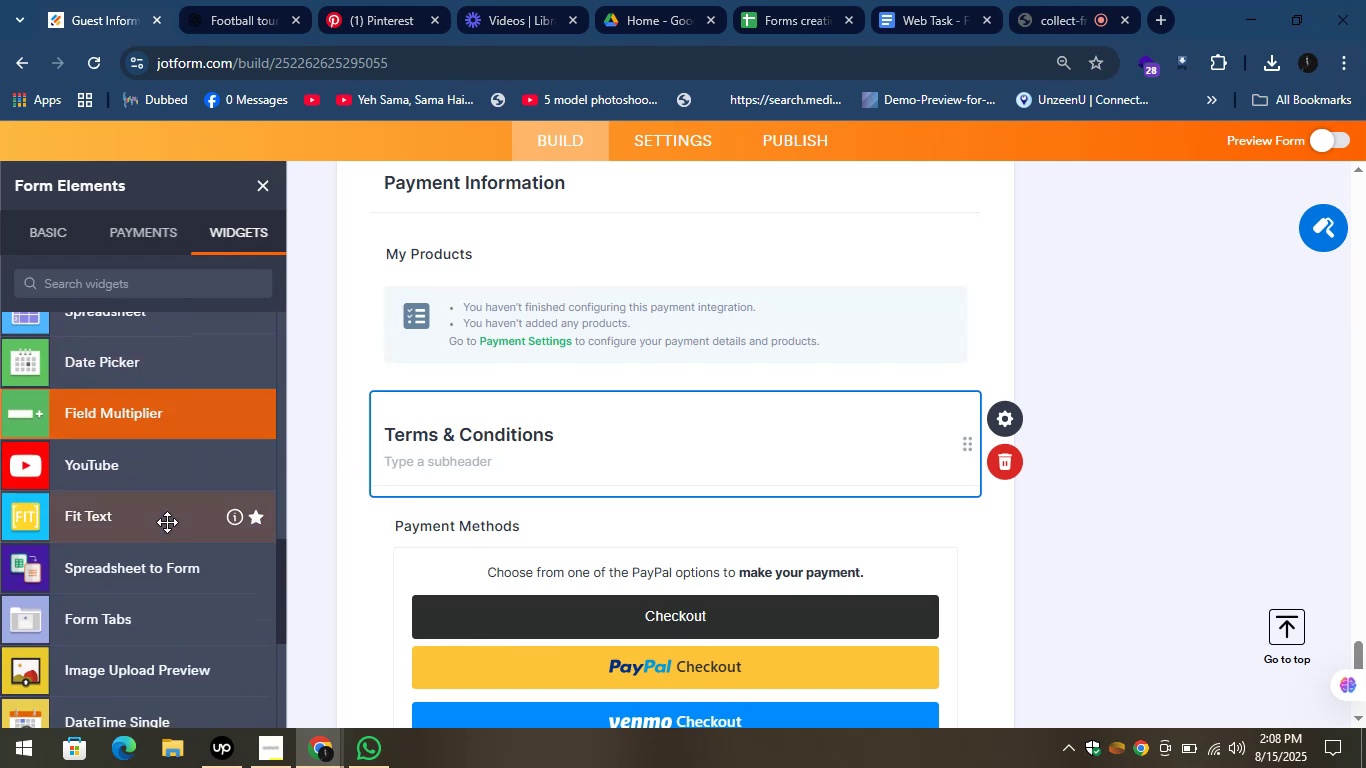 
scroll: coordinate [179, 447], scroll_direction: down, amount: 7.0
 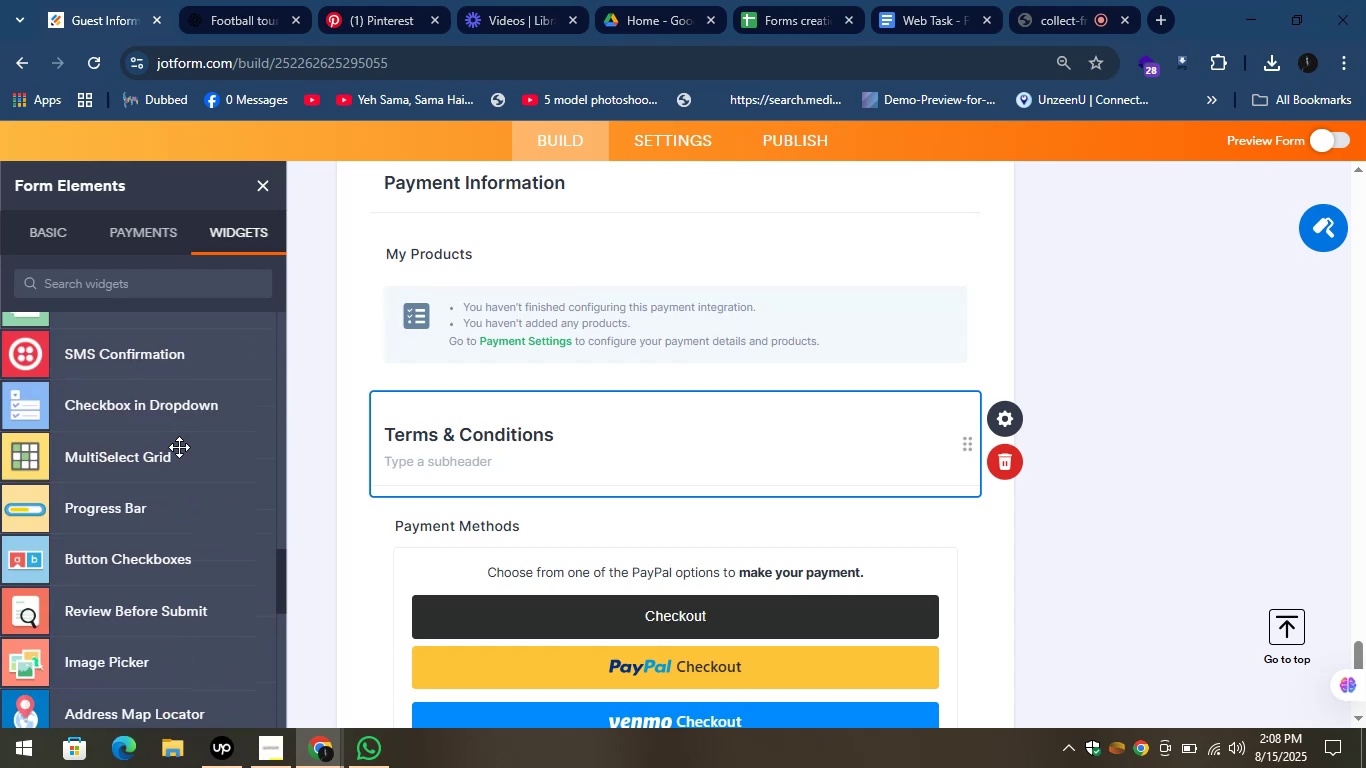 
mouse_move([201, 375])
 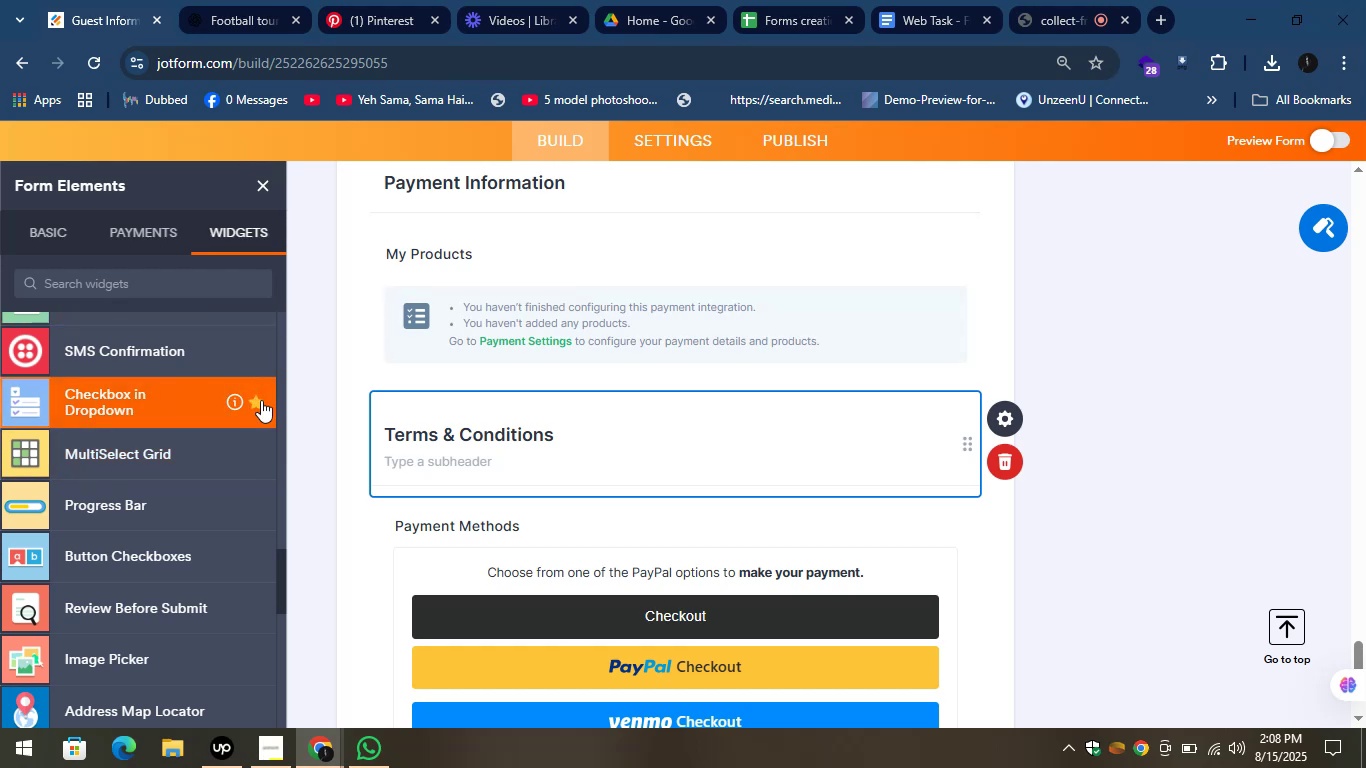 
scroll: coordinate [108, 461], scroll_direction: down, amount: 11.0
 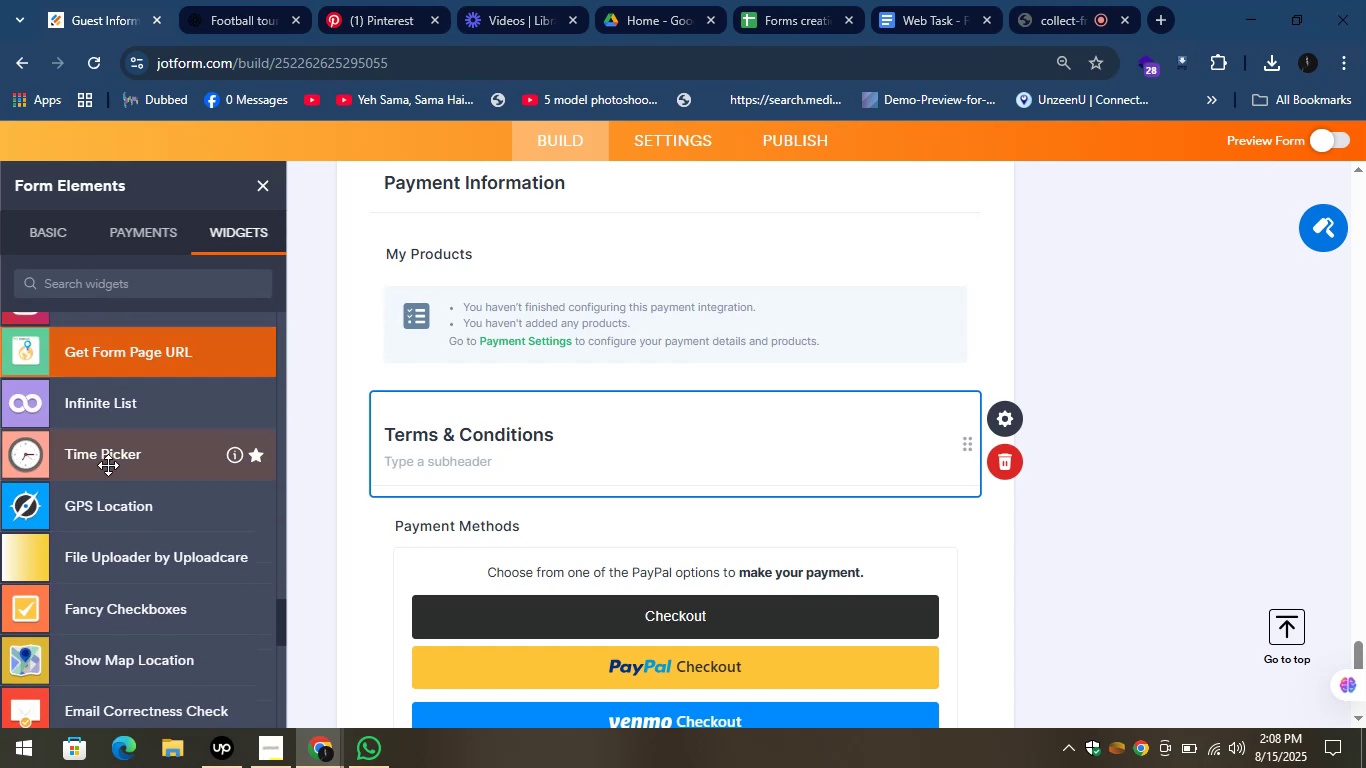 
scroll: coordinate [131, 541], scroll_direction: down, amount: 13.0
 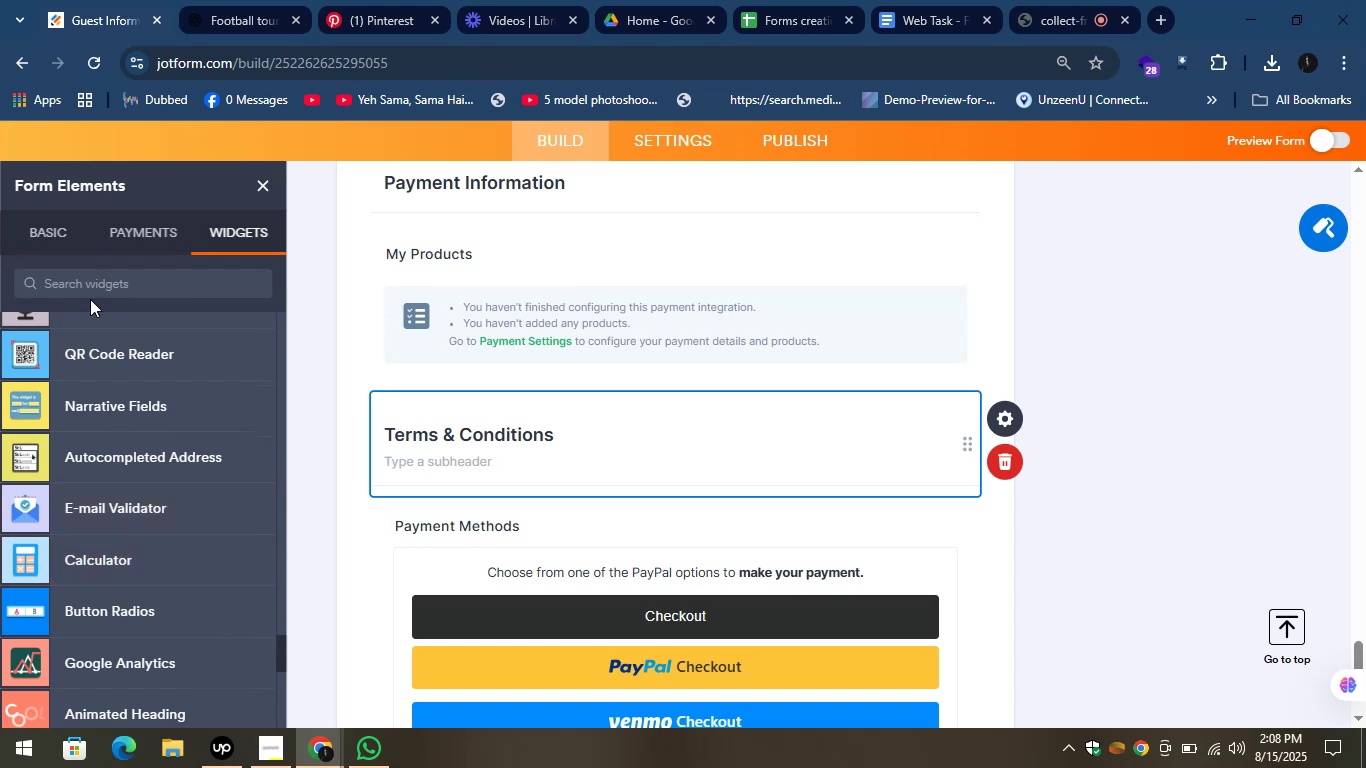 
type(Terms)
 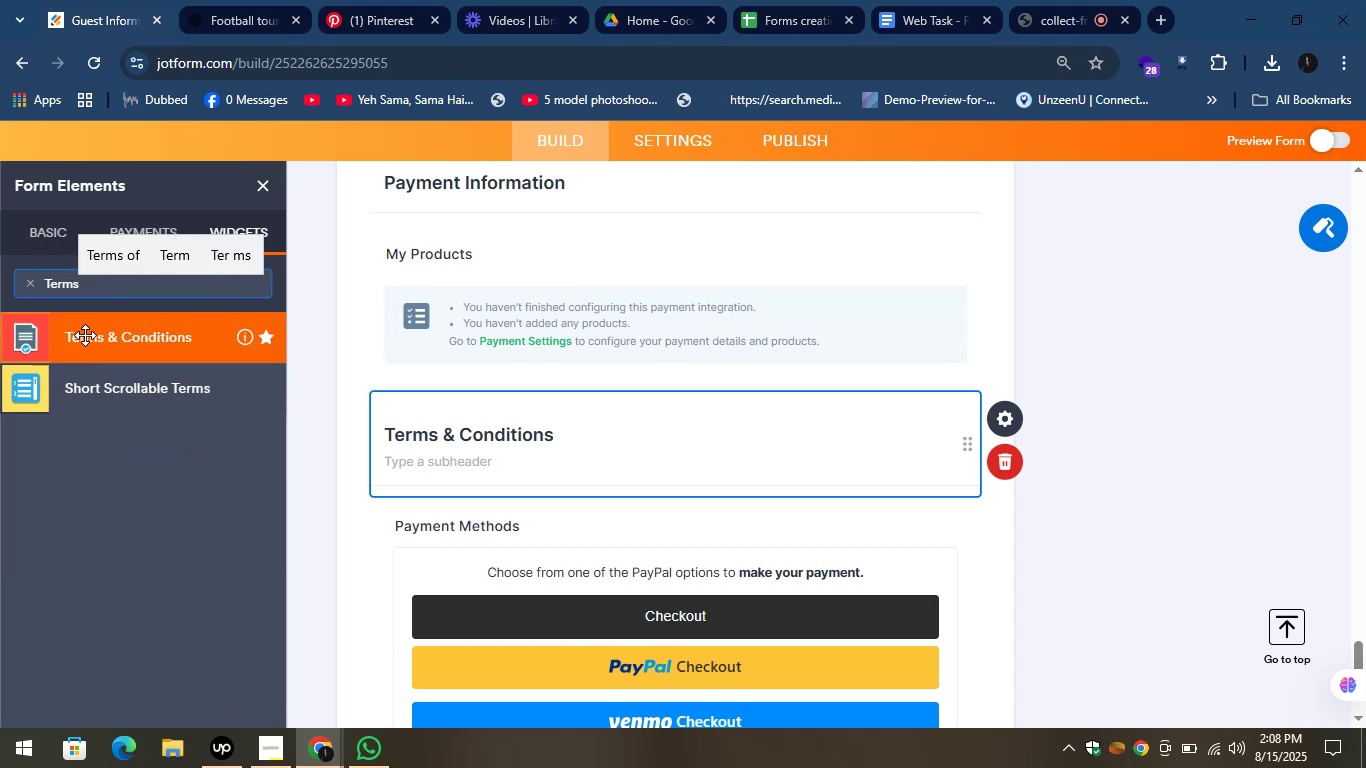 
left_click_drag(start_coordinate=[65, 333], to_coordinate=[449, 546])
 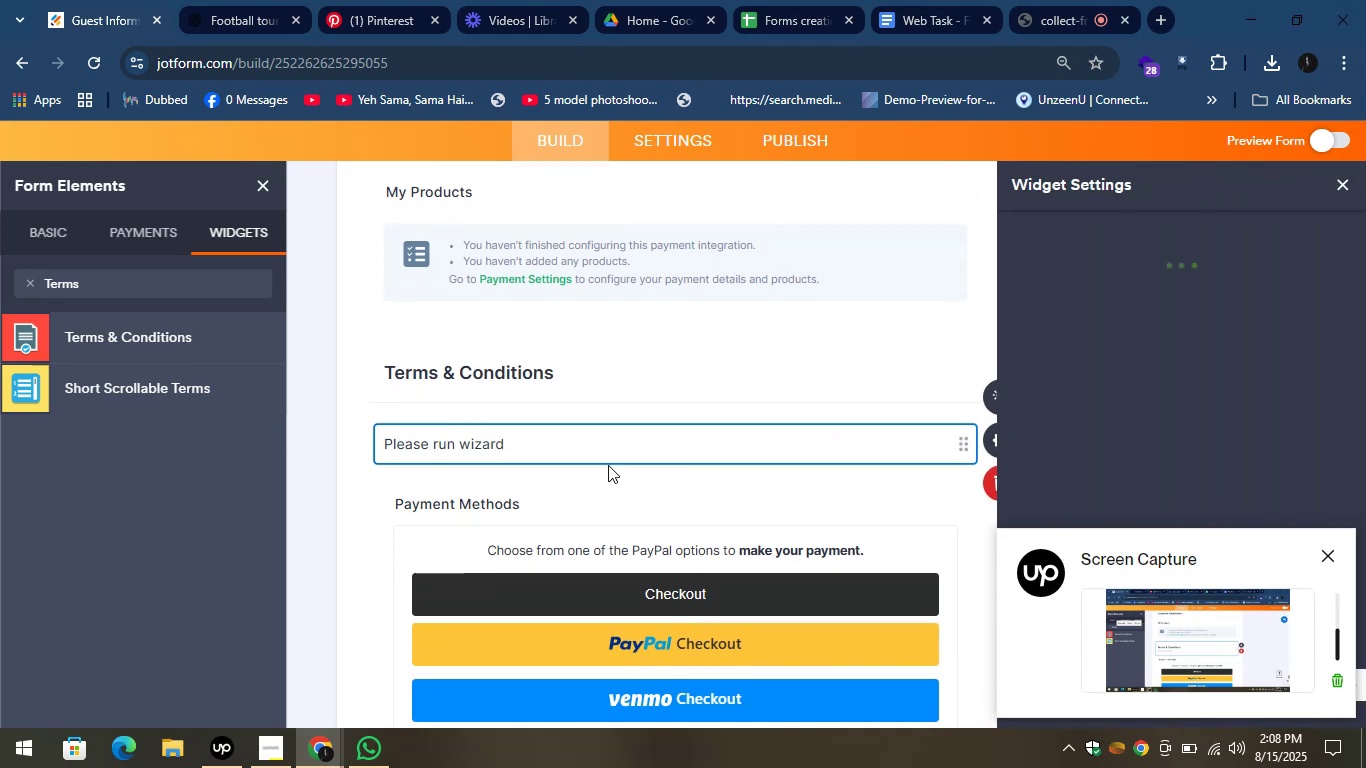 
left_click([565, 446])
 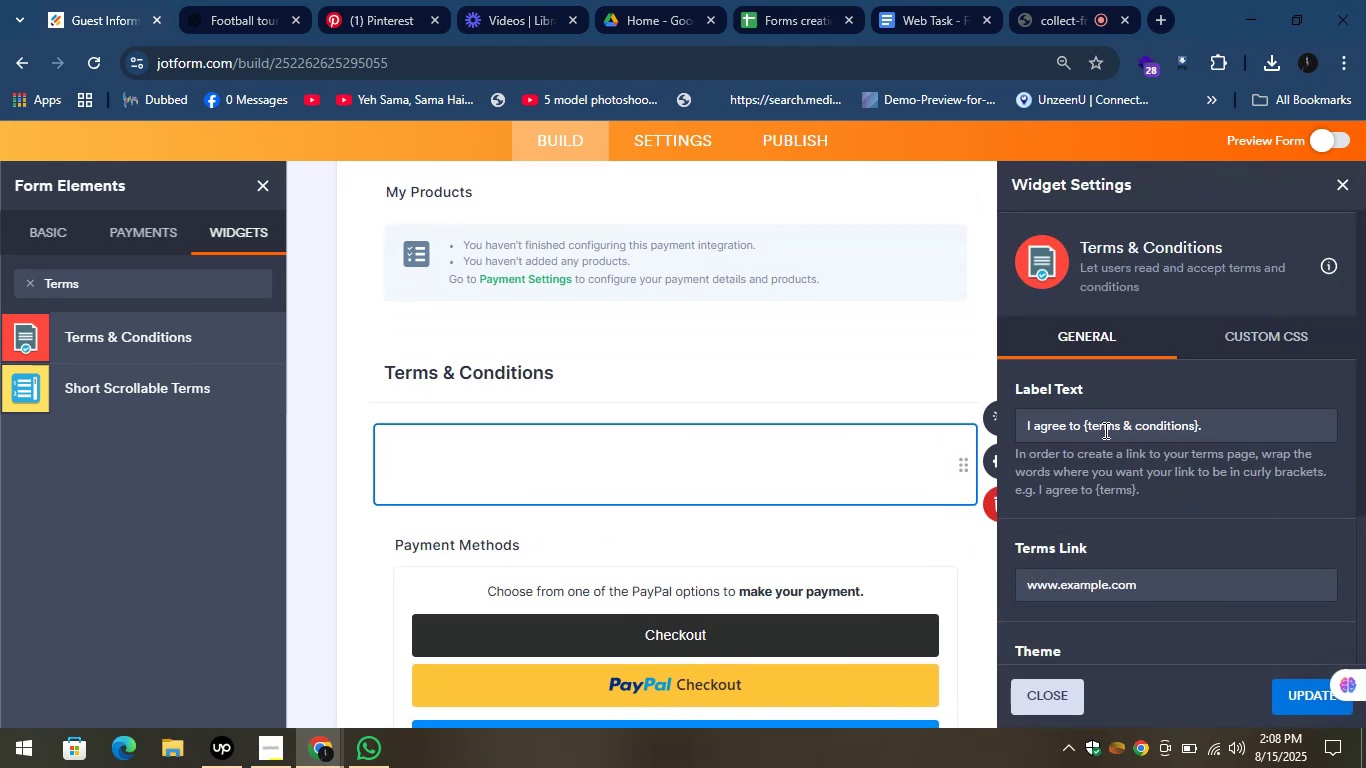 
wait(5.06)
 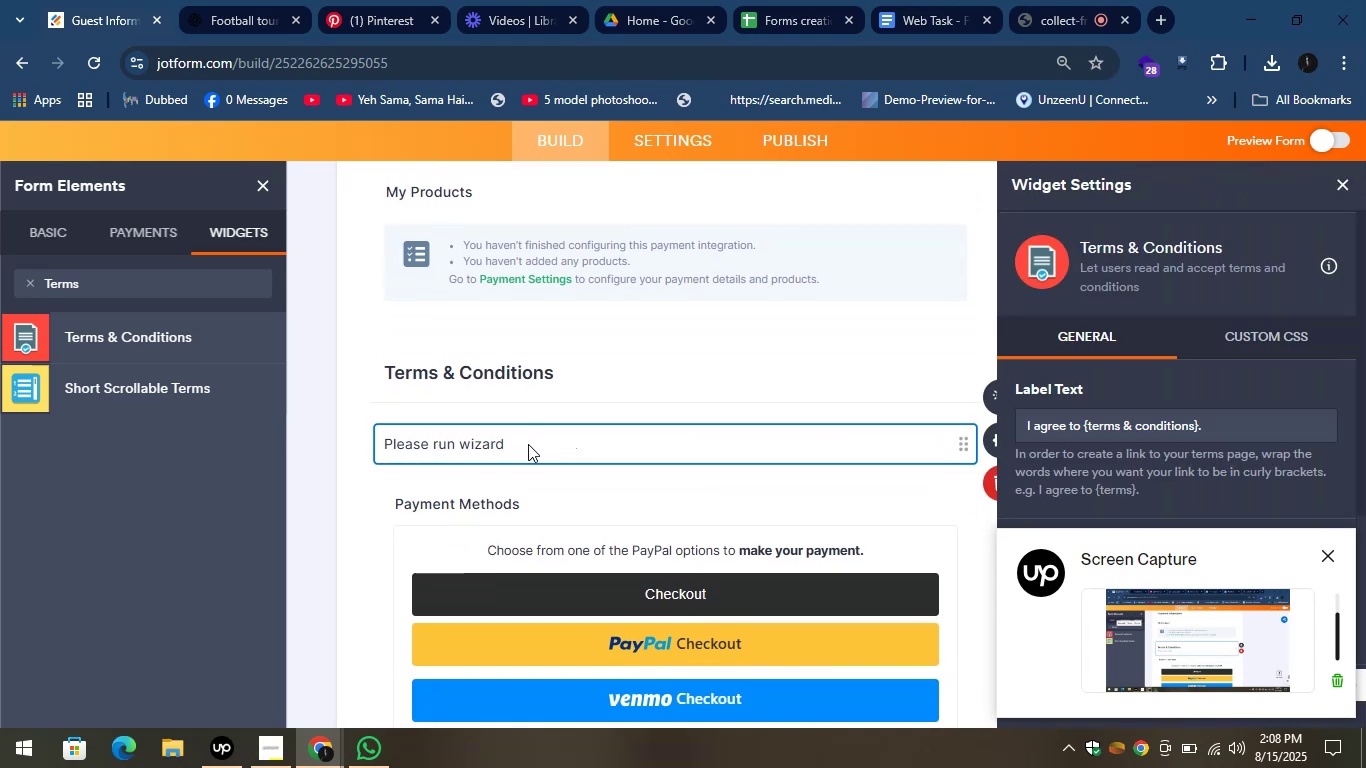 
left_click([1096, 456])
 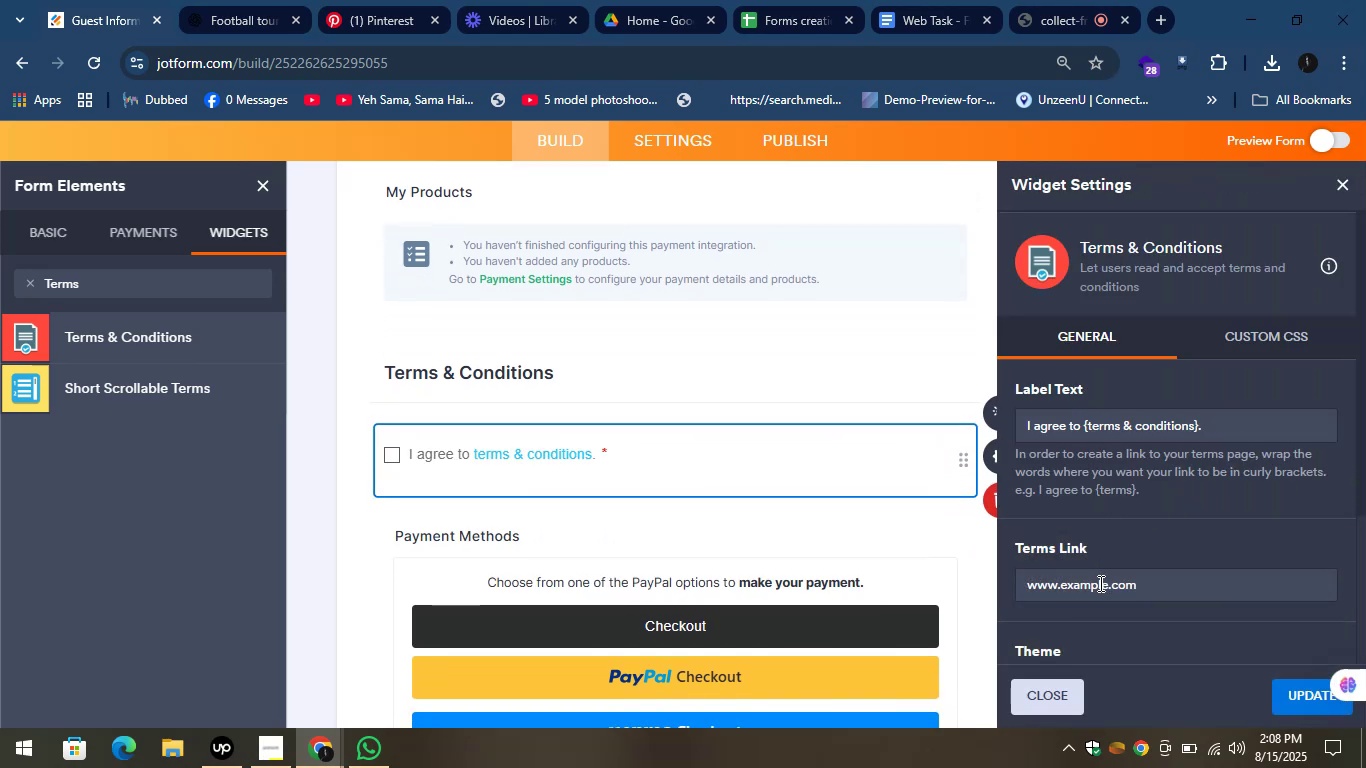 
scroll: coordinate [1113, 542], scroll_direction: down, amount: 1.0
 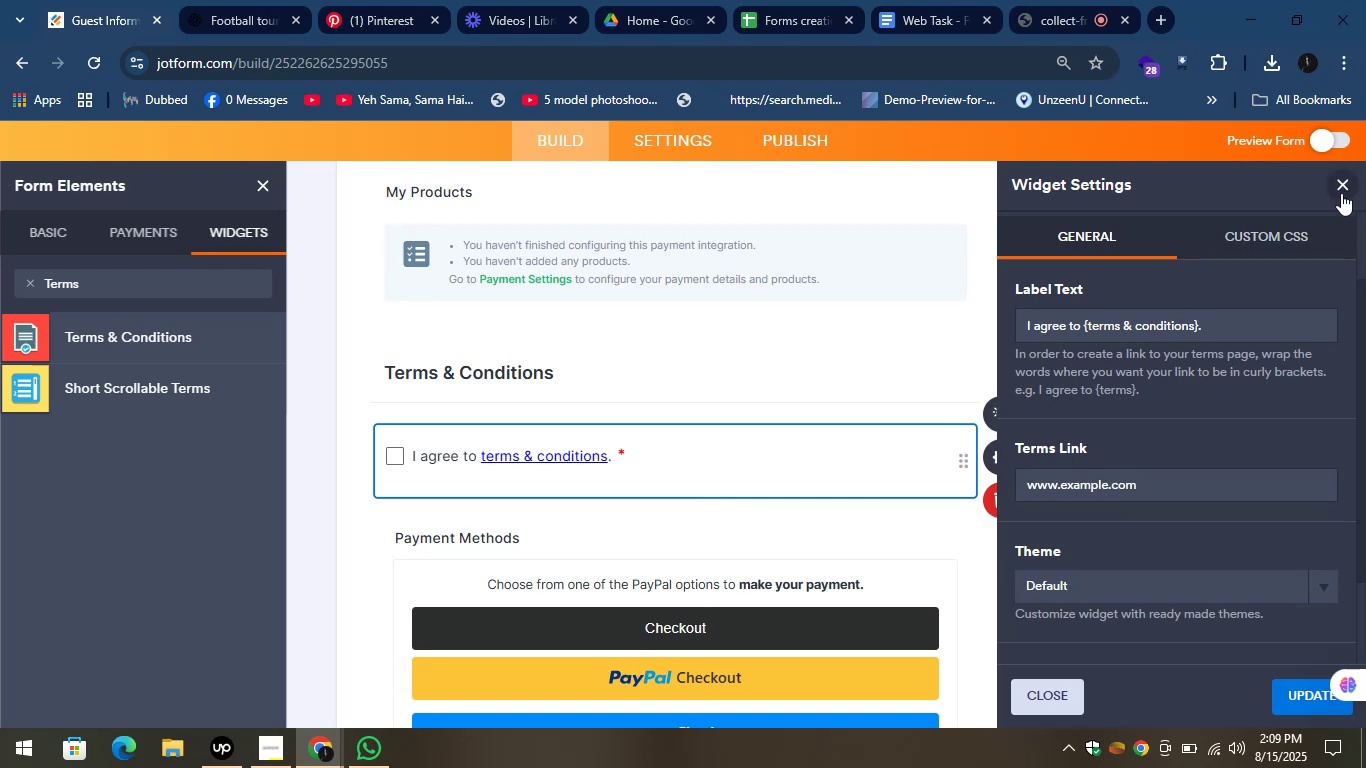 
wait(7.32)
 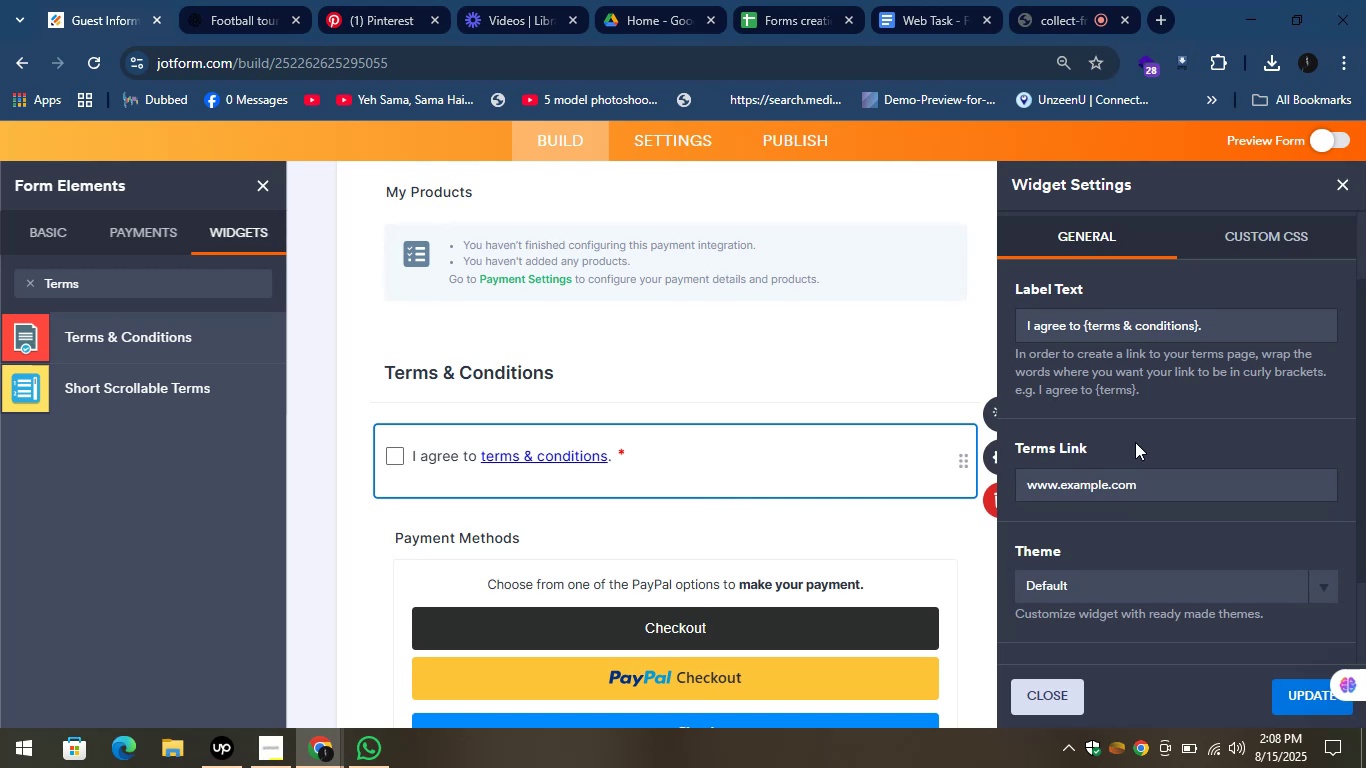 
left_click([1045, 693])
 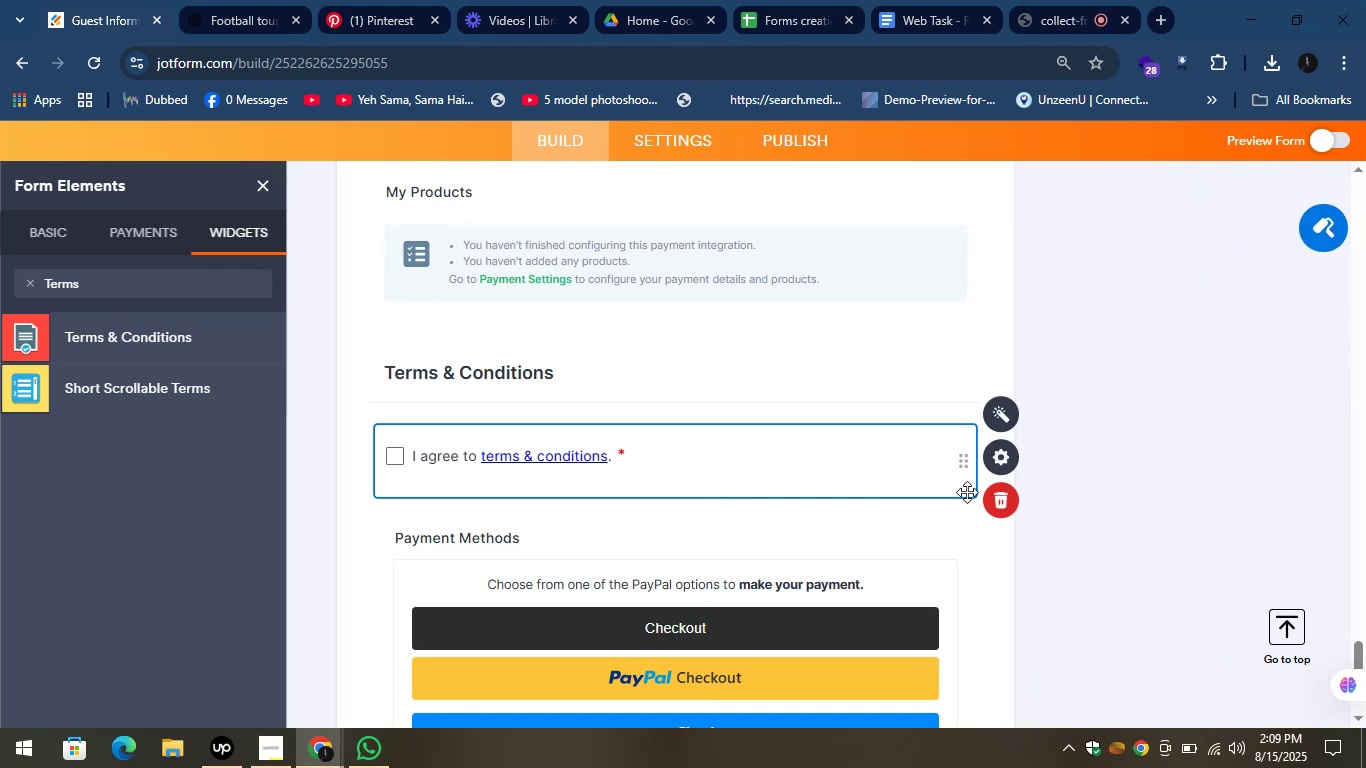 
left_click_drag(start_coordinate=[965, 457], to_coordinate=[928, 438])
 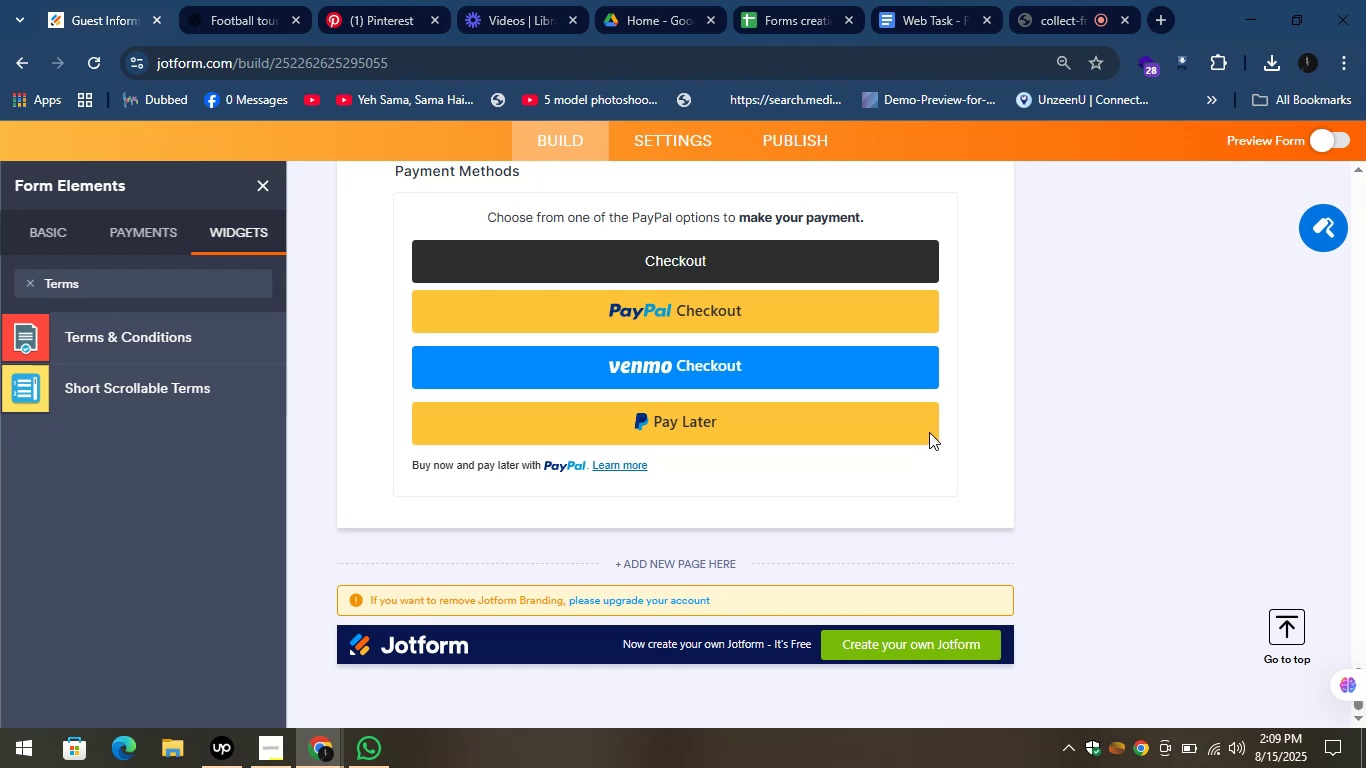 
scroll: coordinate [929, 432], scroll_direction: up, amount: 2.0
 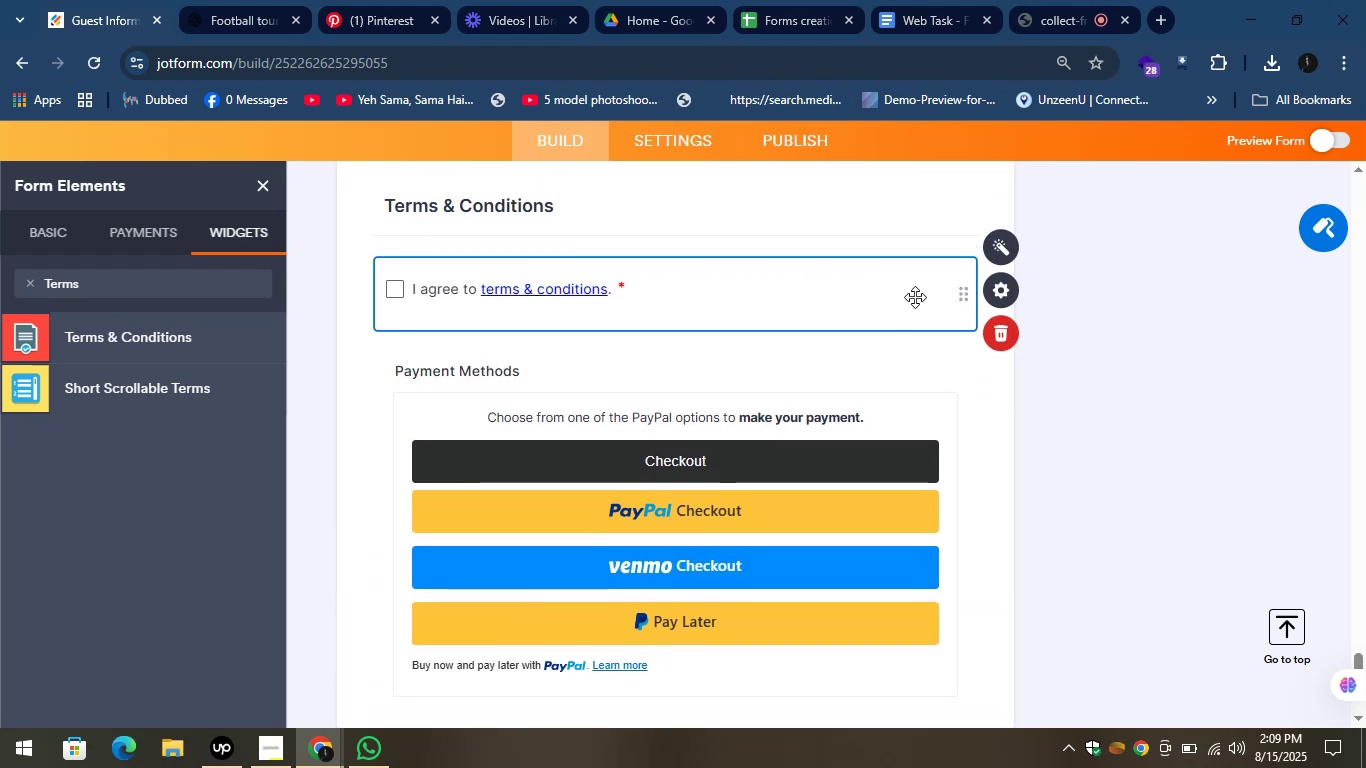 
left_click_drag(start_coordinate=[957, 296], to_coordinate=[850, 530])
 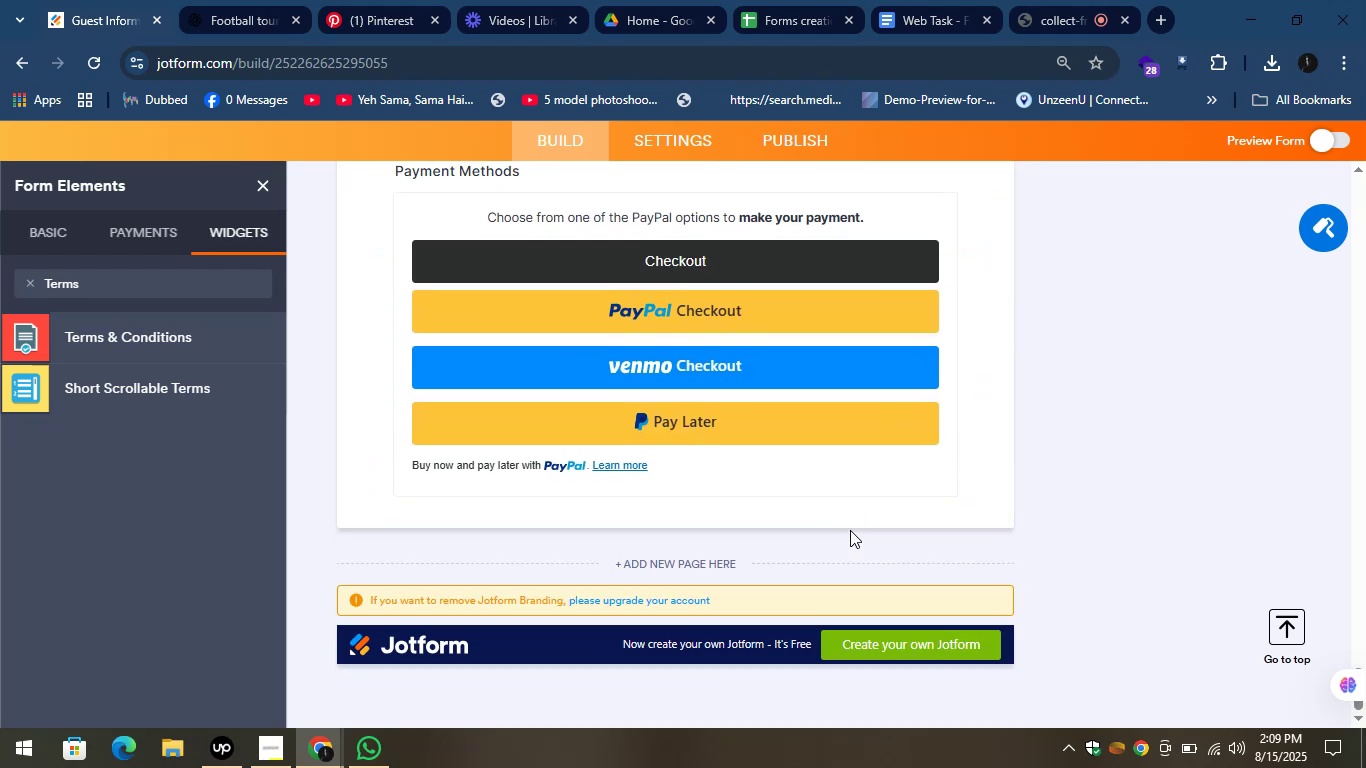 
scroll: coordinate [850, 492], scroll_direction: up, amount: 4.0
 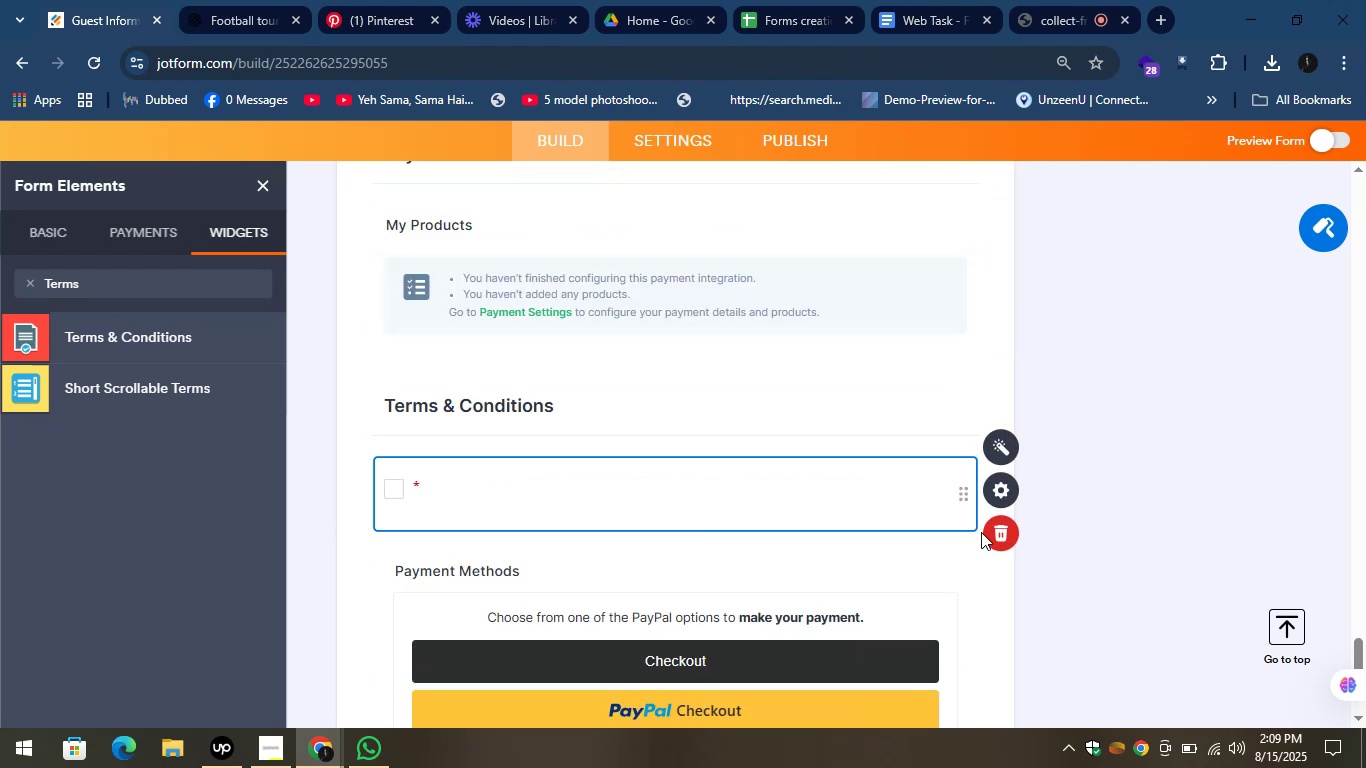 
left_click([999, 529])
 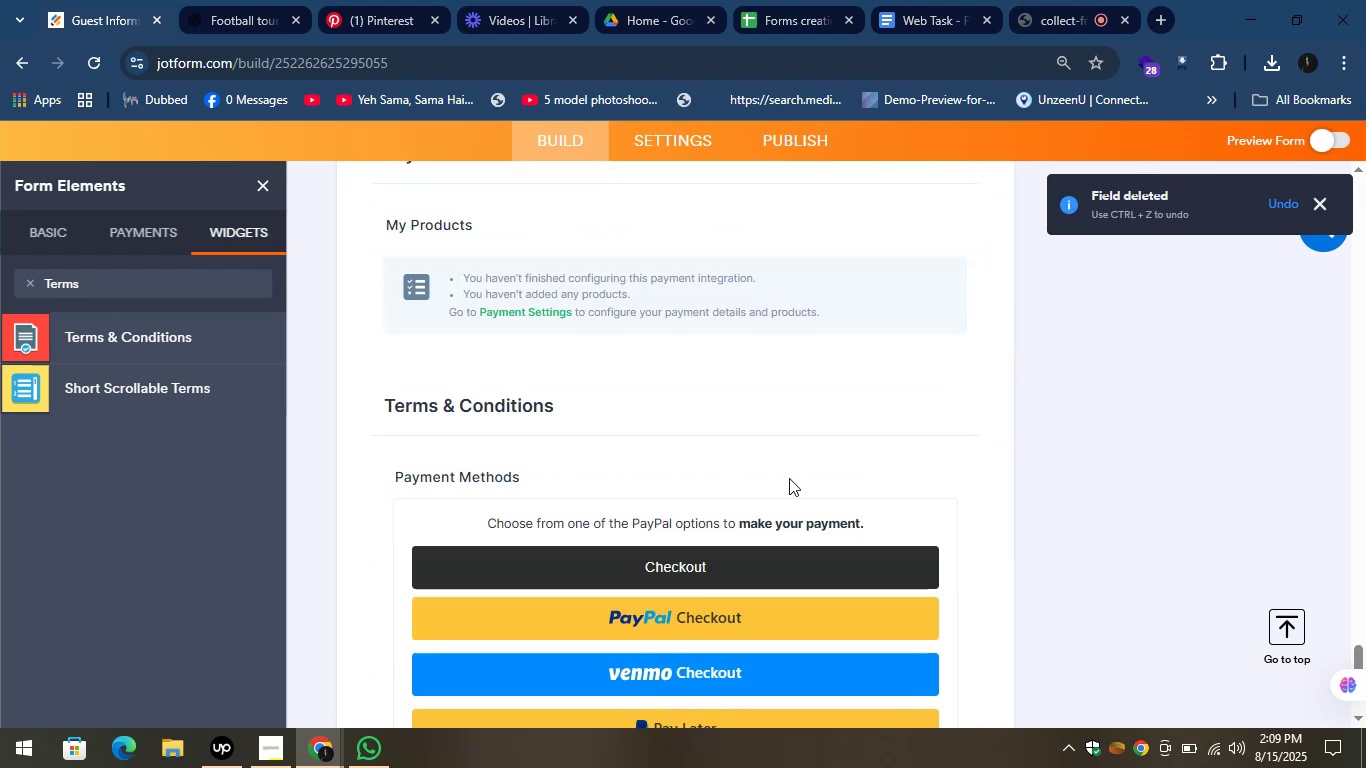 
scroll: coordinate [417, 430], scroll_direction: down, amount: 5.0
 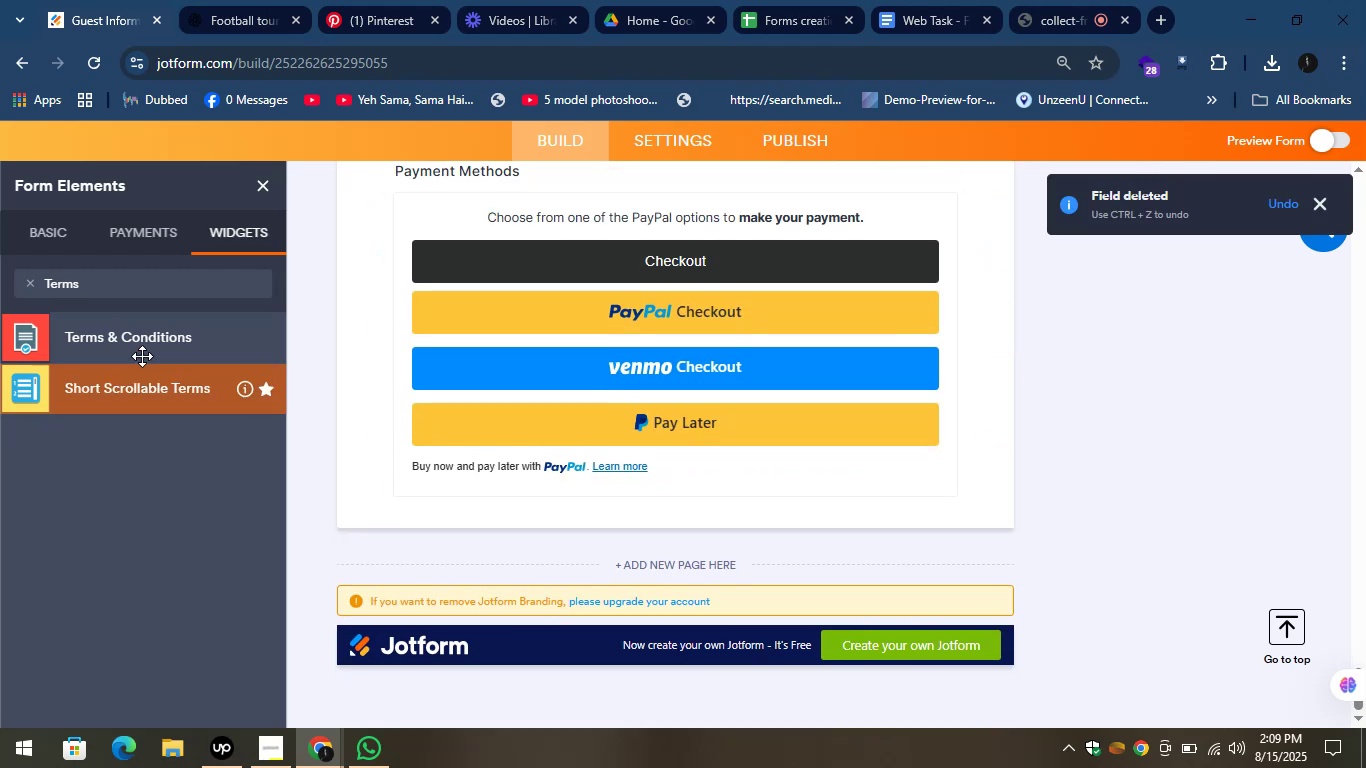 
left_click_drag(start_coordinate=[127, 337], to_coordinate=[609, 516])
 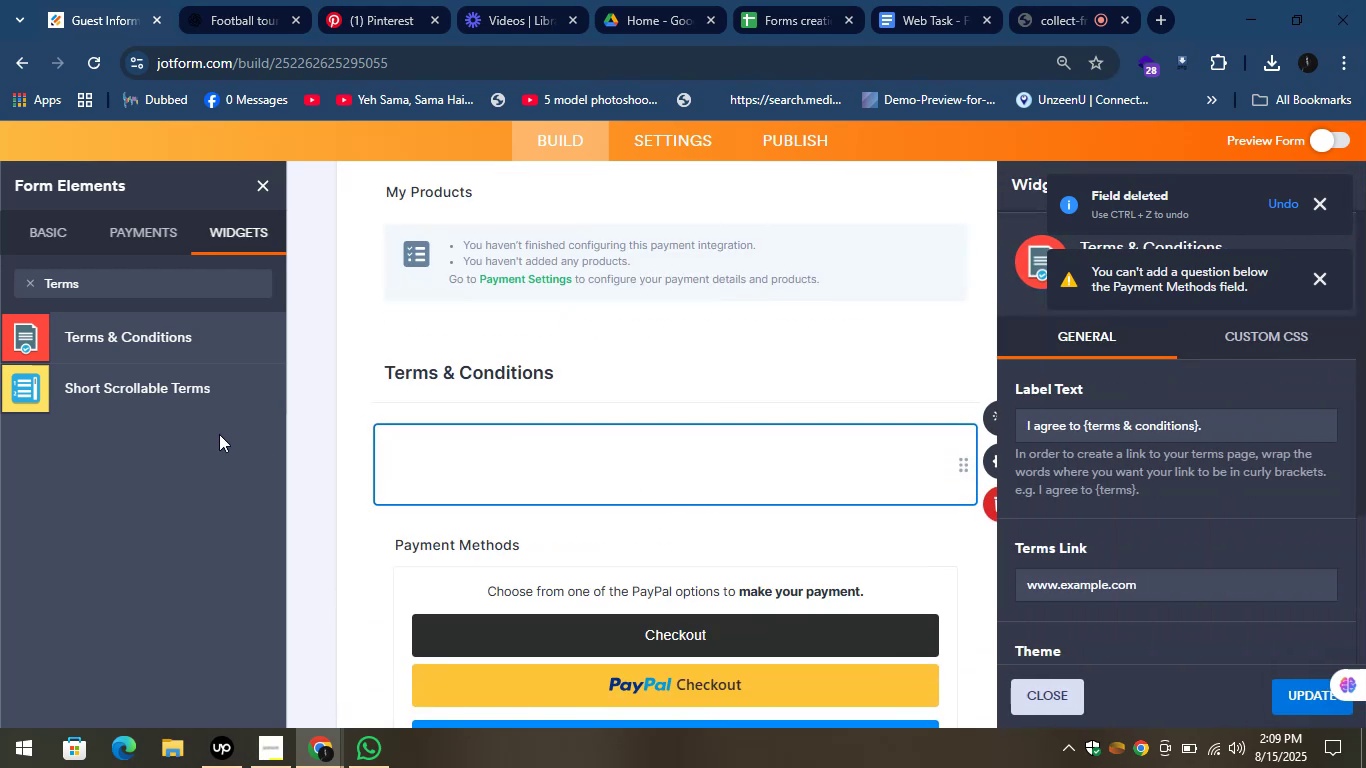 
left_click([292, 494])
 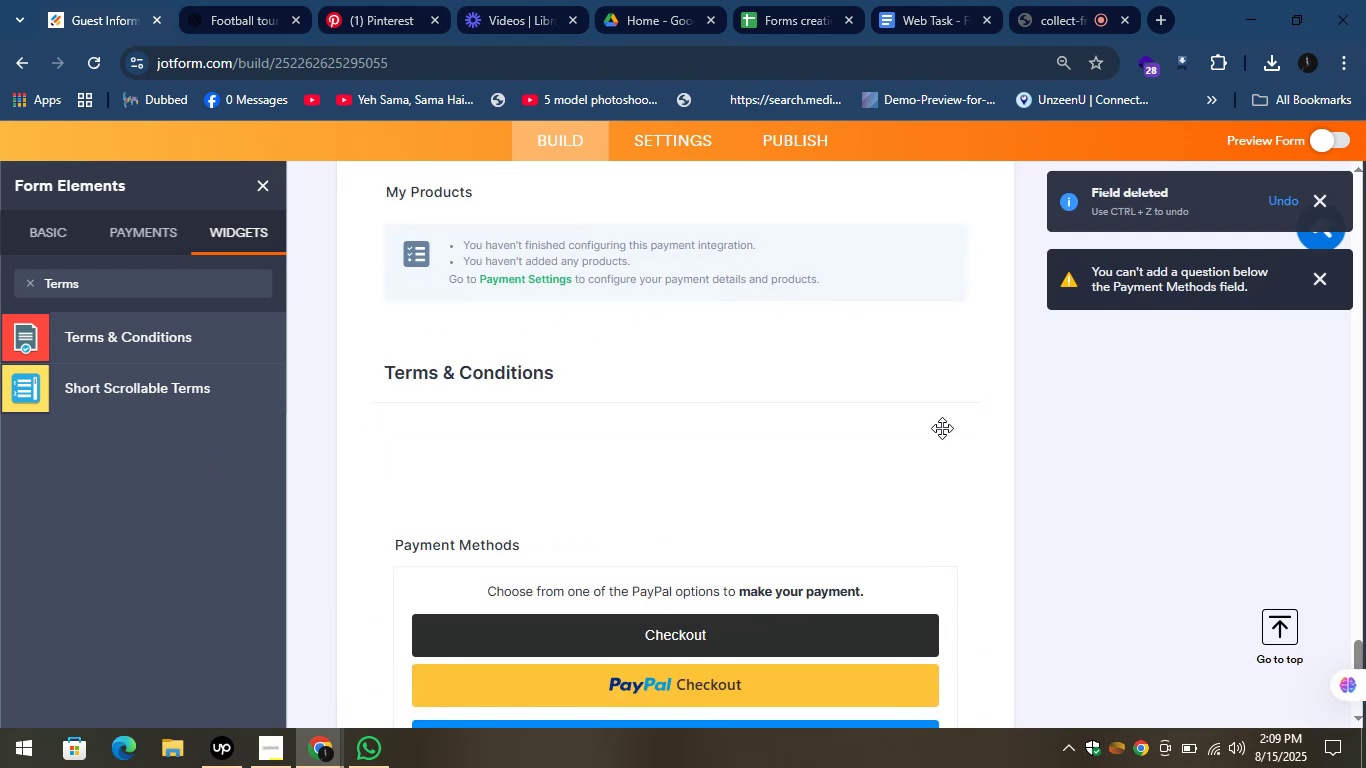 
scroll: coordinate [985, 445], scroll_direction: down, amount: 1.0
 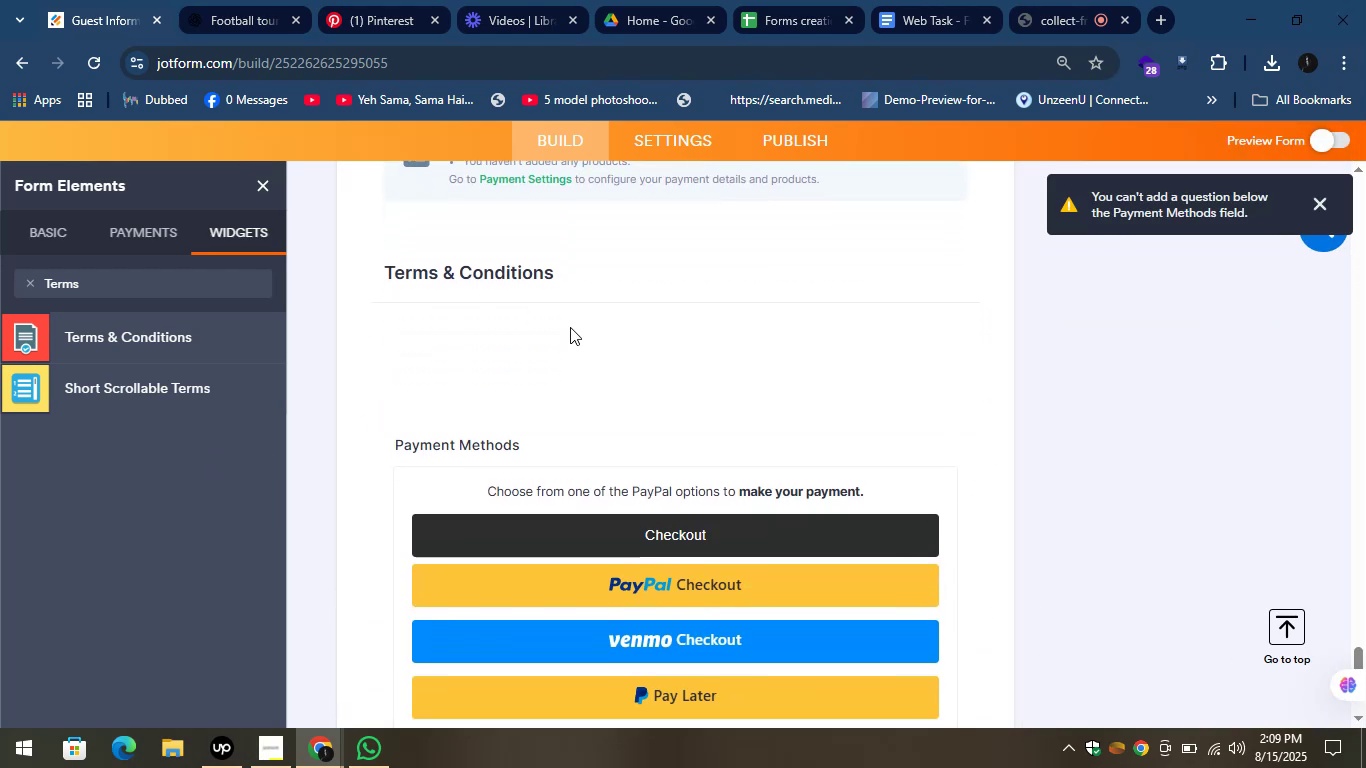 
left_click([551, 357])
 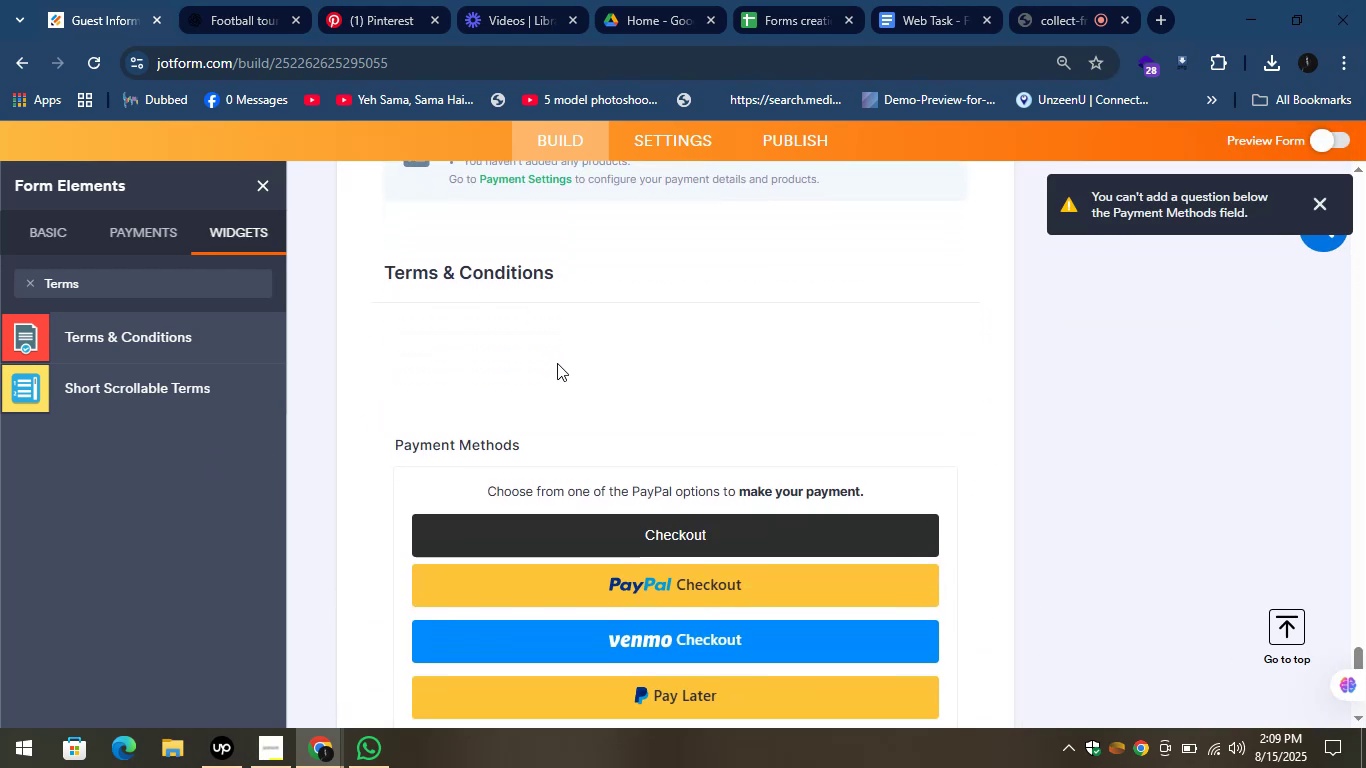 
scroll: coordinate [597, 380], scroll_direction: down, amount: 2.0
 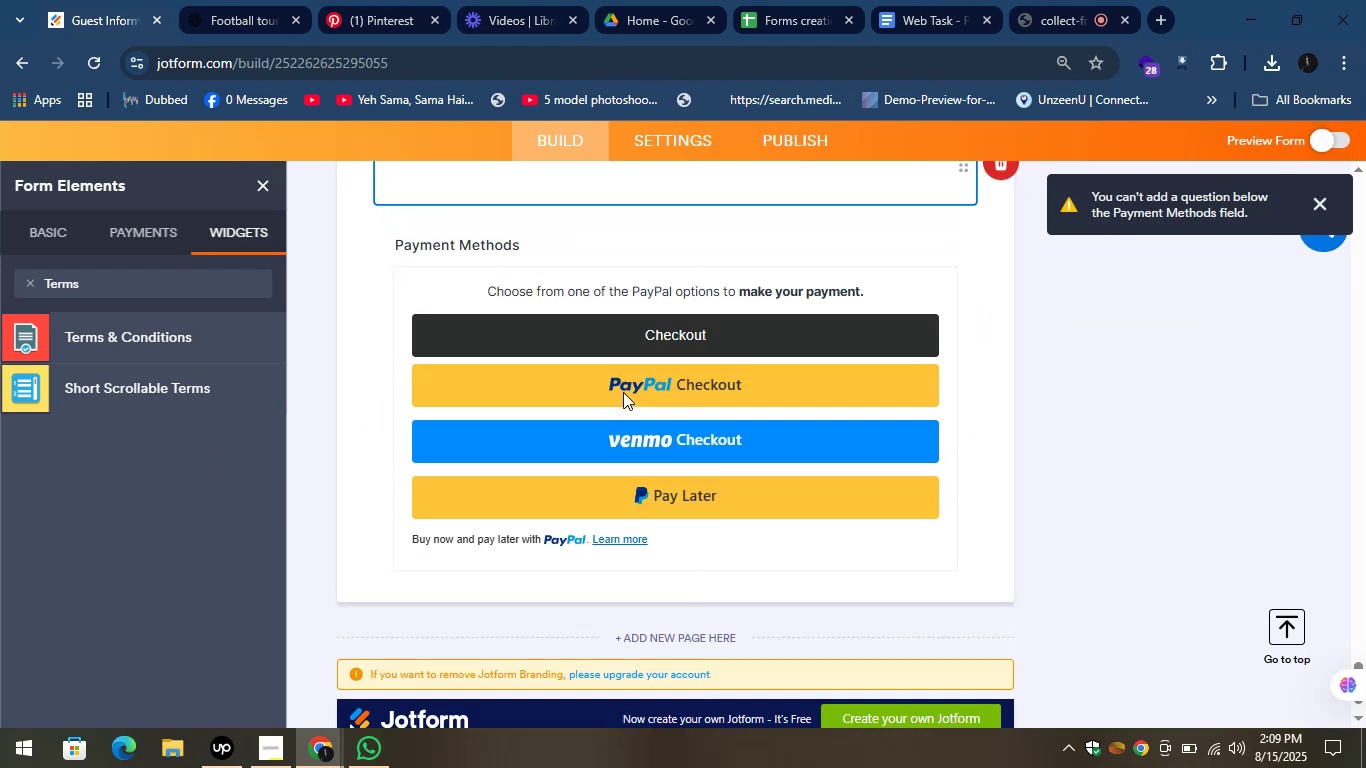 
scroll: coordinate [642, 406], scroll_direction: up, amount: 4.0
 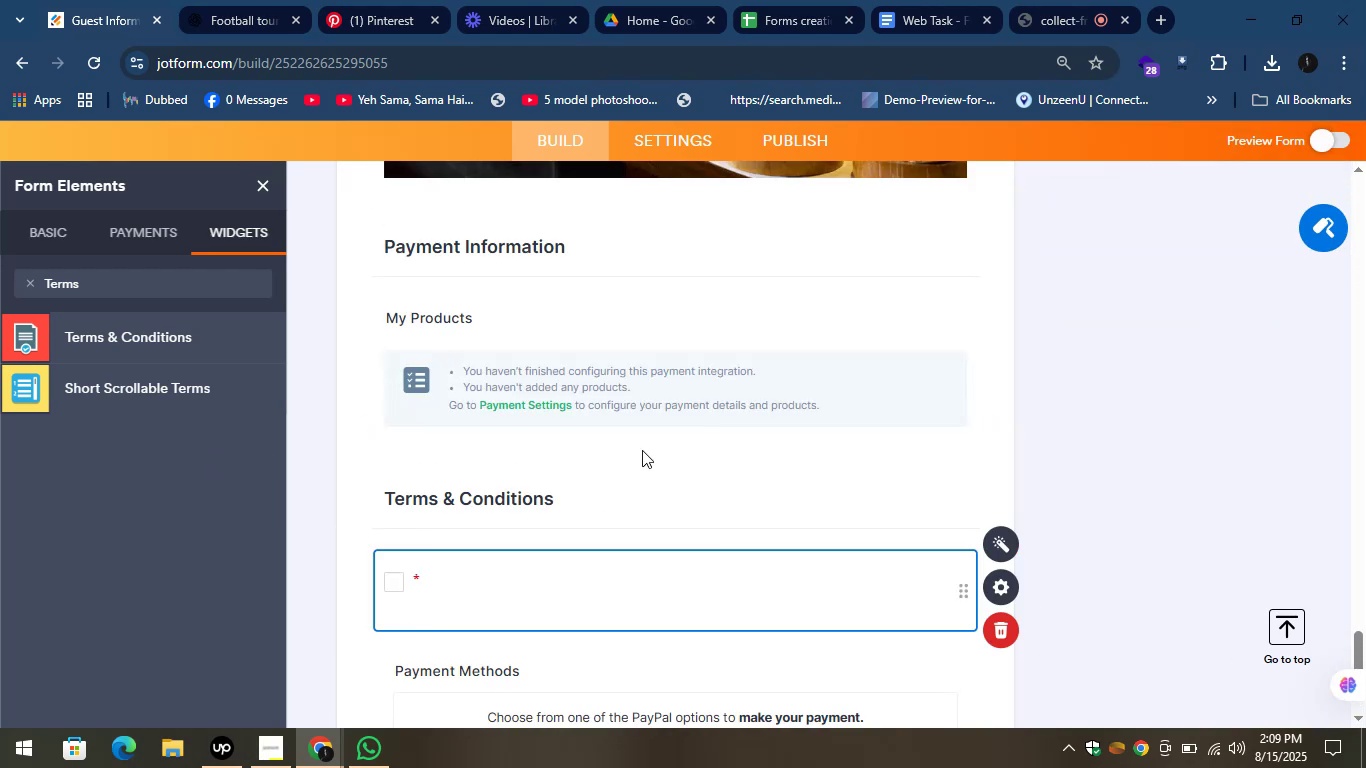 
scroll: coordinate [691, 581], scroll_direction: down, amount: 1.0
 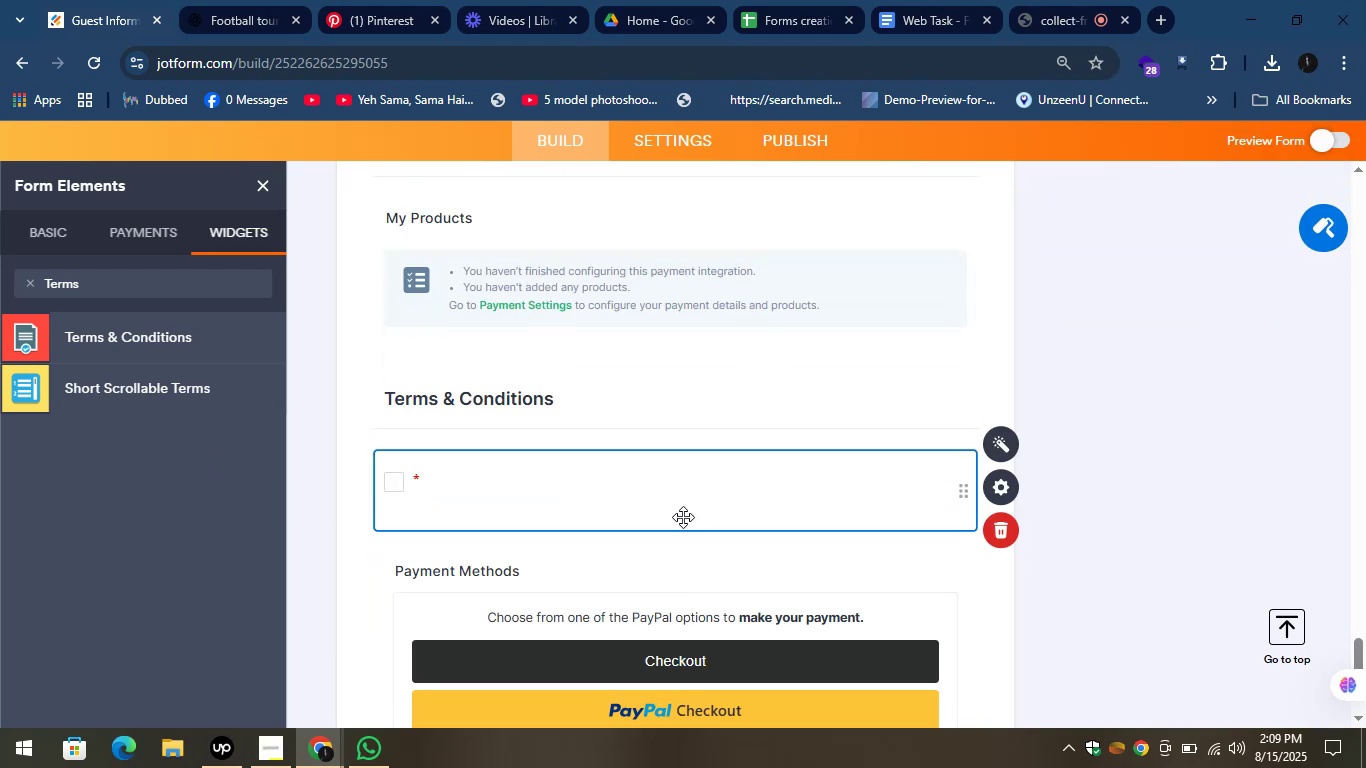 
left_click([666, 473])
 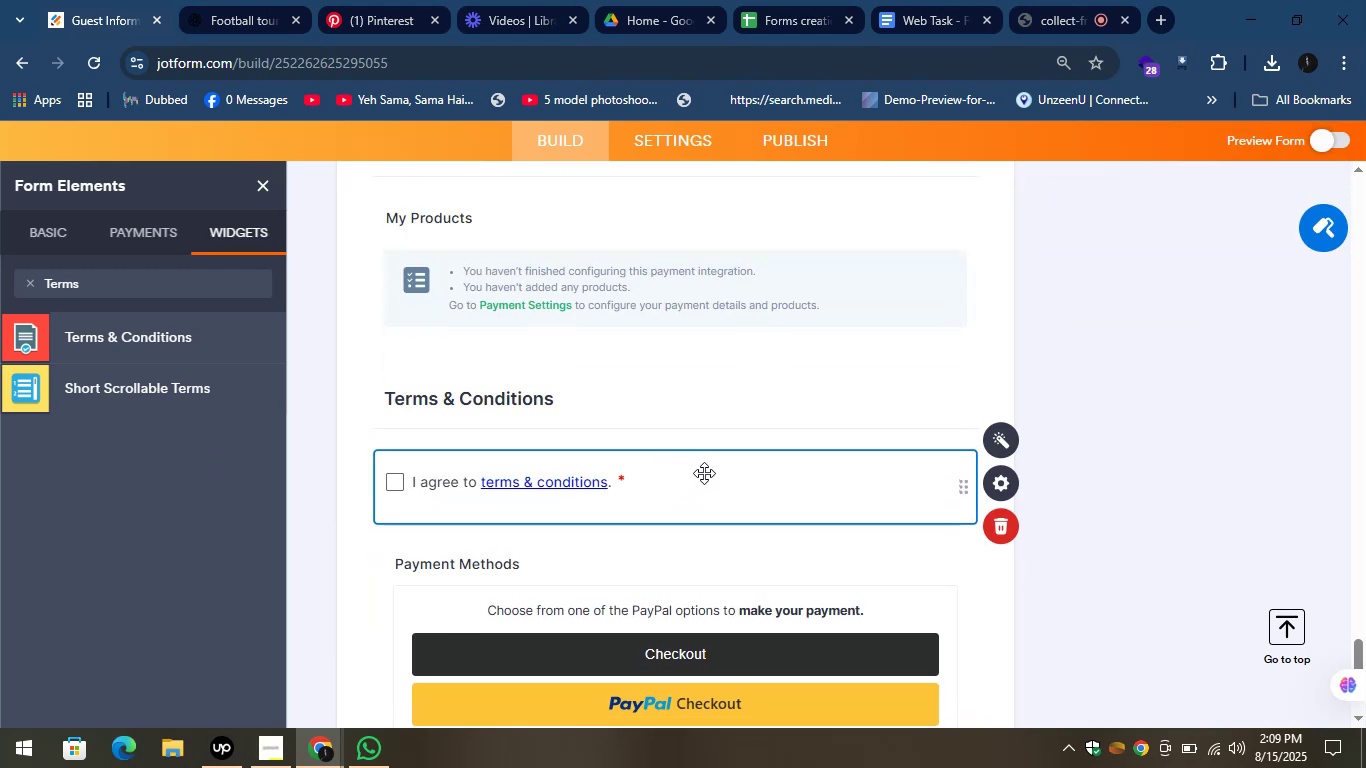 
left_click_drag(start_coordinate=[711, 473], to_coordinate=[707, 490])
 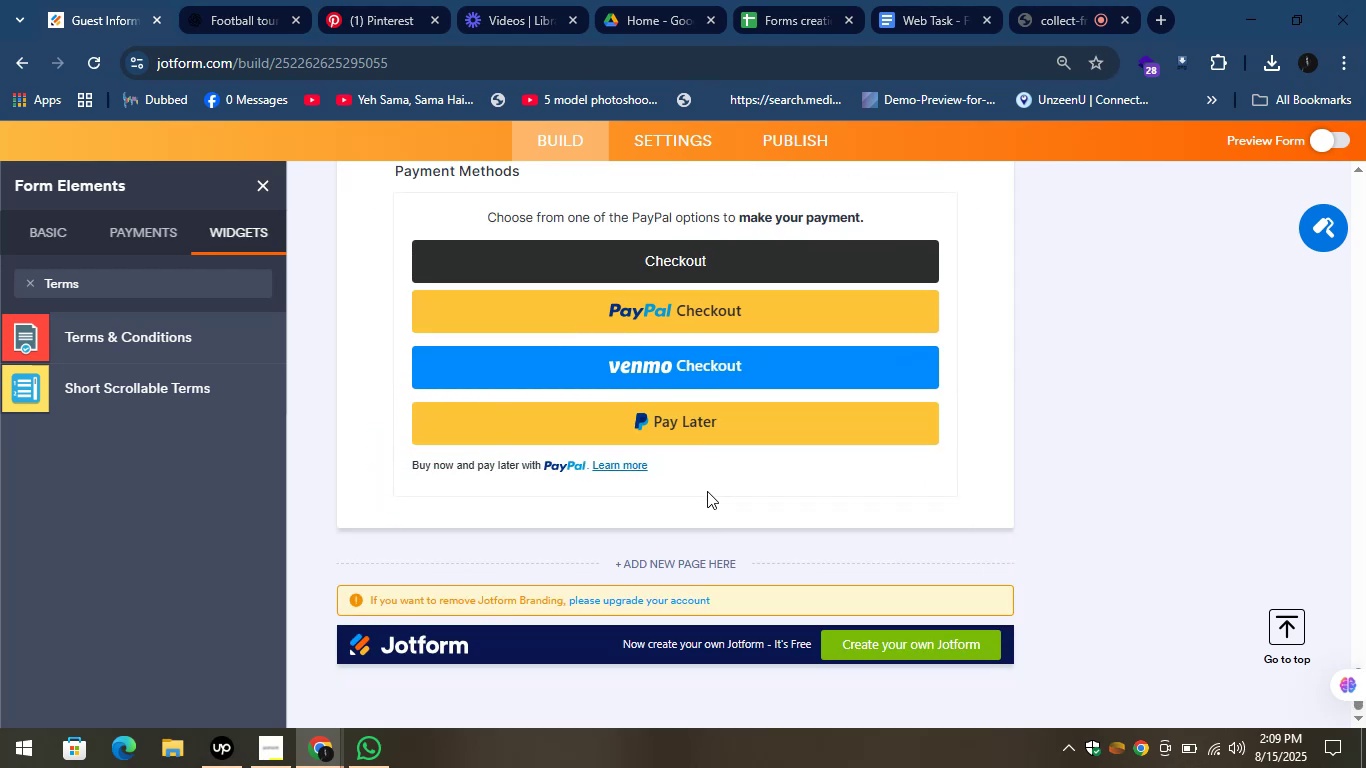 
scroll: coordinate [707, 491], scroll_direction: up, amount: 2.0
 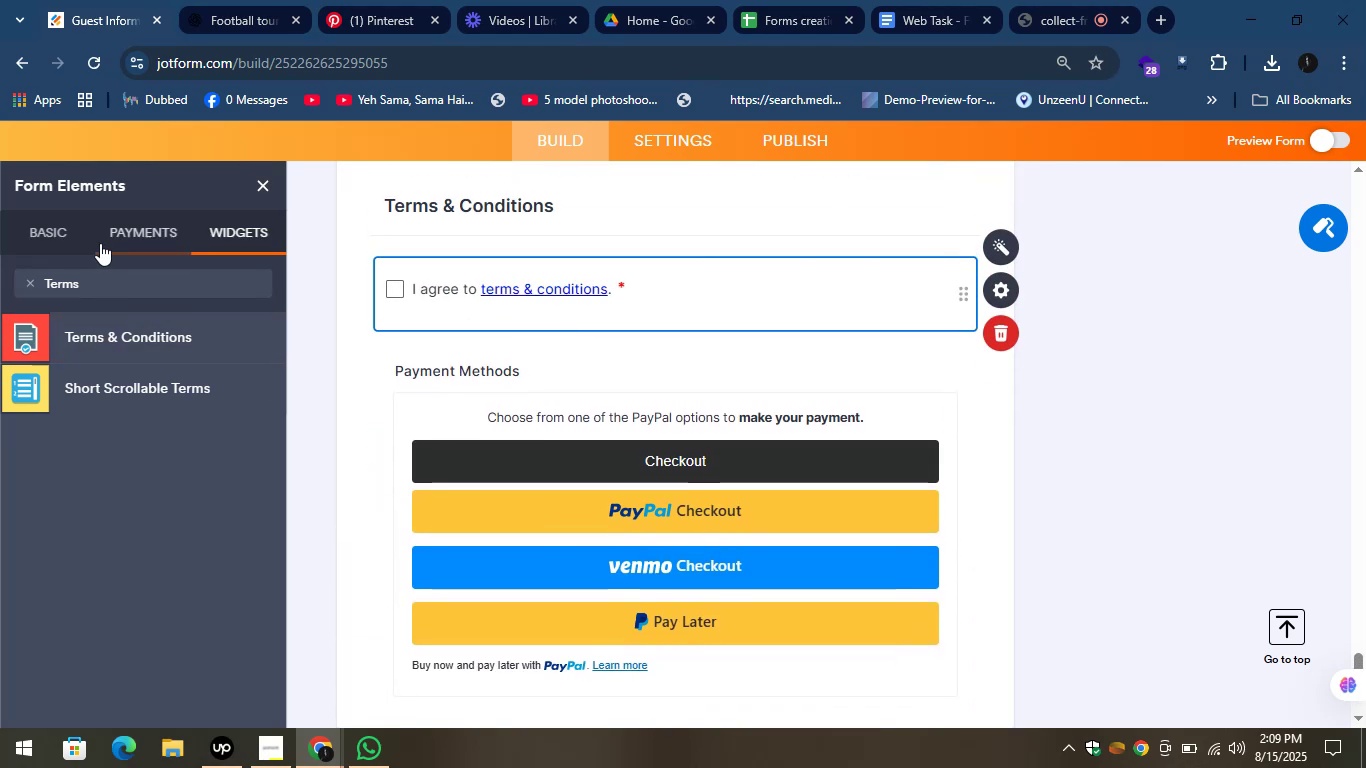 
left_click([154, 237])
 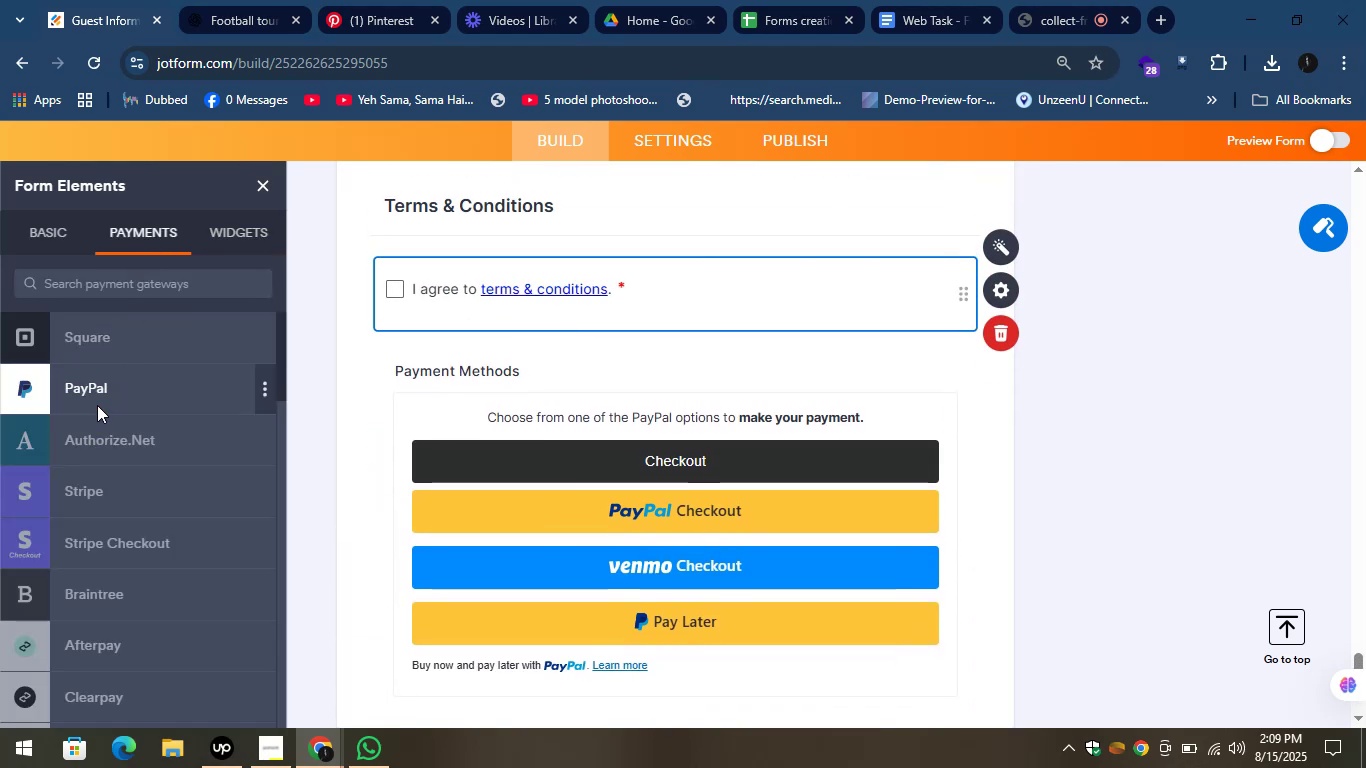 
left_click_drag(start_coordinate=[79, 385], to_coordinate=[242, 381])
 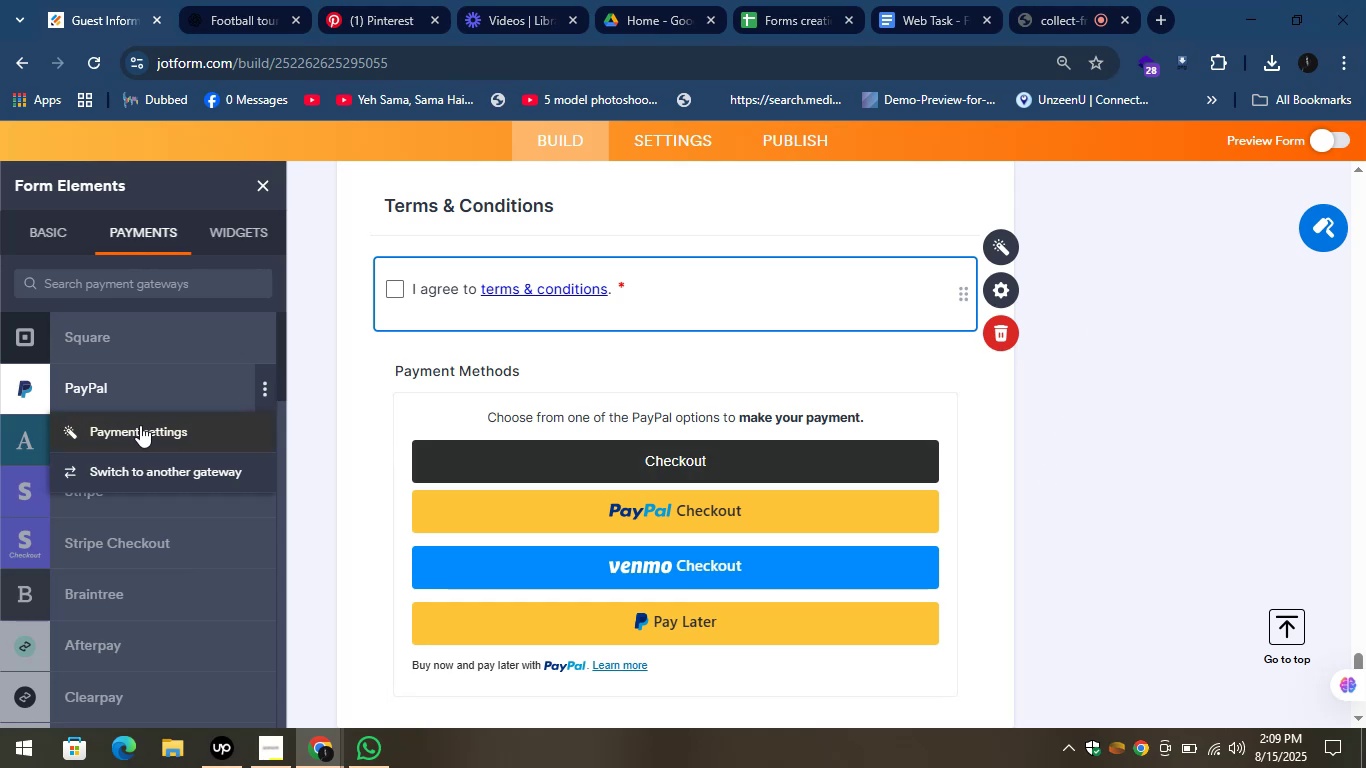 
left_click_drag(start_coordinate=[14, 369], to_coordinate=[678, 402])
 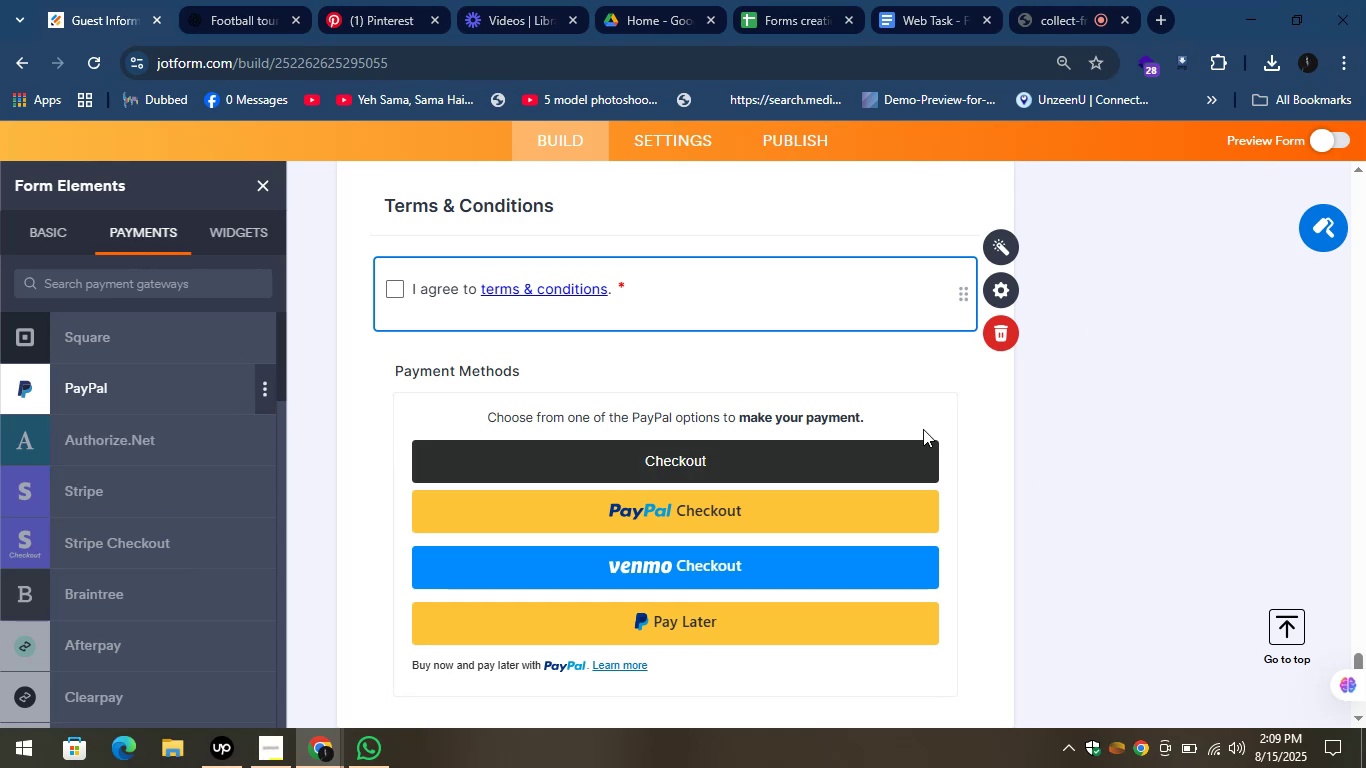 
scroll: coordinate [946, 445], scroll_direction: up, amount: 1.0
 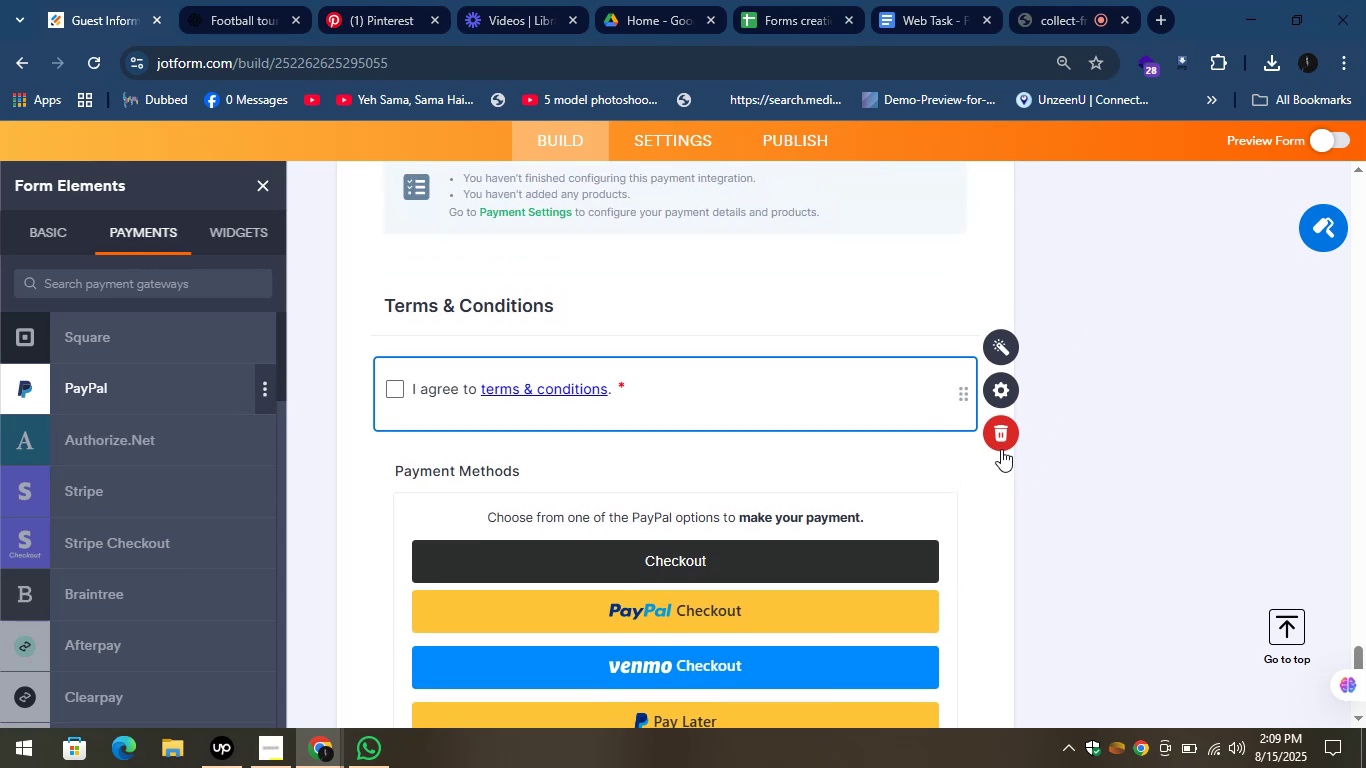 
left_click([890, 537])
 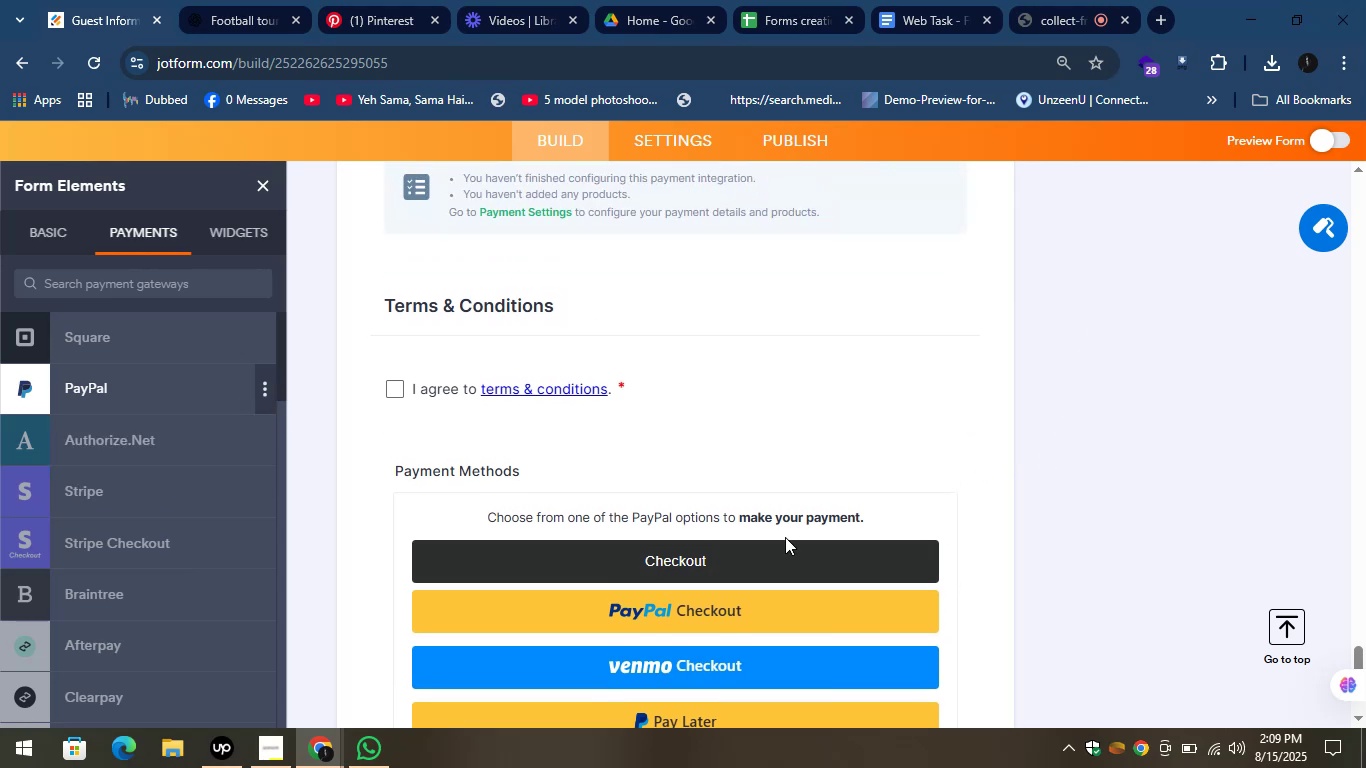 
left_click([791, 541])
 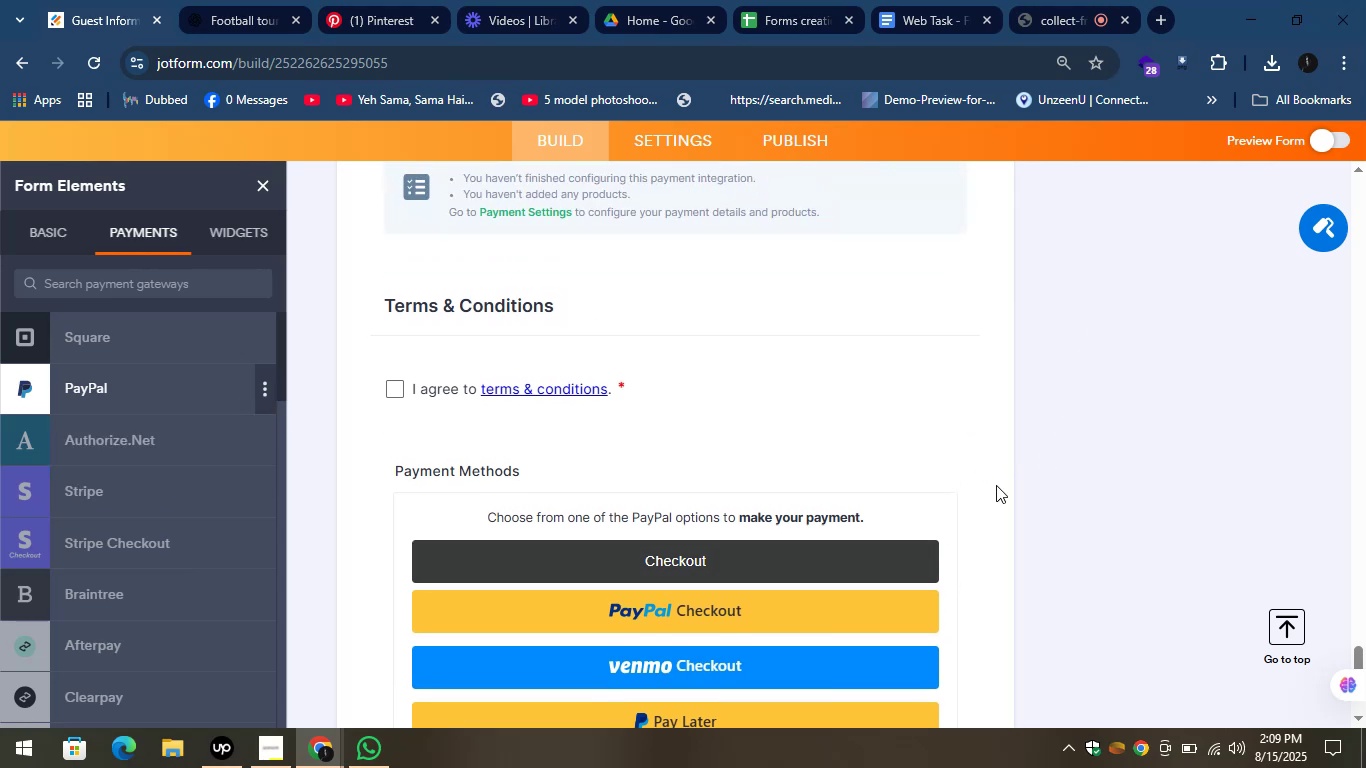 
scroll: coordinate [934, 480], scroll_direction: down, amount: 5.0
 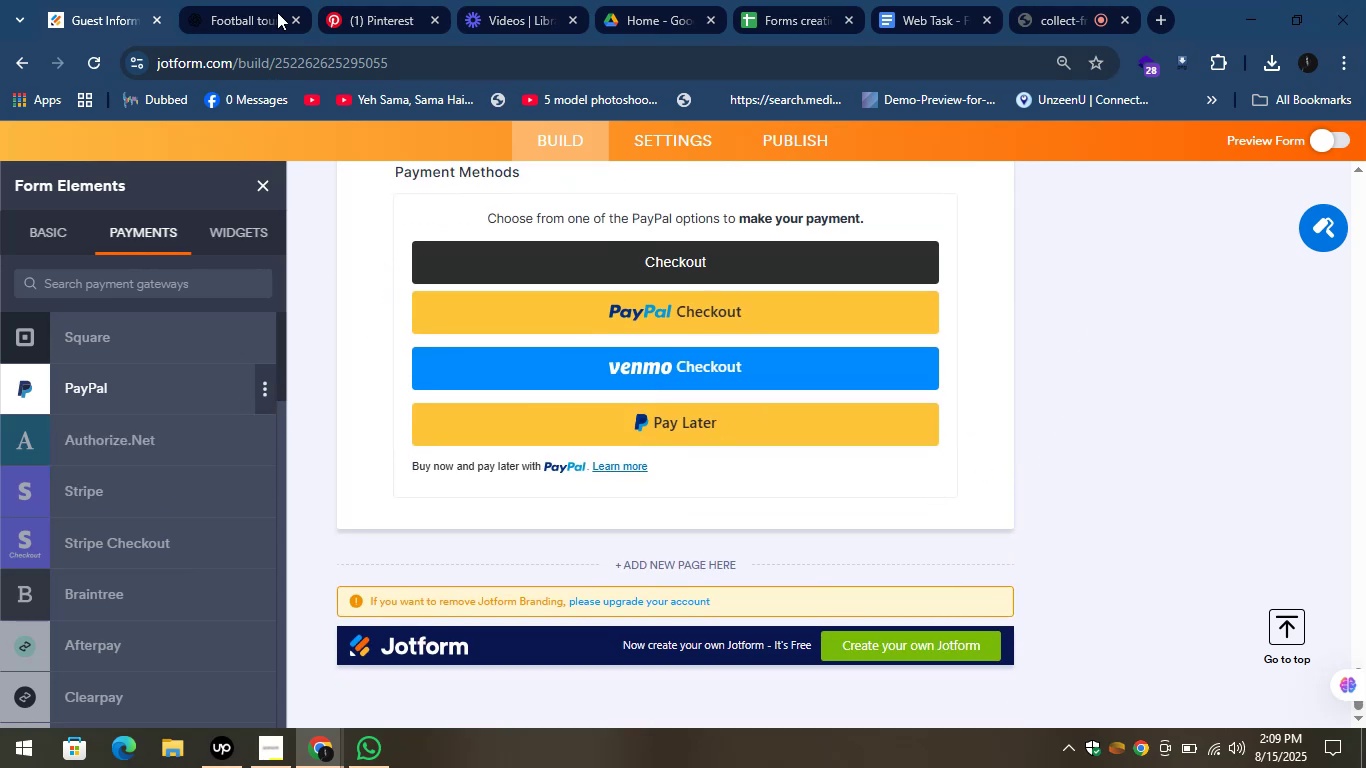 
left_click([216, 0])
 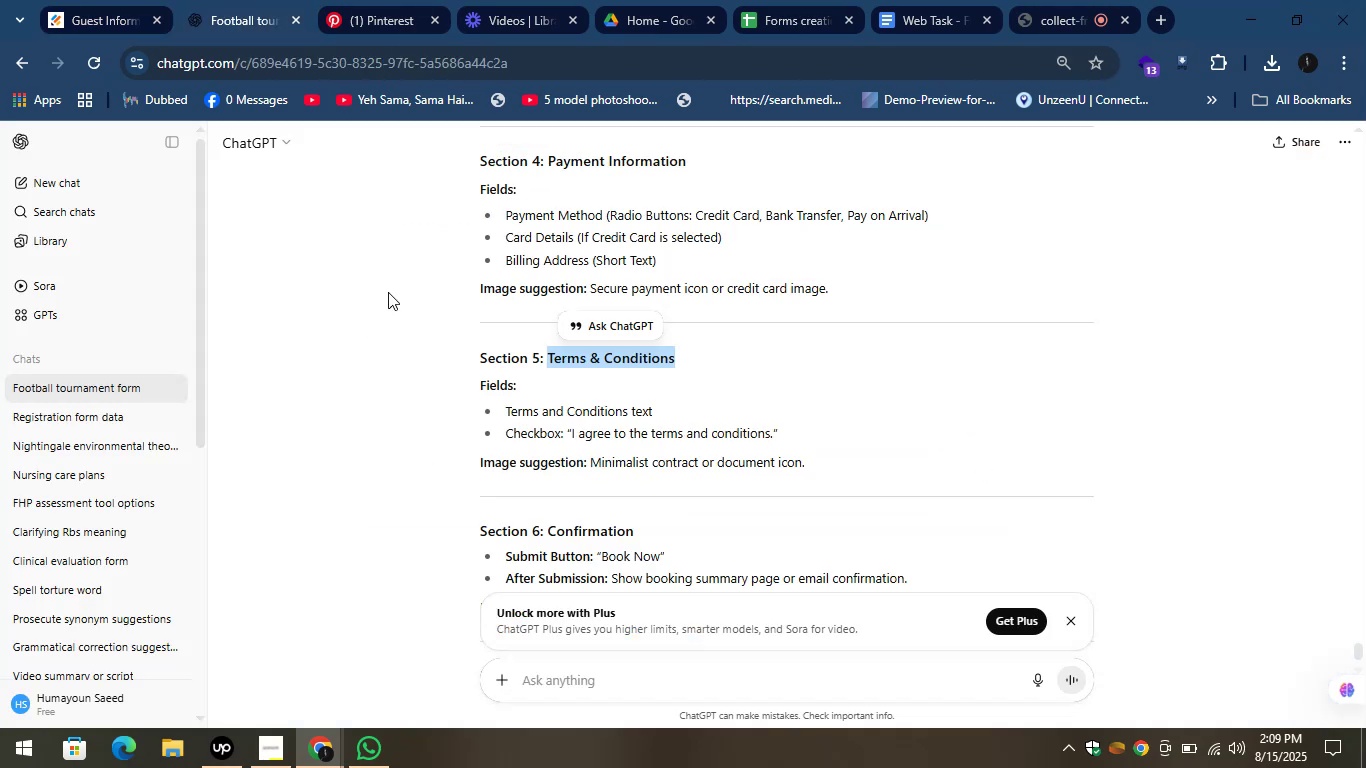 
left_click([383, 299])
 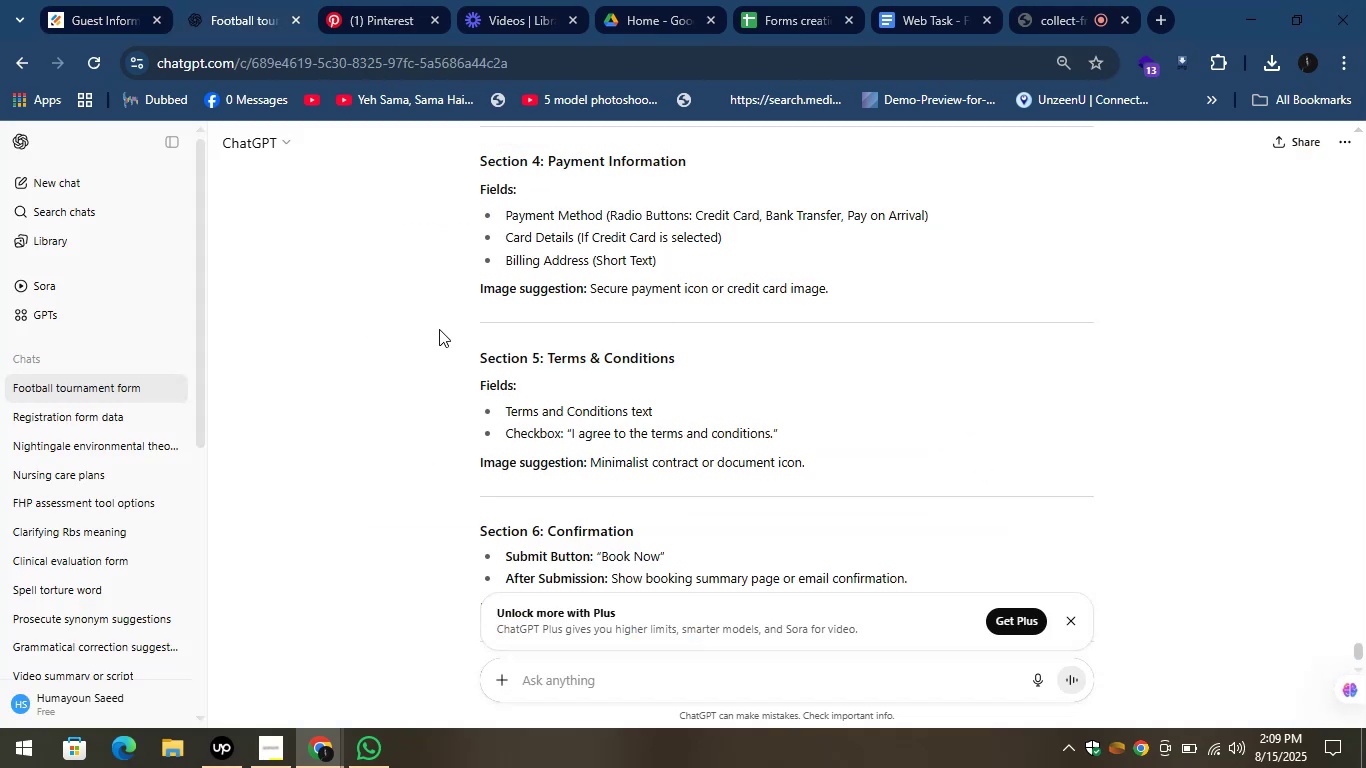 
scroll: coordinate [578, 370], scroll_direction: down, amount: 1.0
 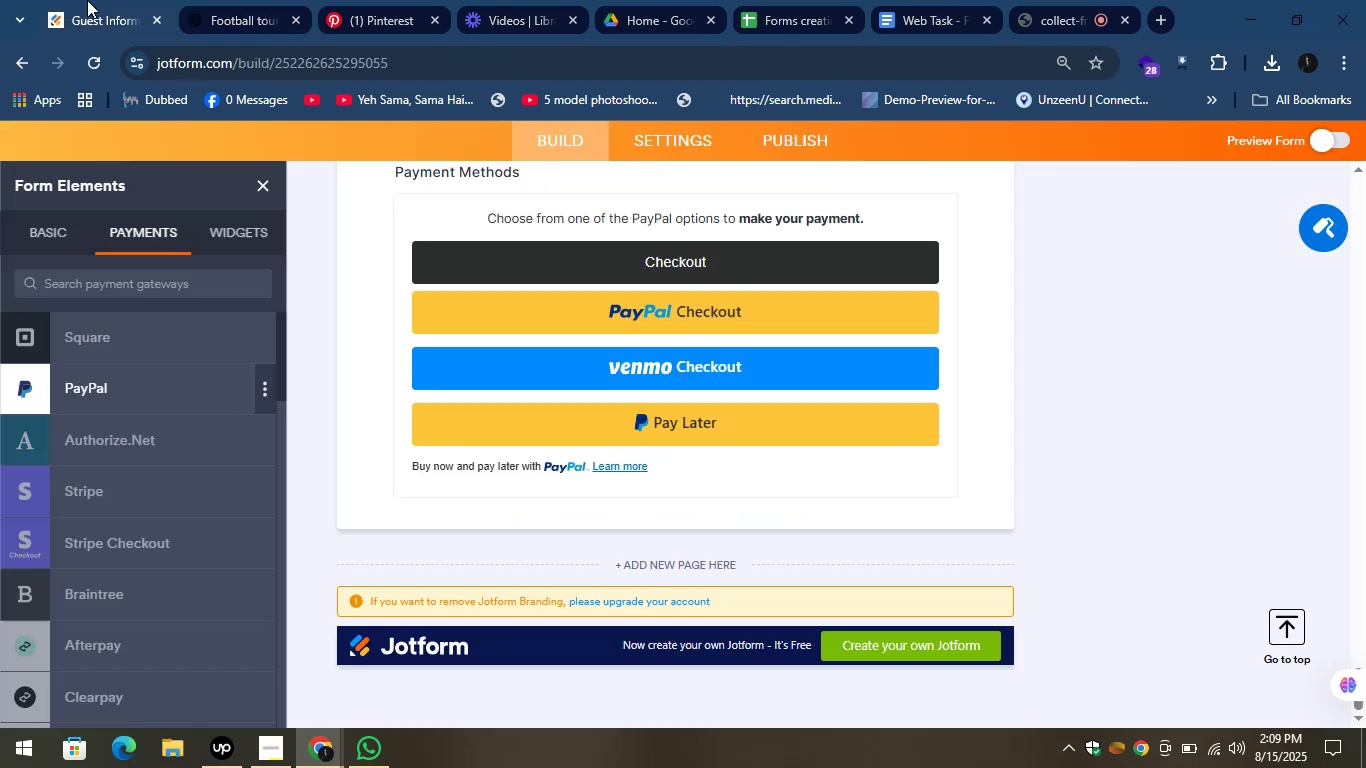 
left_click([53, 235])
 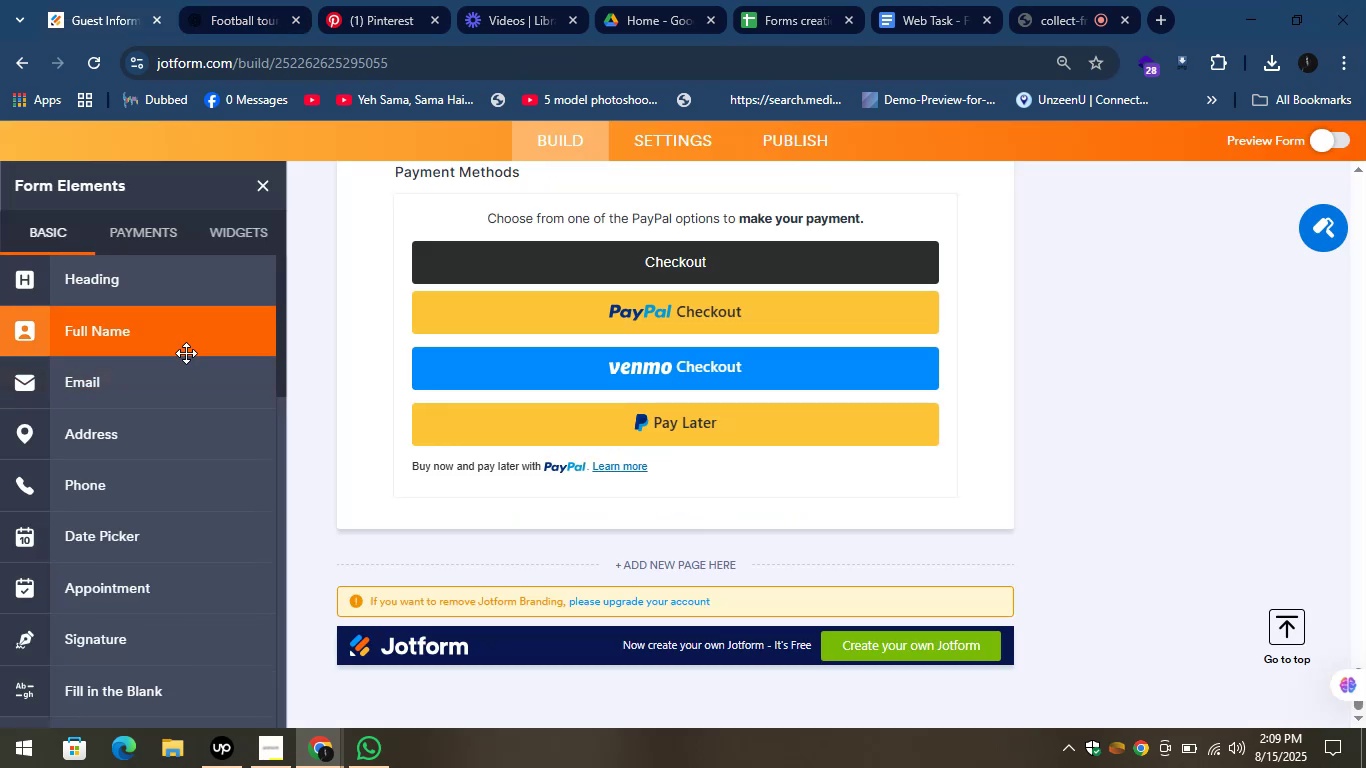 
scroll: coordinate [201, 382], scroll_direction: down, amount: 6.0
 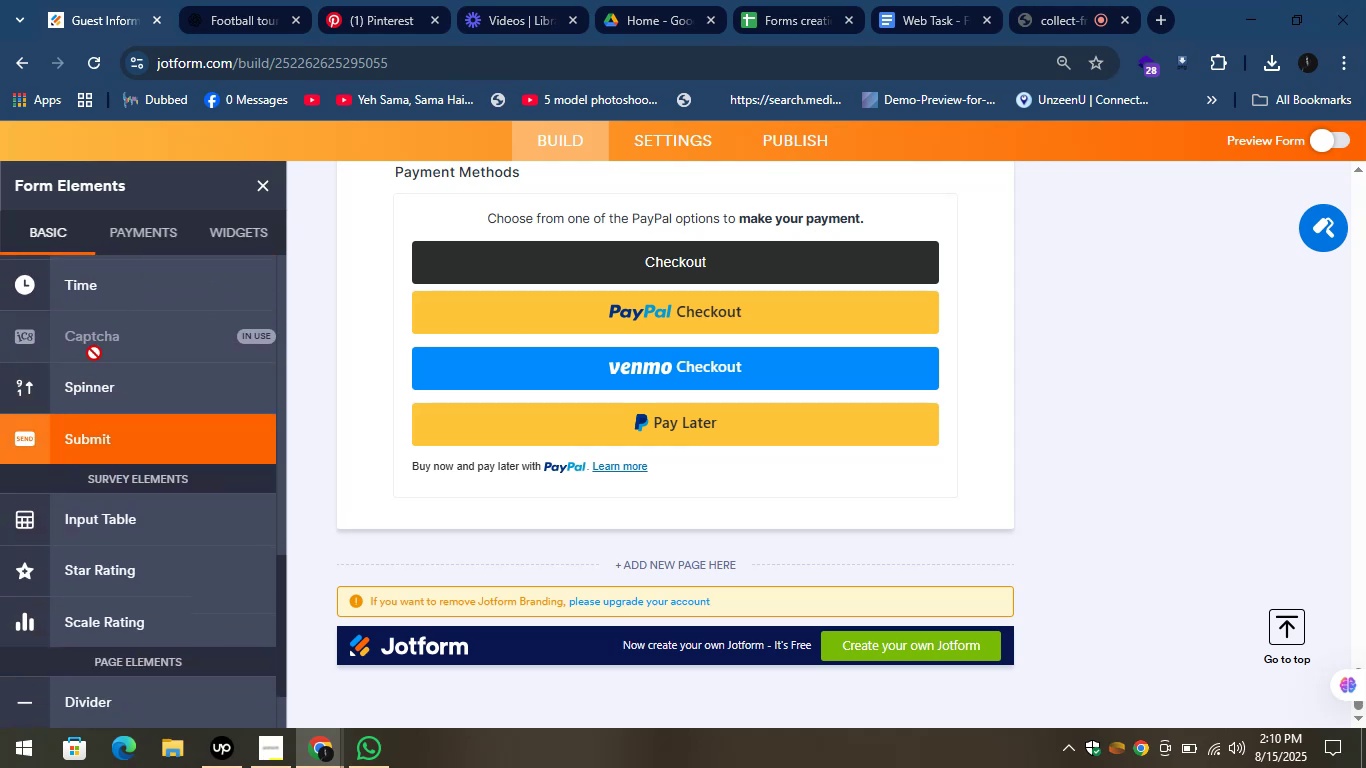 
left_click([245, 0])
 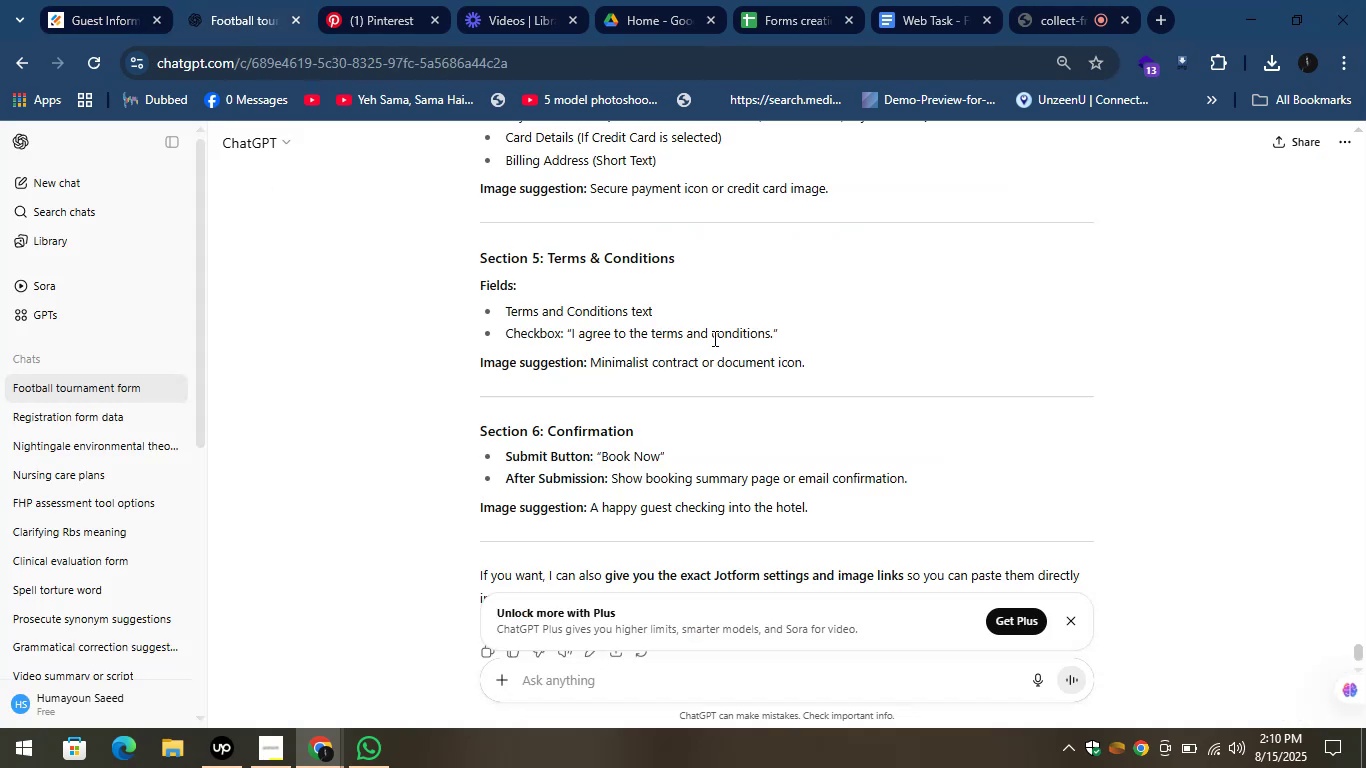 
wait(6.46)
 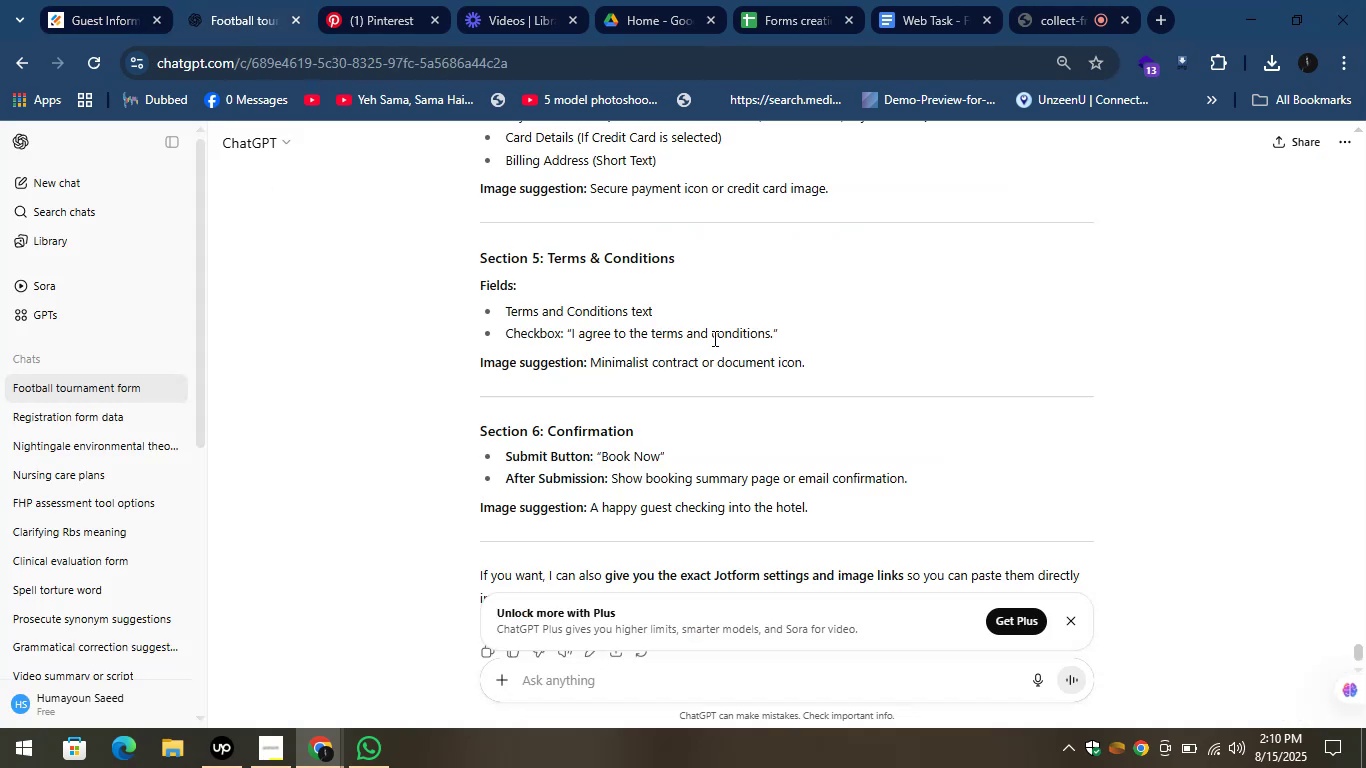 
left_click([216, 0])
 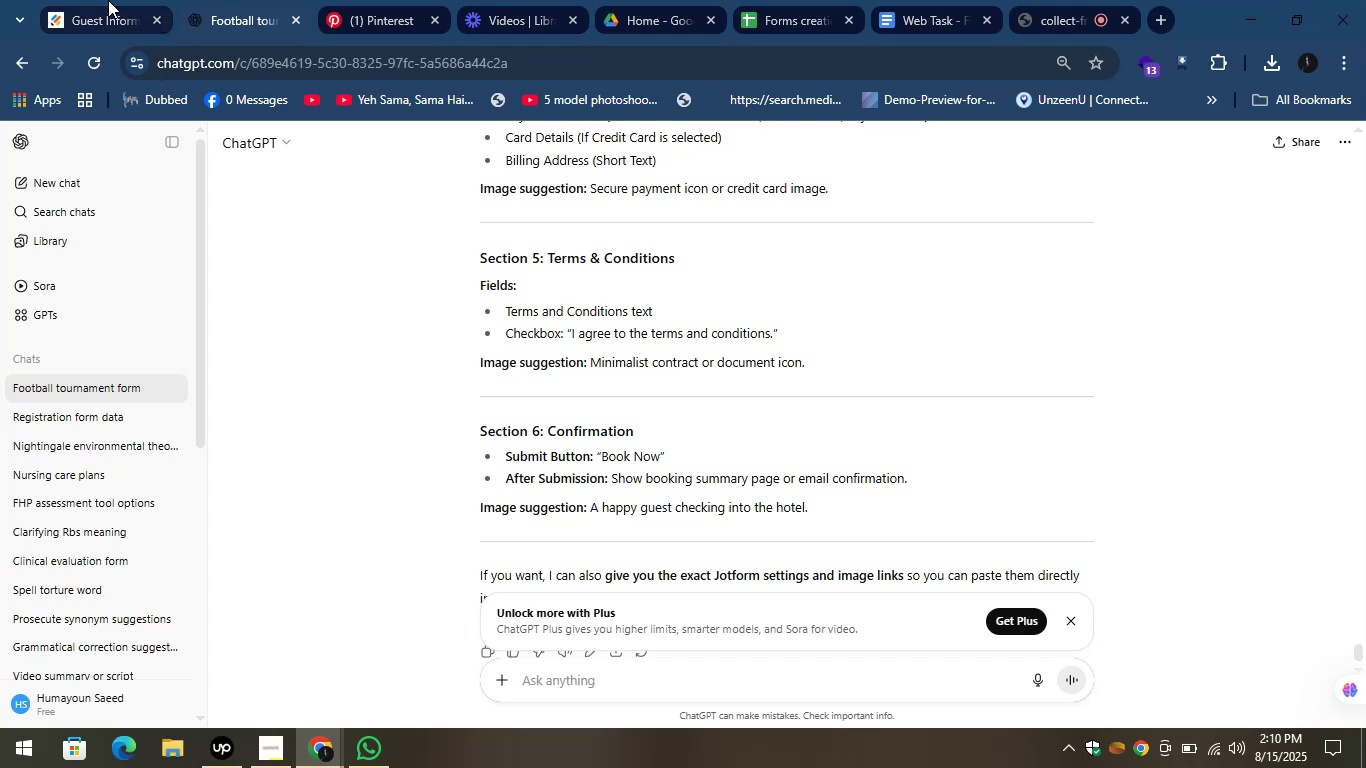 
left_click([107, 0])
 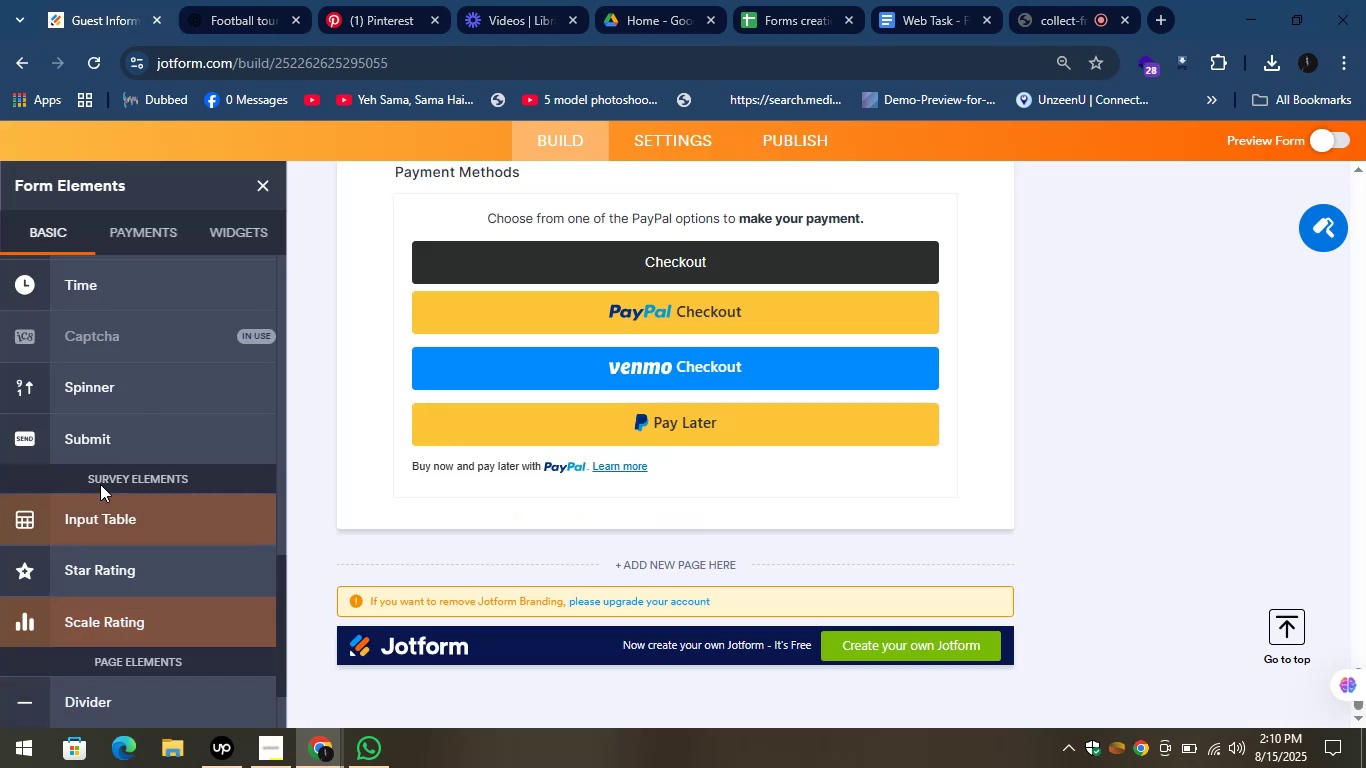 
left_click_drag(start_coordinate=[77, 435], to_coordinate=[528, 520])
 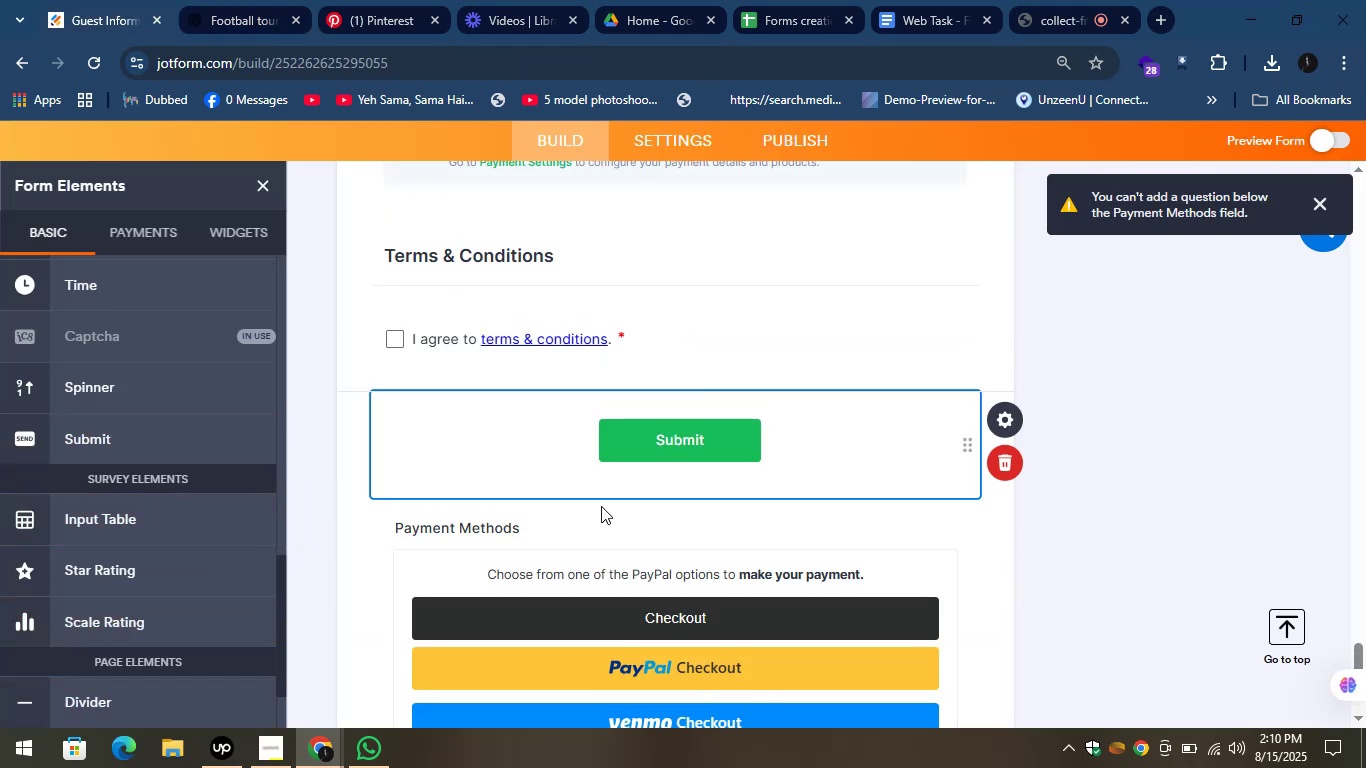 
scroll: coordinate [664, 532], scroll_direction: down, amount: 2.0
 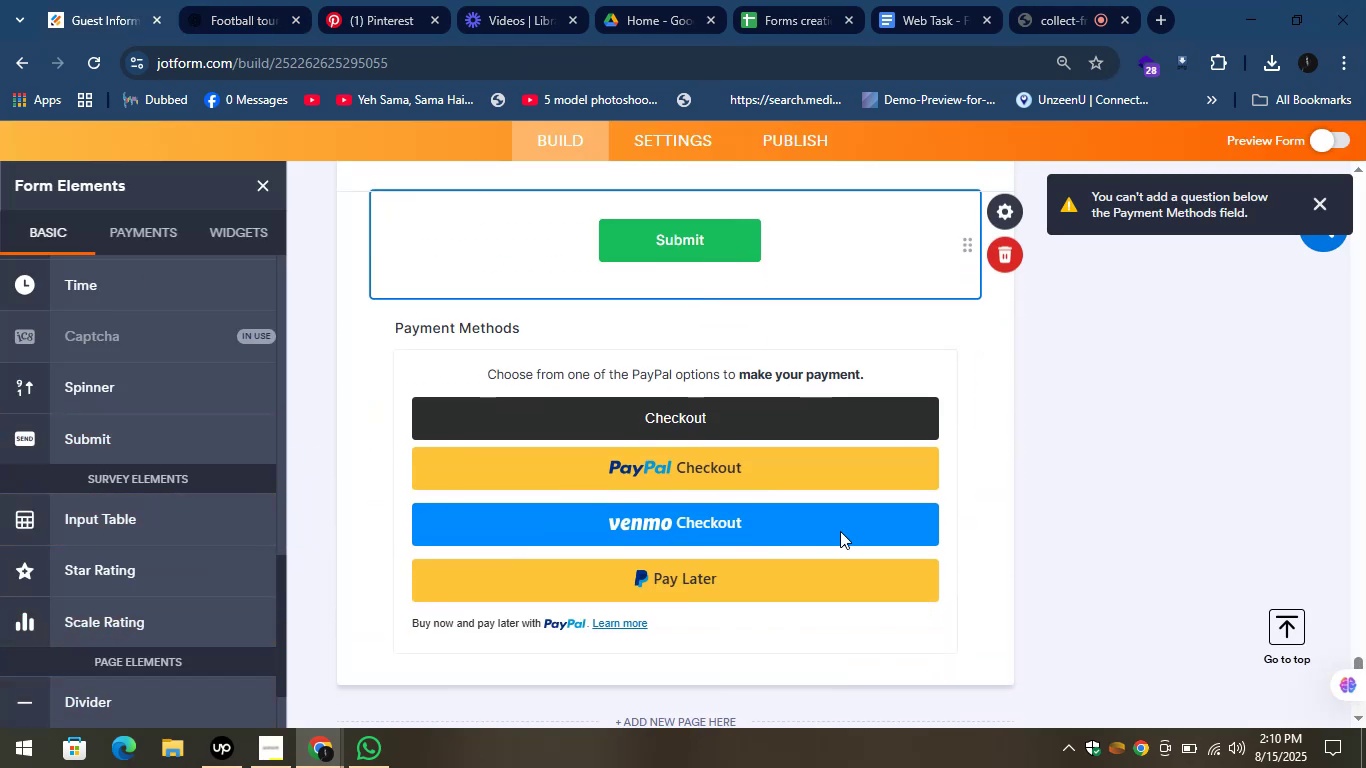 
left_click([836, 513])
 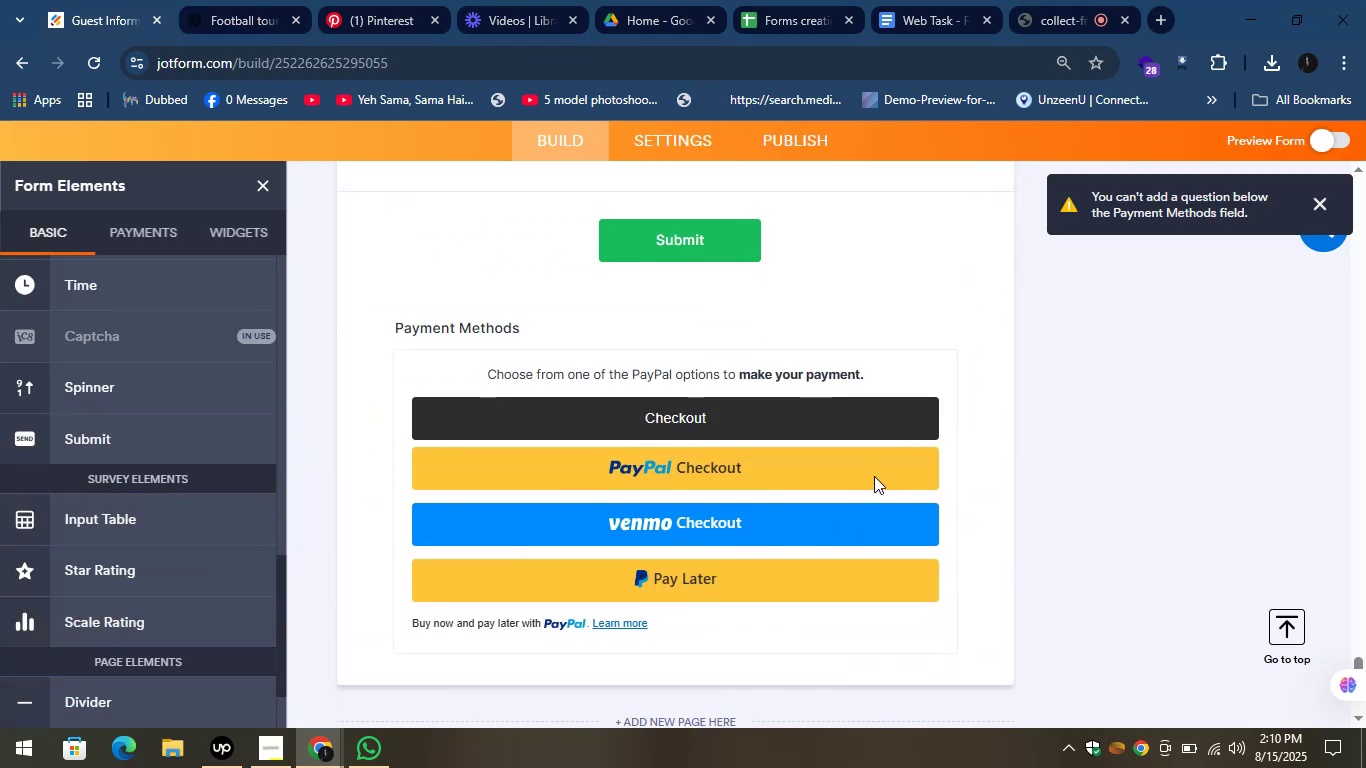 
left_click([903, 474])
 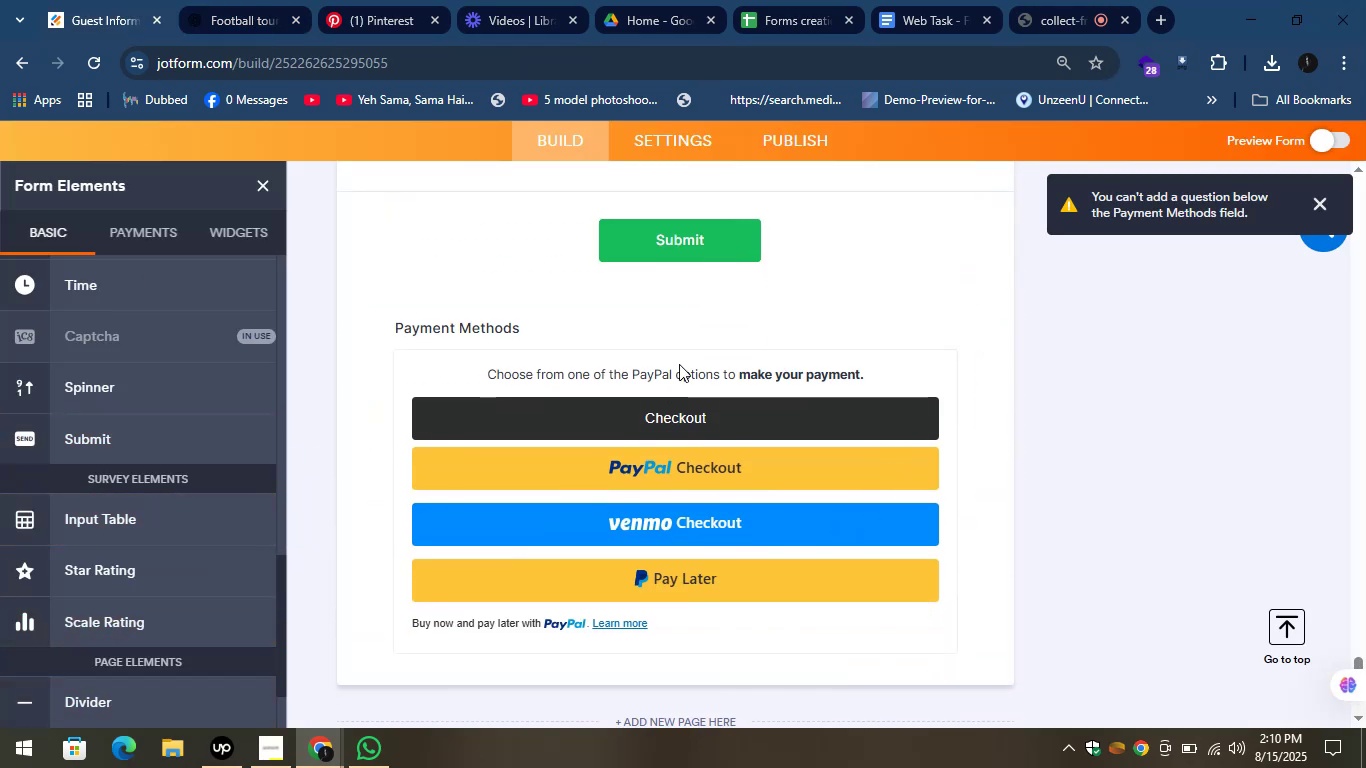 
scroll: coordinate [664, 567], scroll_direction: up, amount: 3.0
 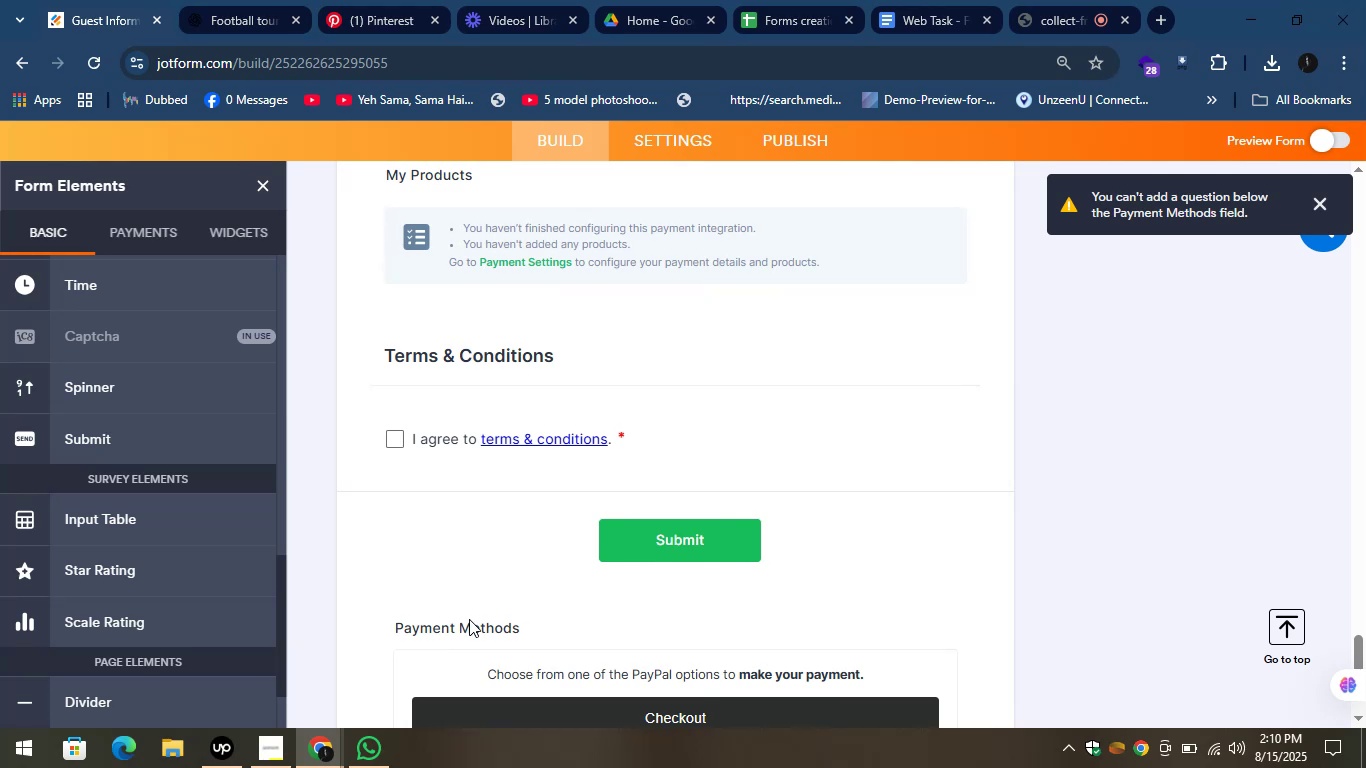 
double_click([458, 625])
 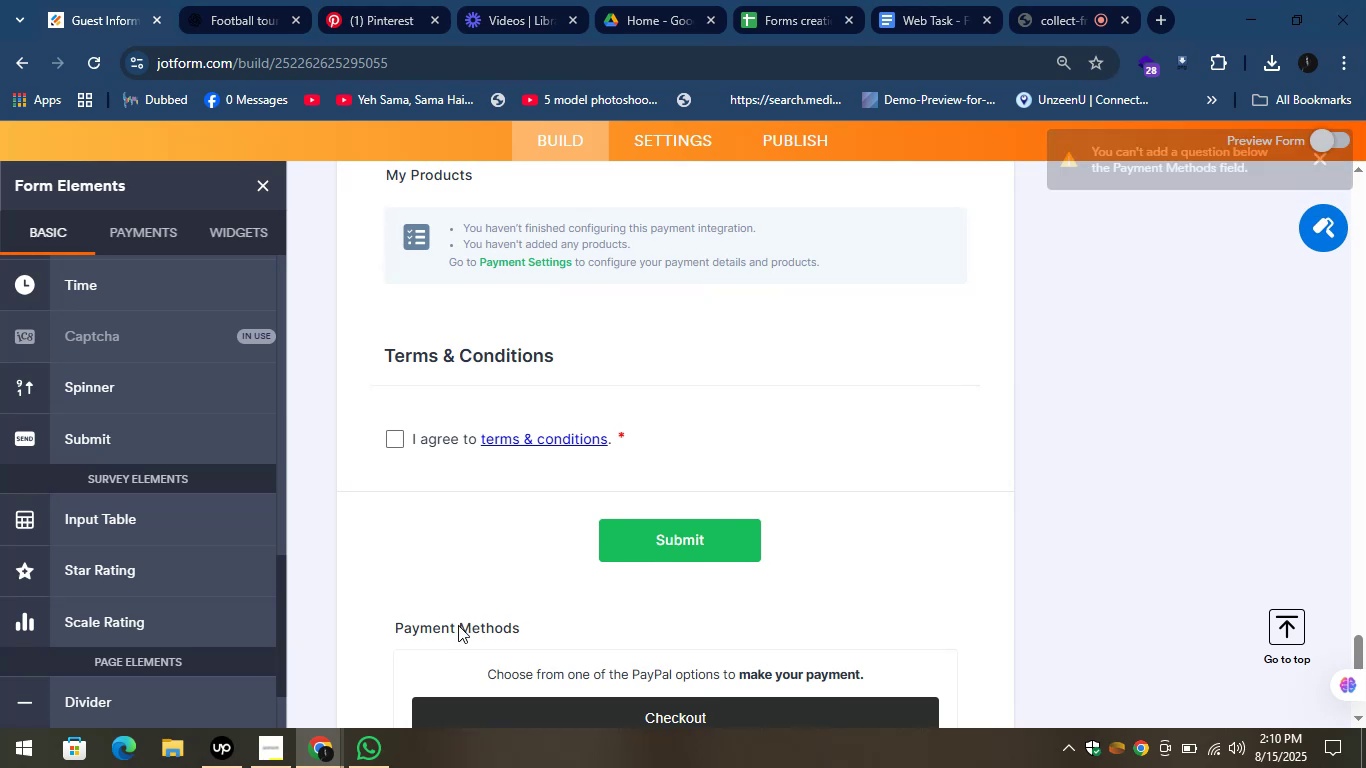 
scroll: coordinate [475, 634], scroll_direction: down, amount: 2.0
 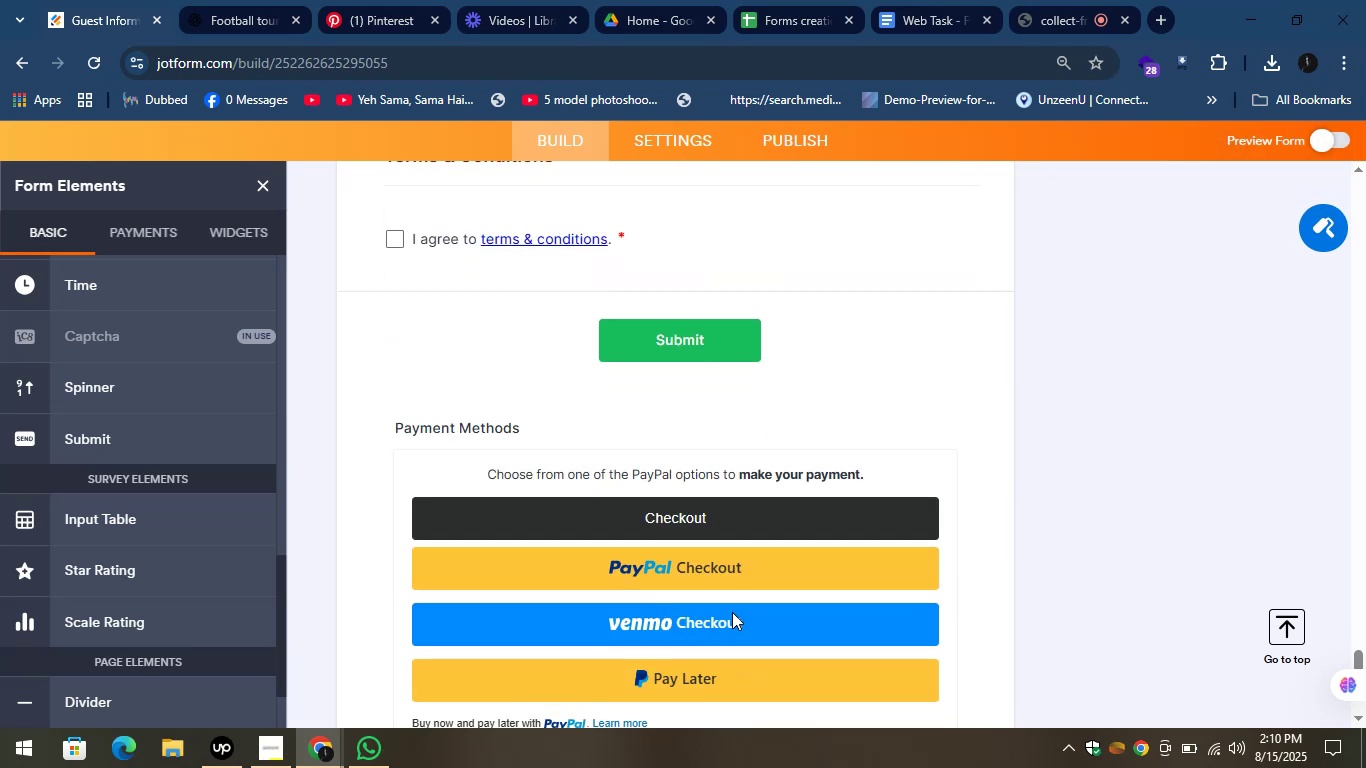 
double_click([733, 611])
 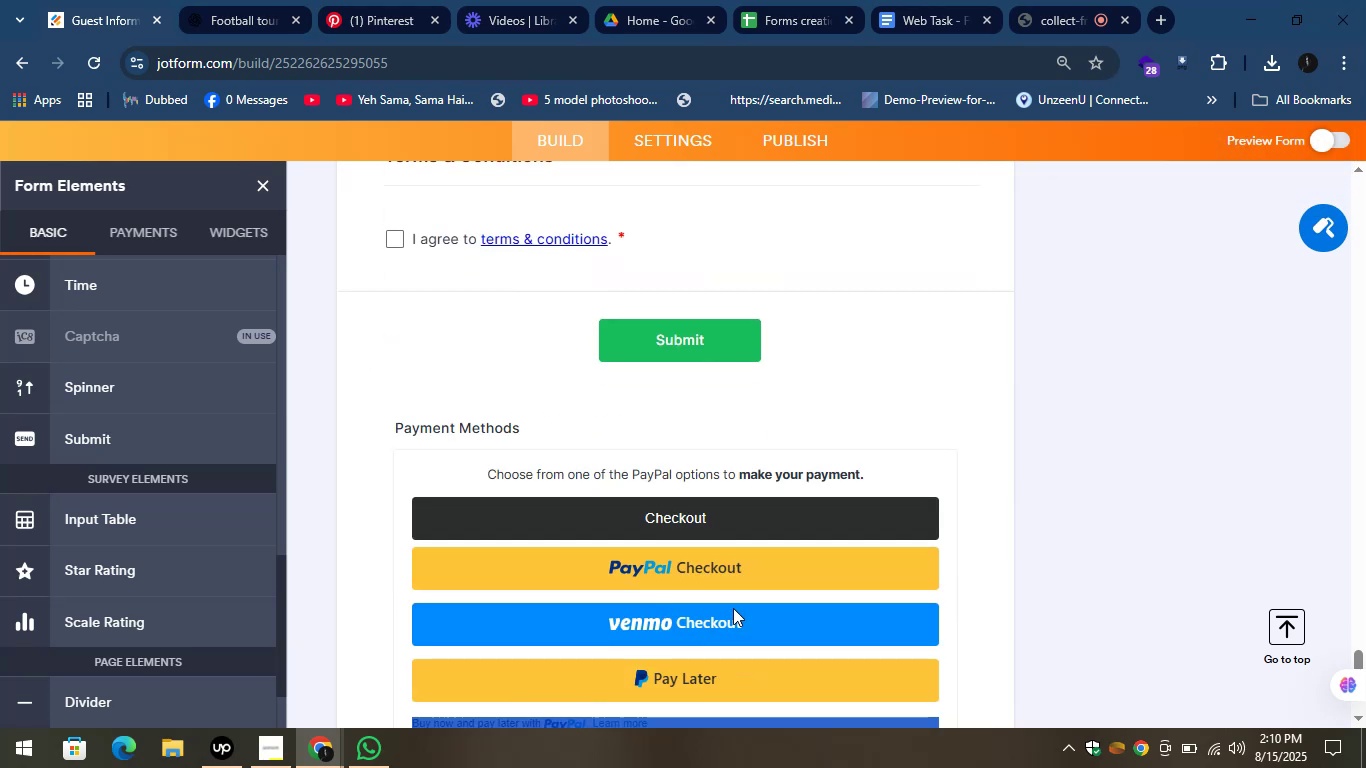 
scroll: coordinate [741, 603], scroll_direction: down, amount: 2.0
 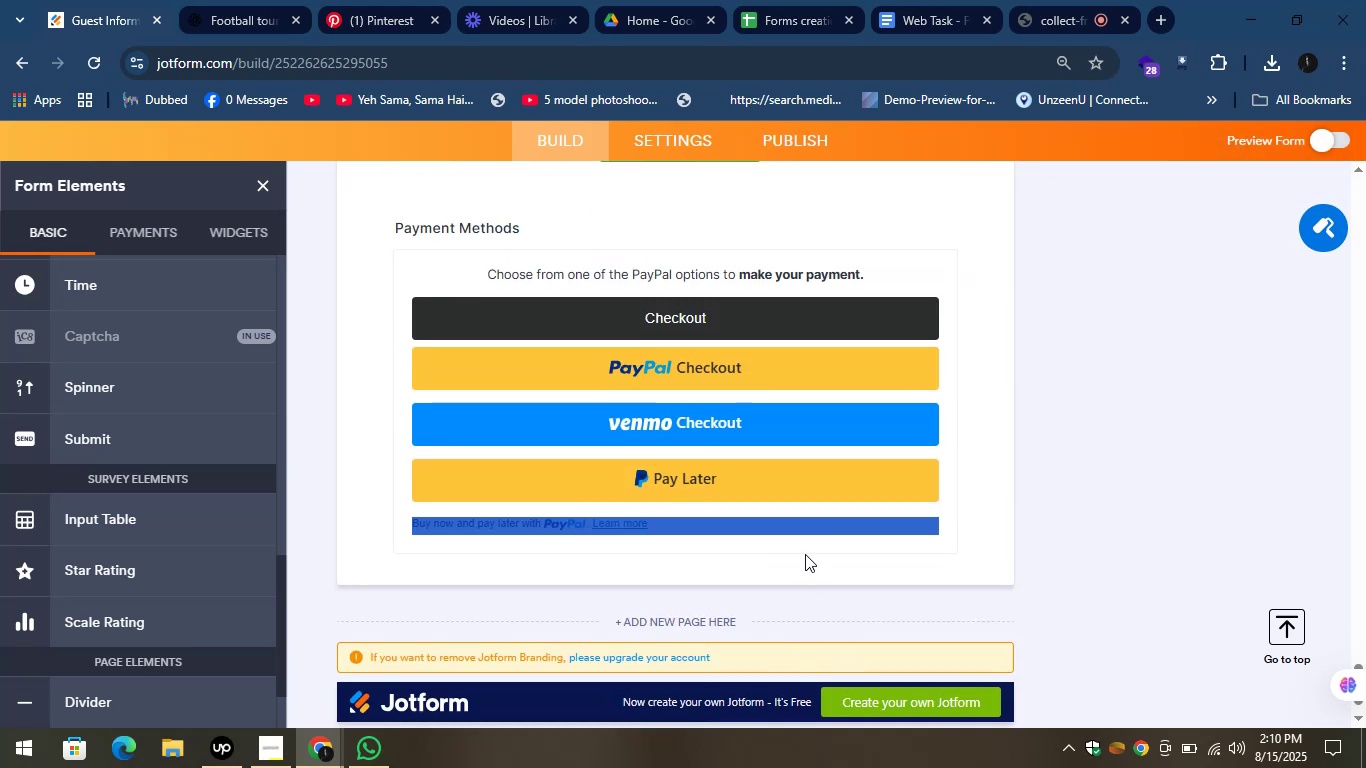 
scroll: coordinate [774, 502], scroll_direction: up, amount: 2.0
 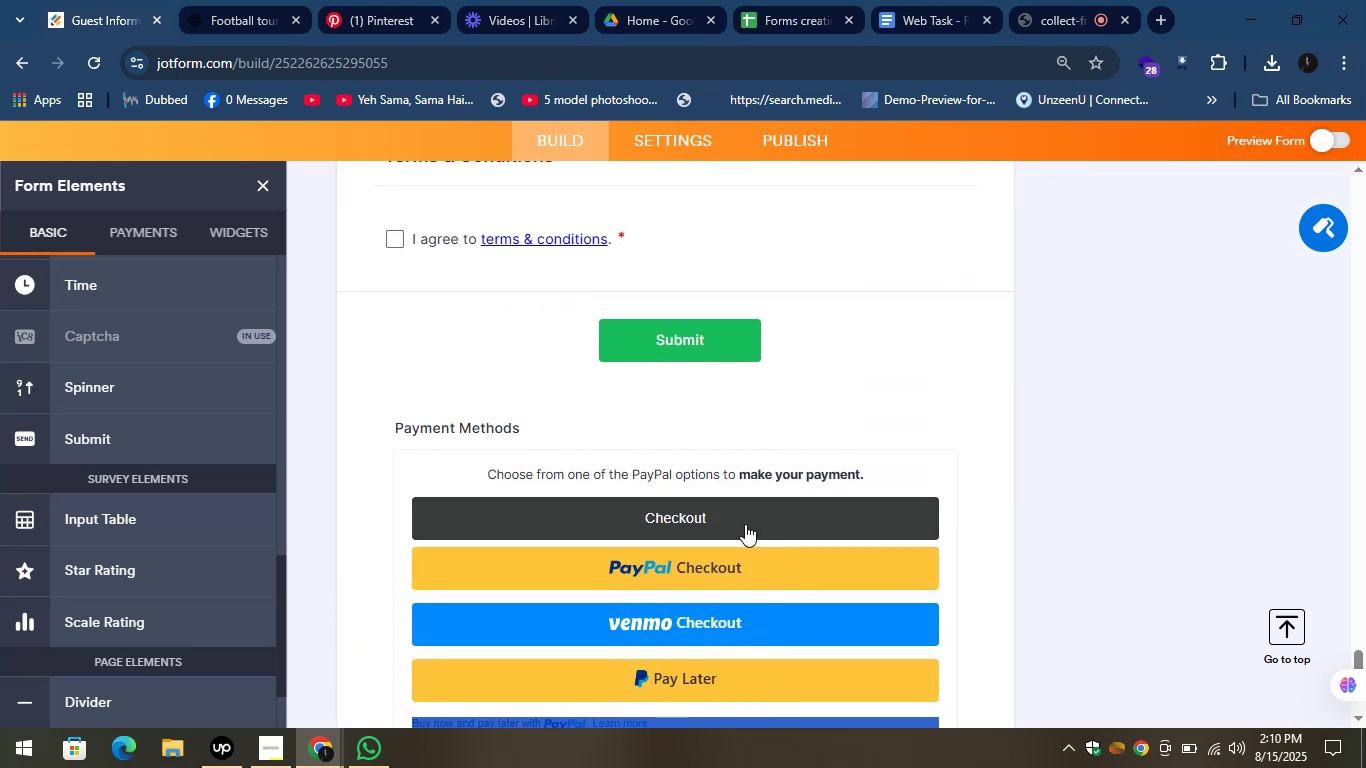 
left_click([656, 508])
 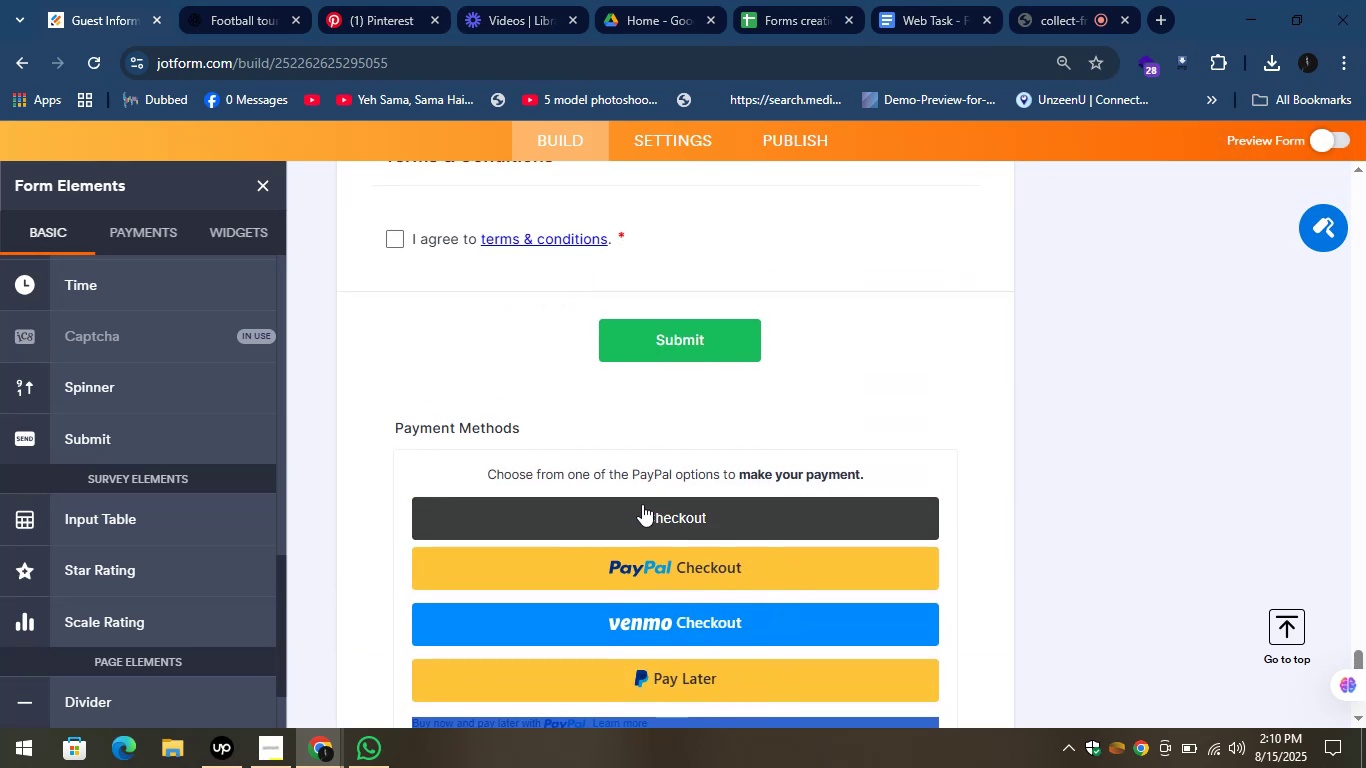 
left_click_drag(start_coordinate=[295, 284], to_coordinate=[95, 102])
 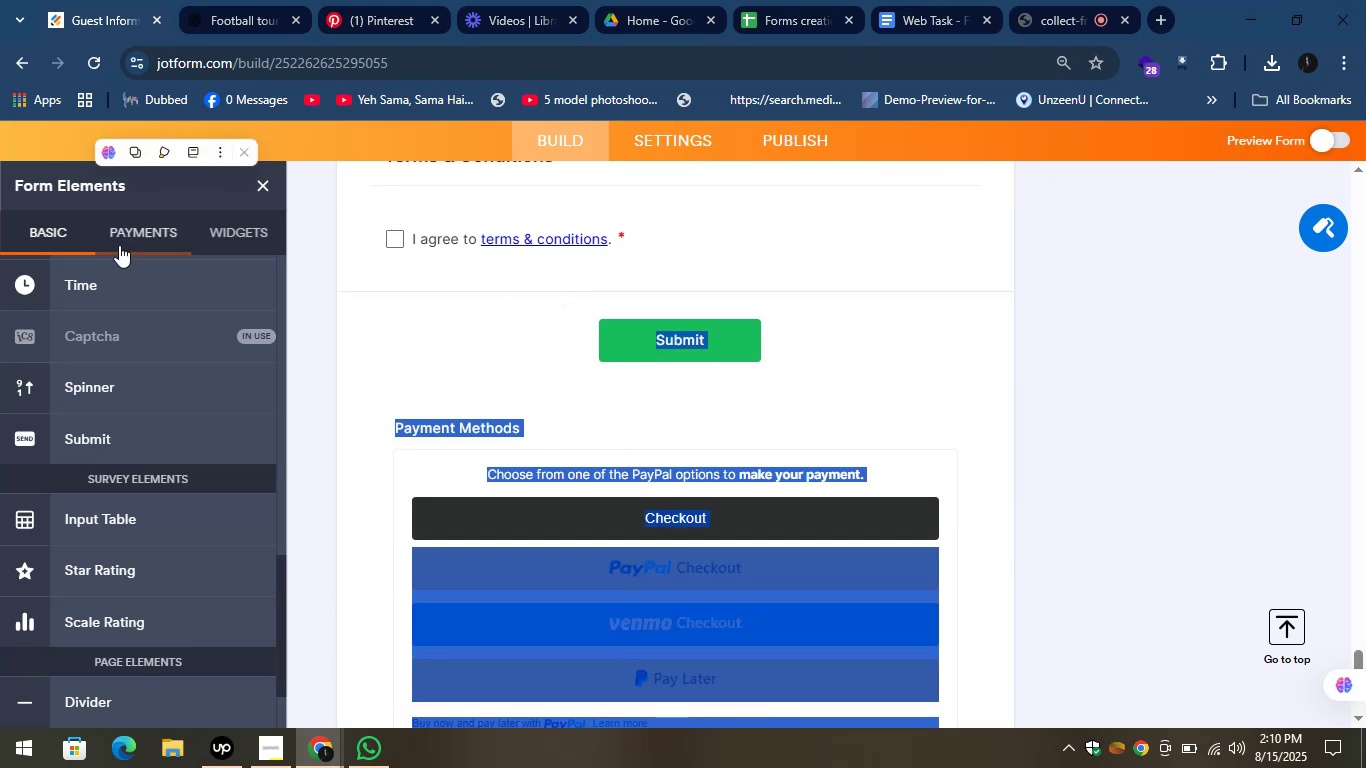 
left_click([129, 225])
 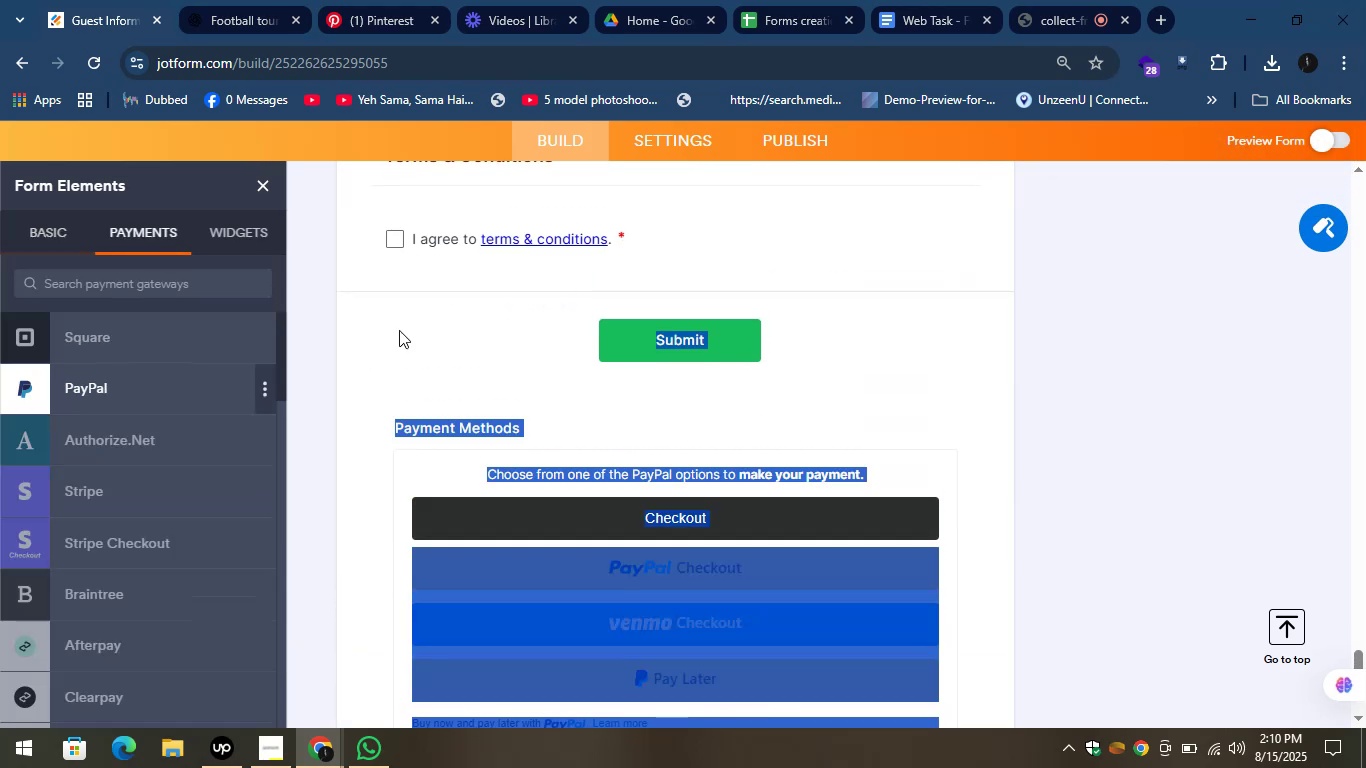 
scroll: coordinate [539, 387], scroll_direction: down, amount: 2.0
 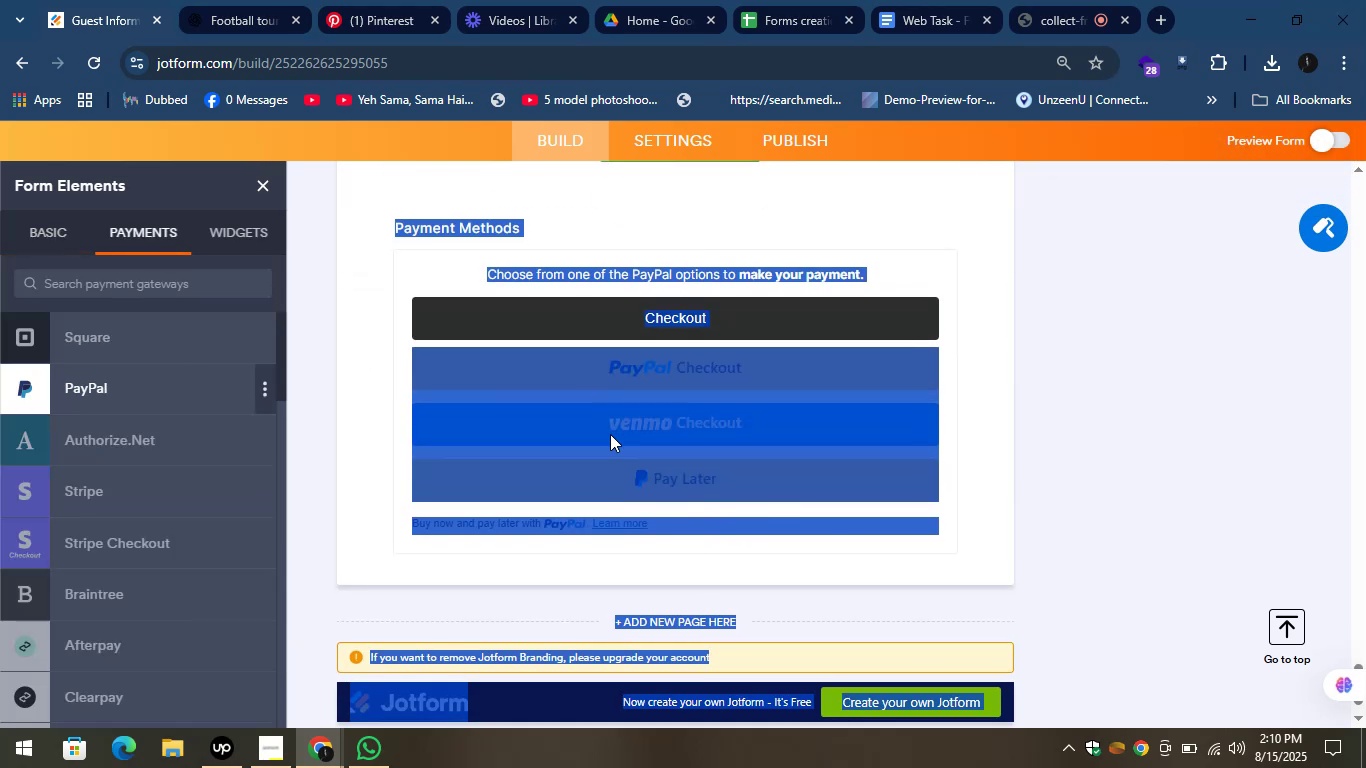 
left_click([594, 426])
 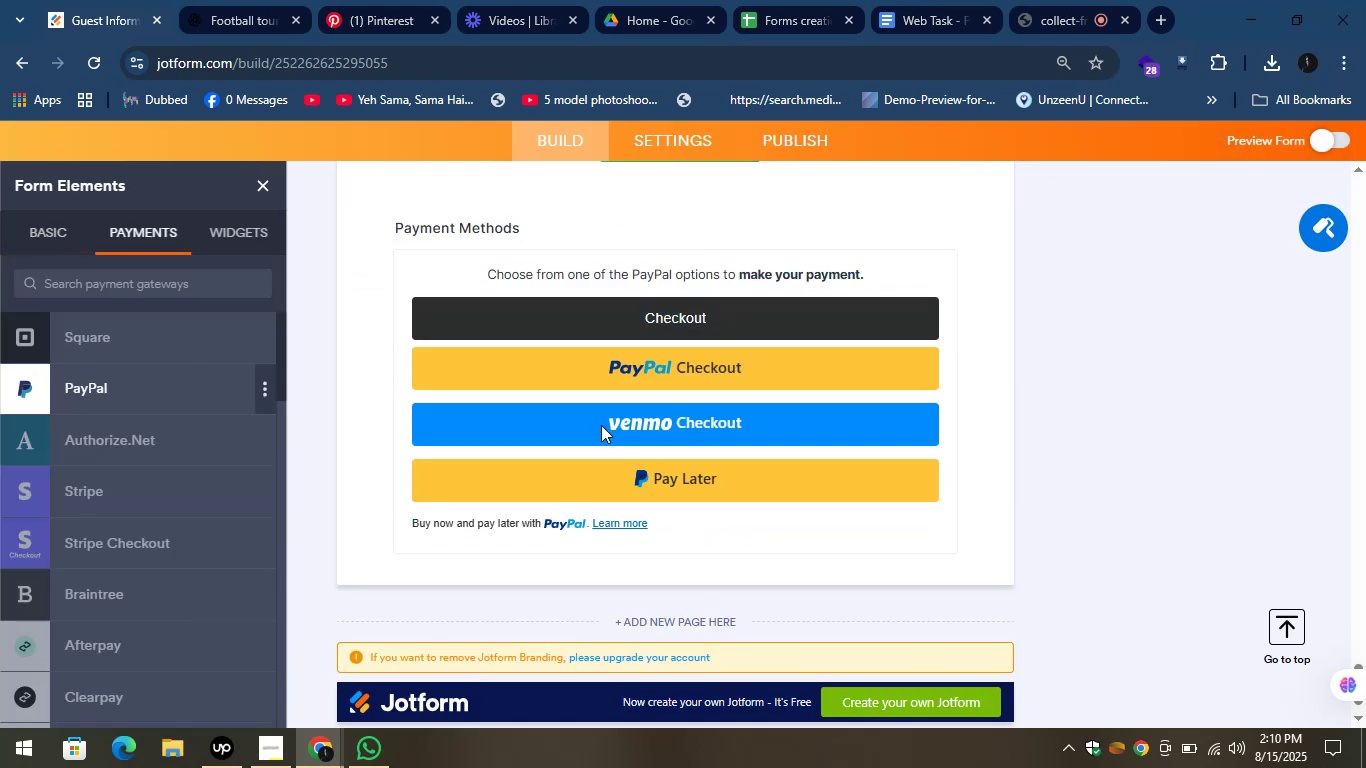 
left_click([602, 425])
 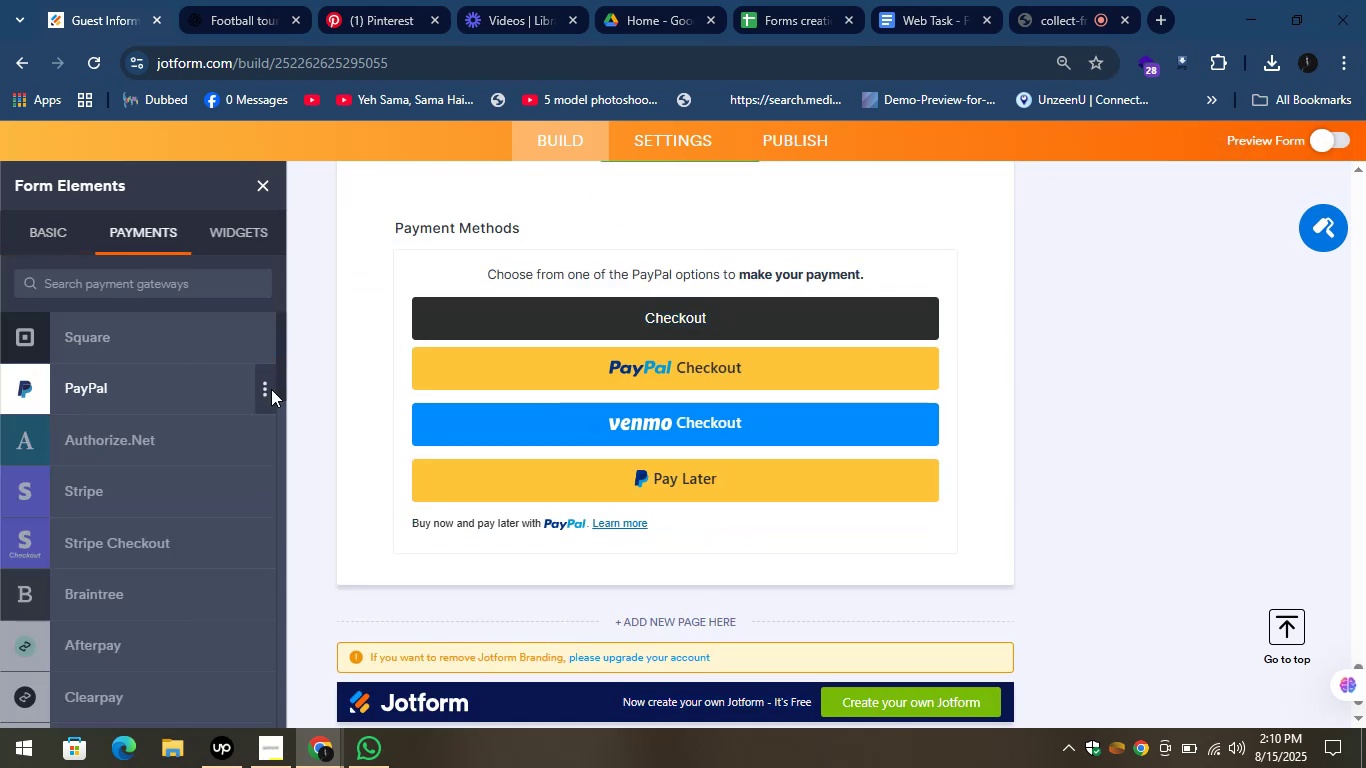 
left_click([268, 390])
 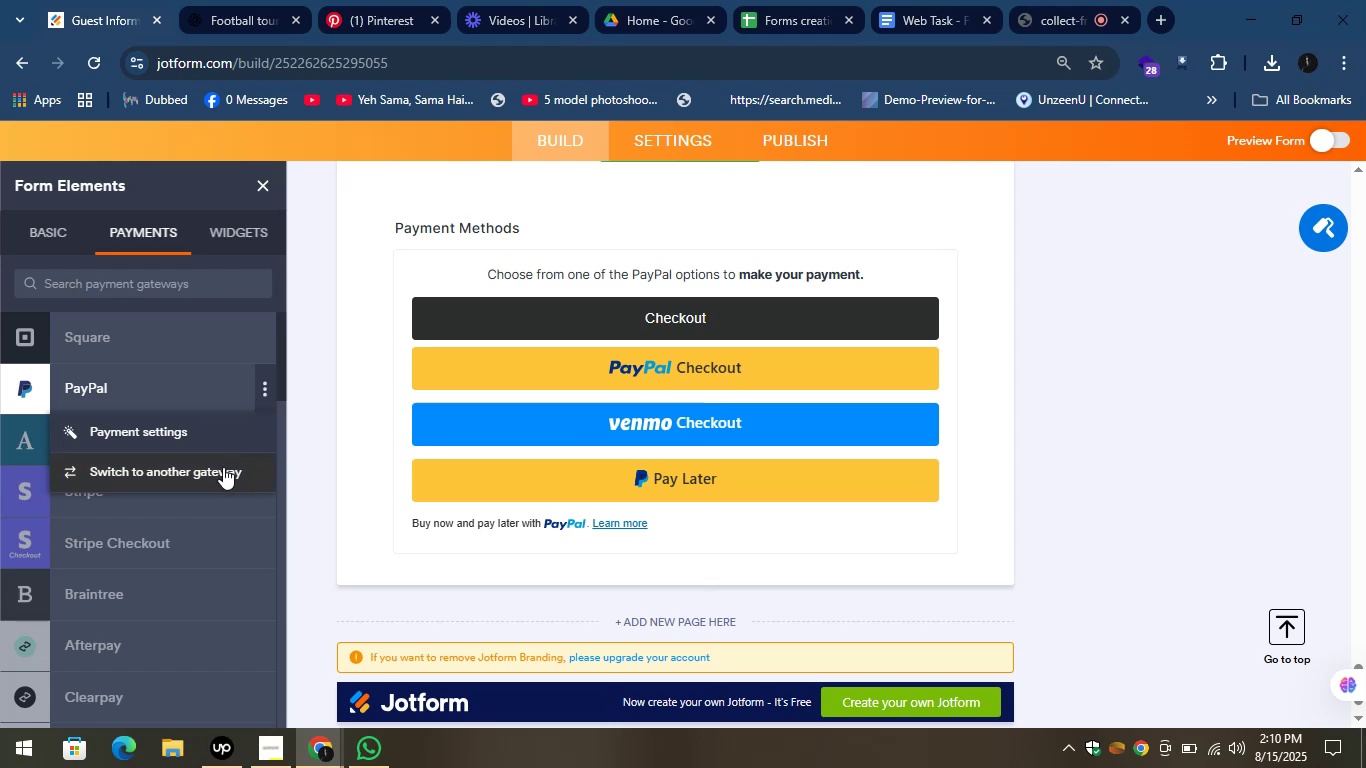 
left_click([218, 471])
 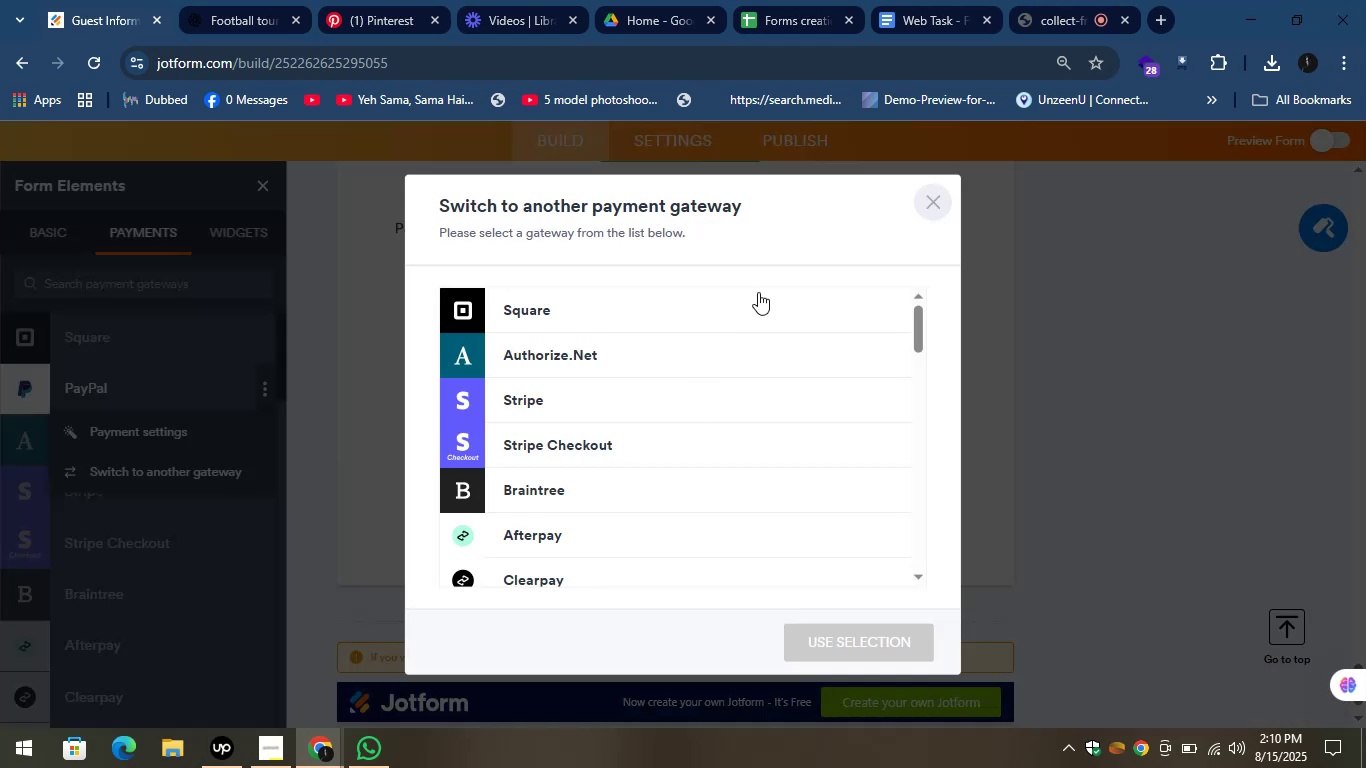 
left_click([934, 199])
 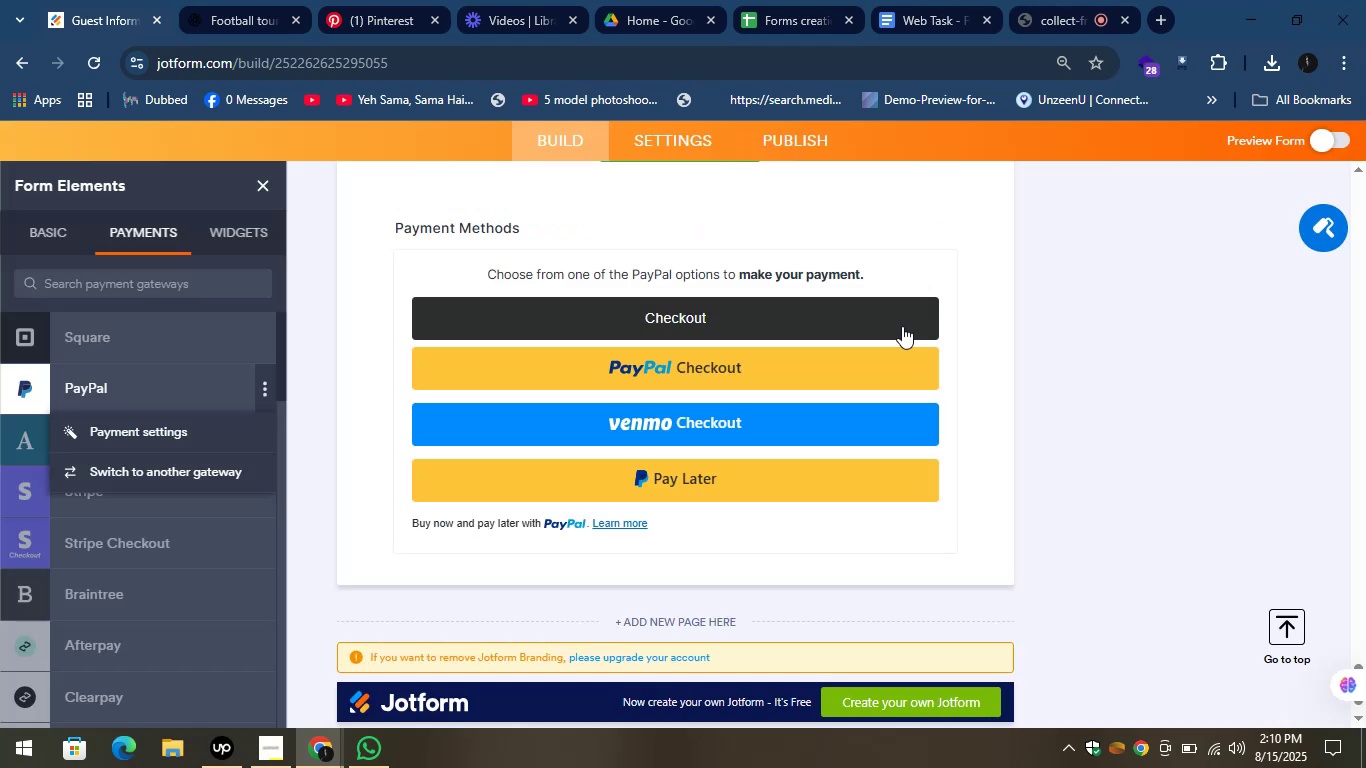 
left_click([843, 374])
 